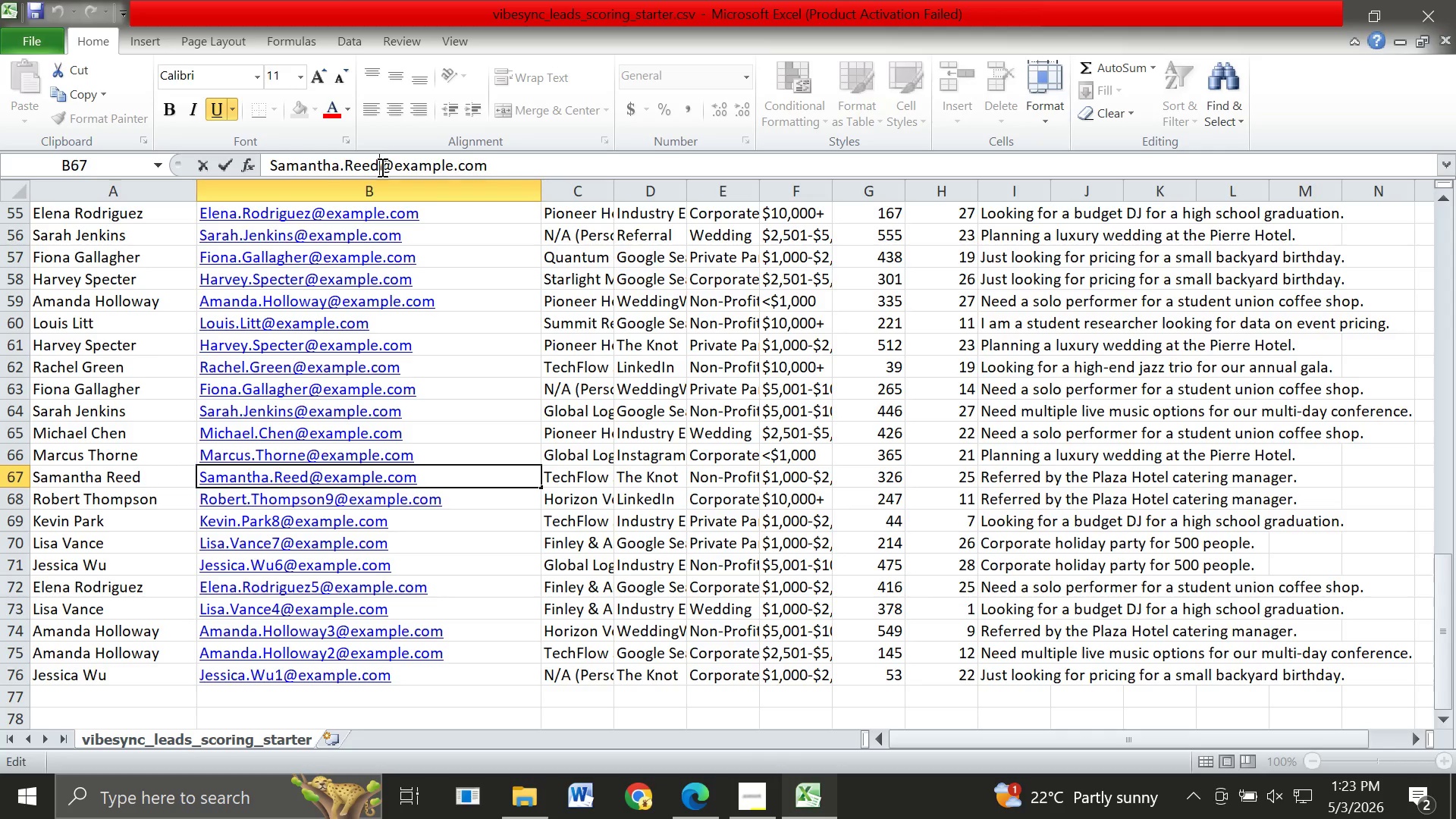 
type(10)
 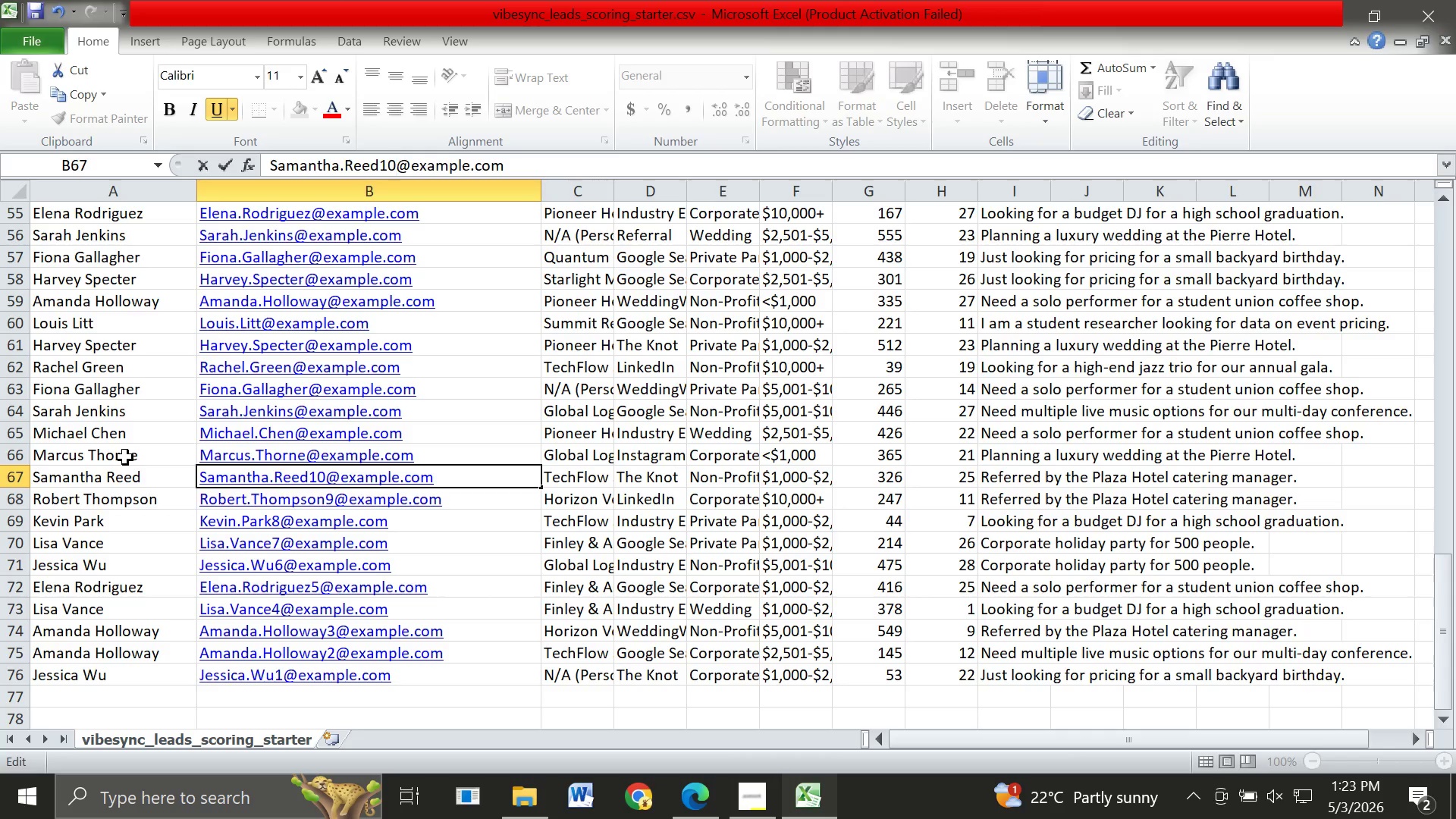 
left_click([125, 457])
 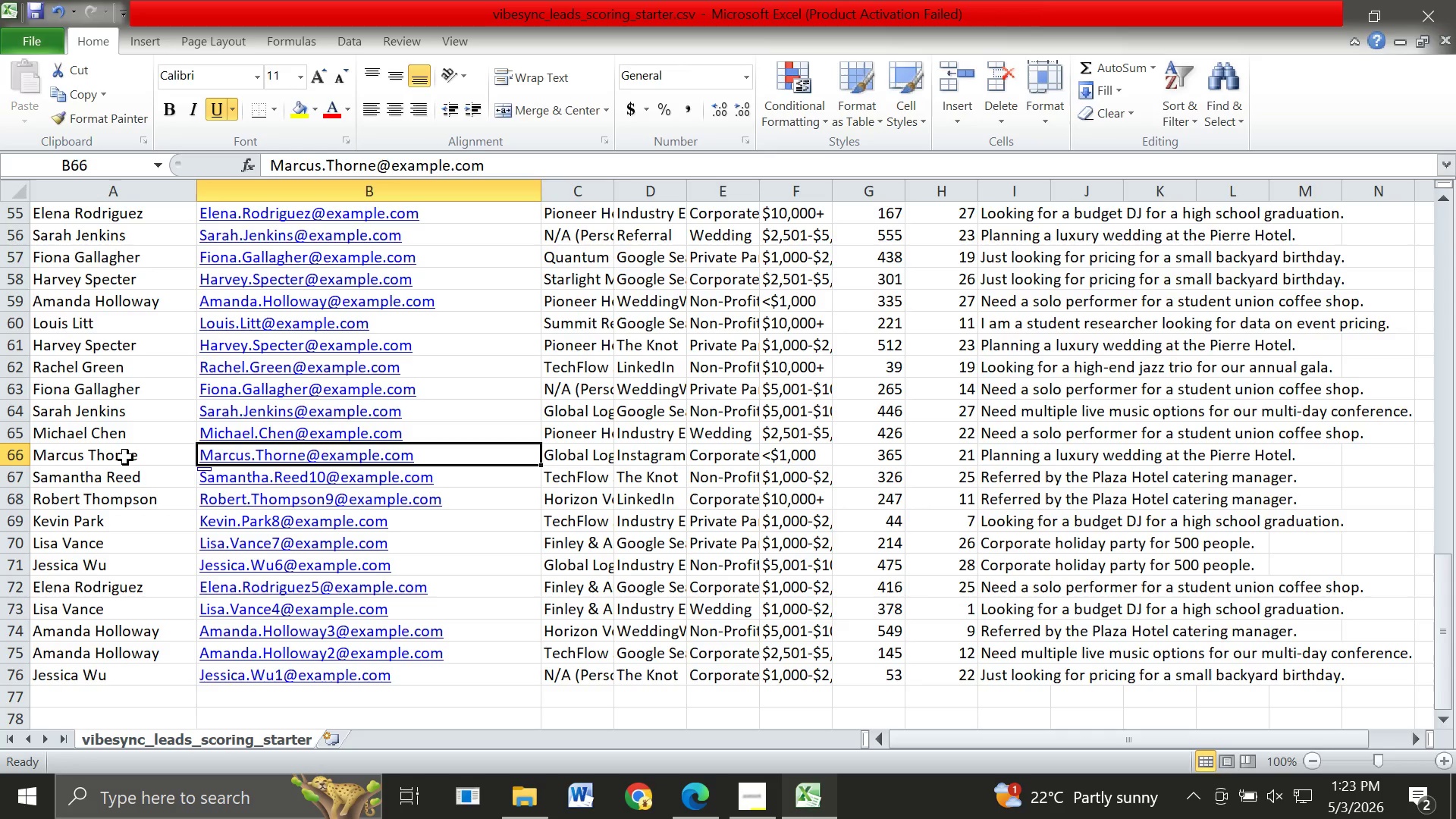 
key(ArrowRight)
 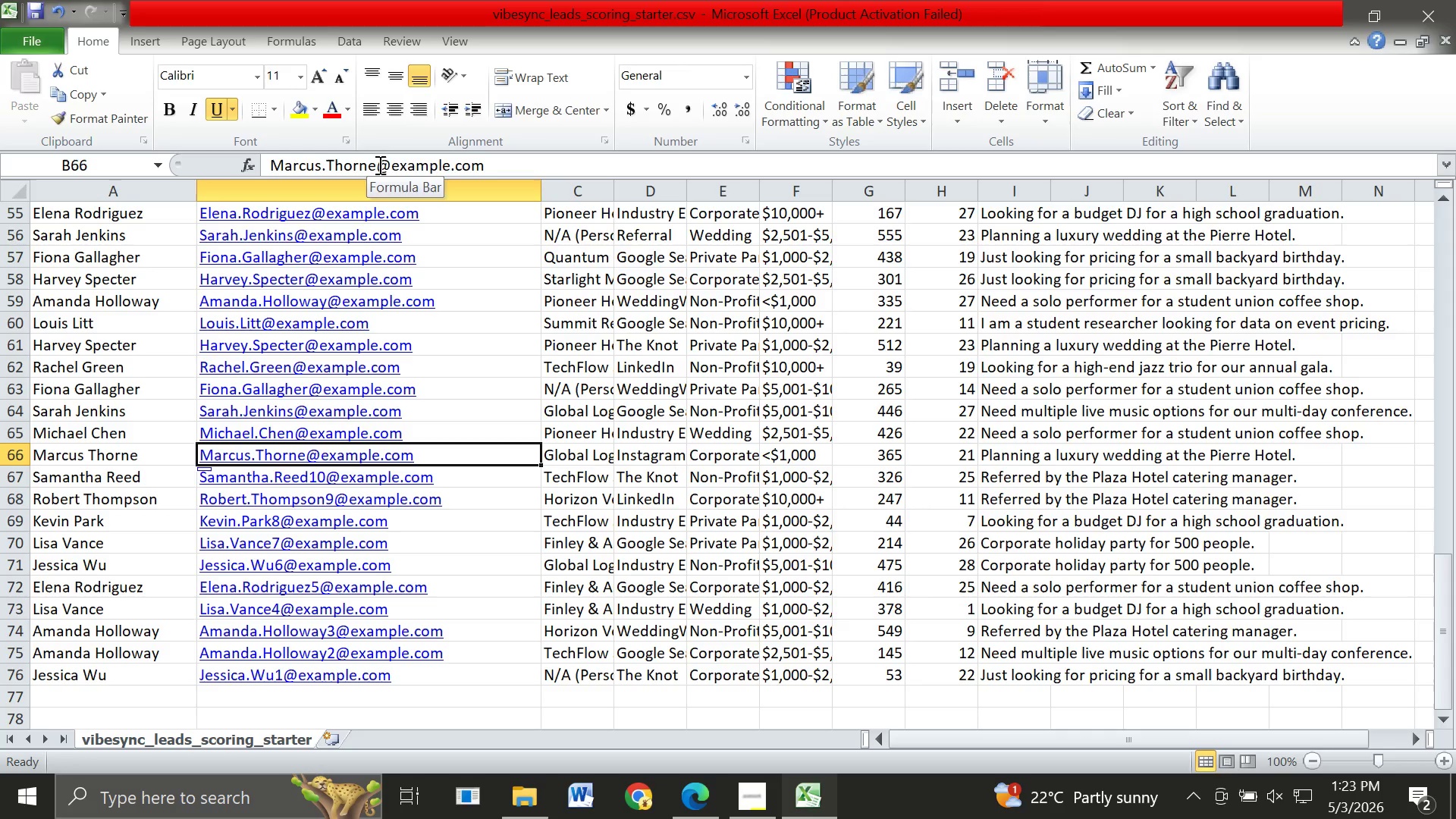 
left_click([378, 165])
 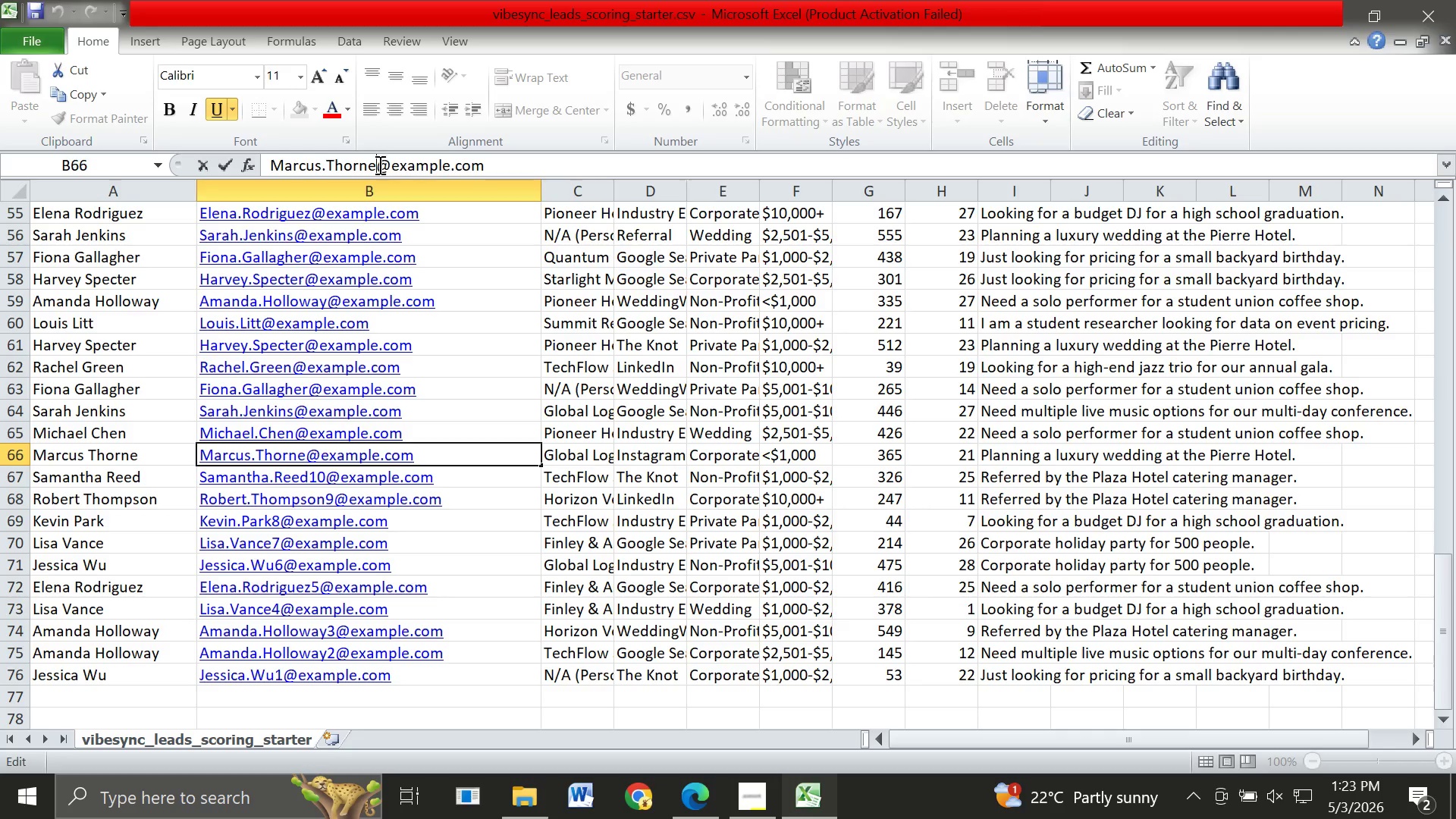 
type(11)
 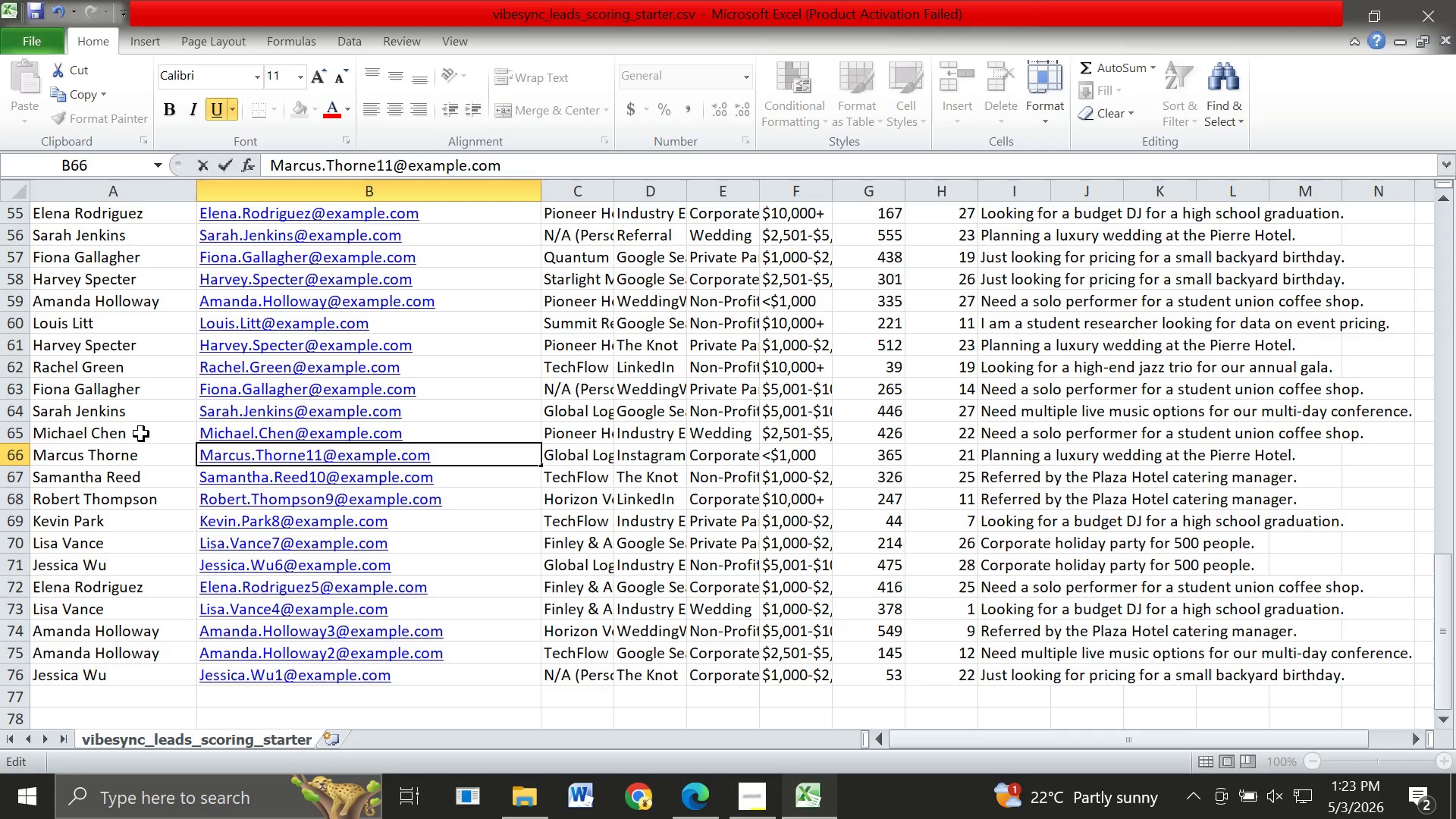 
left_click([141, 434])
 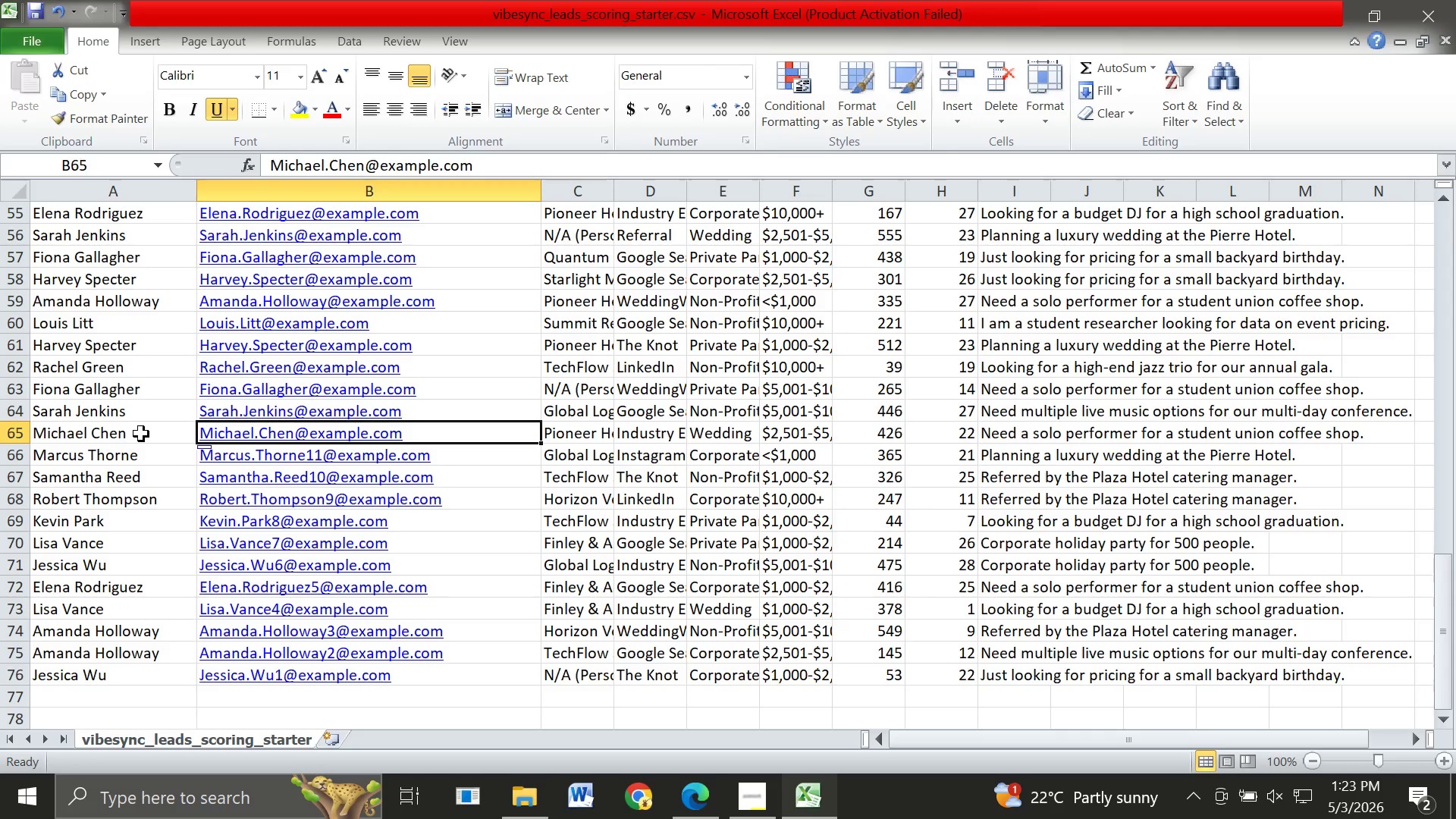 
key(ArrowRight)
 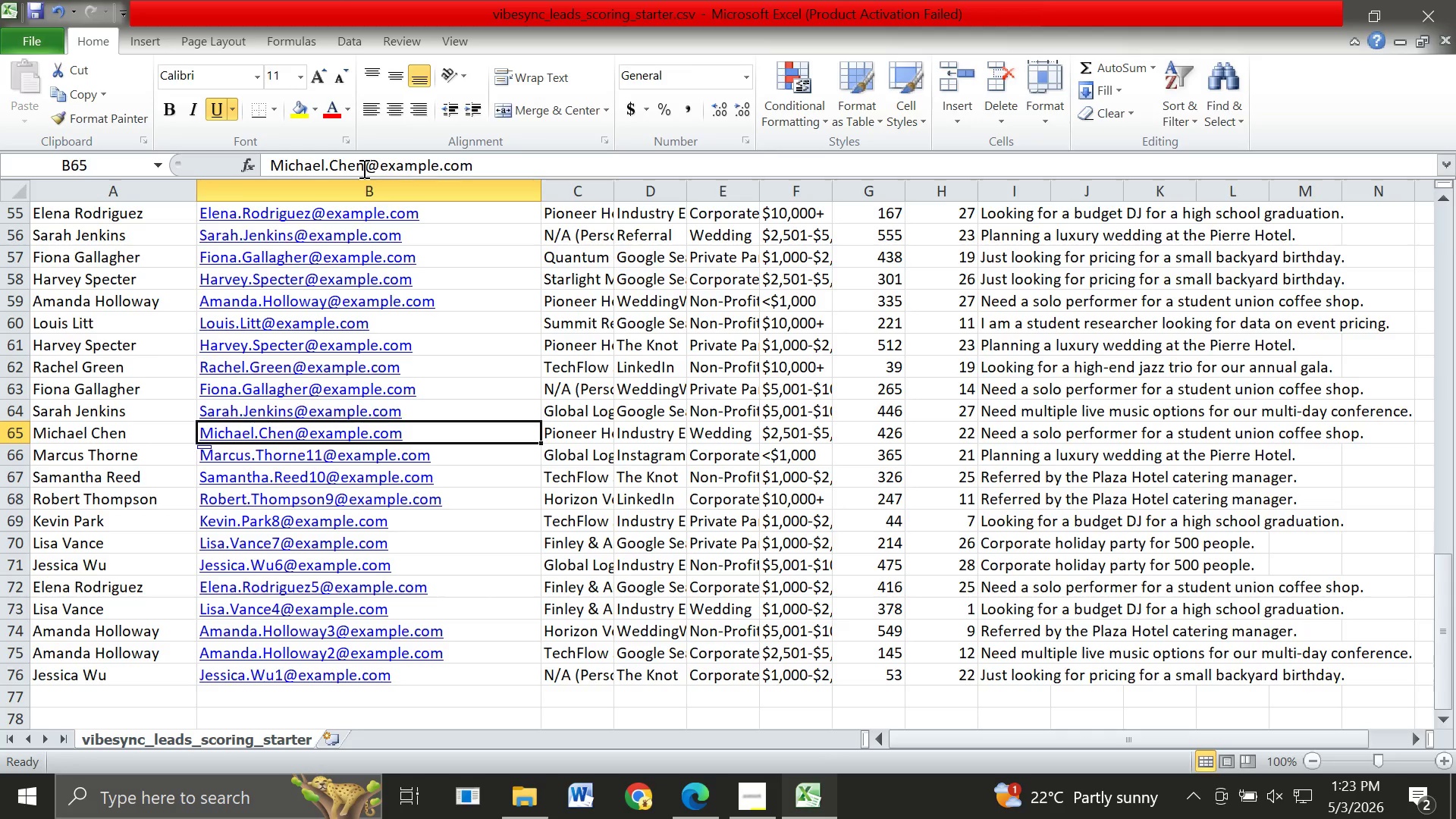 
left_click([362, 168])
 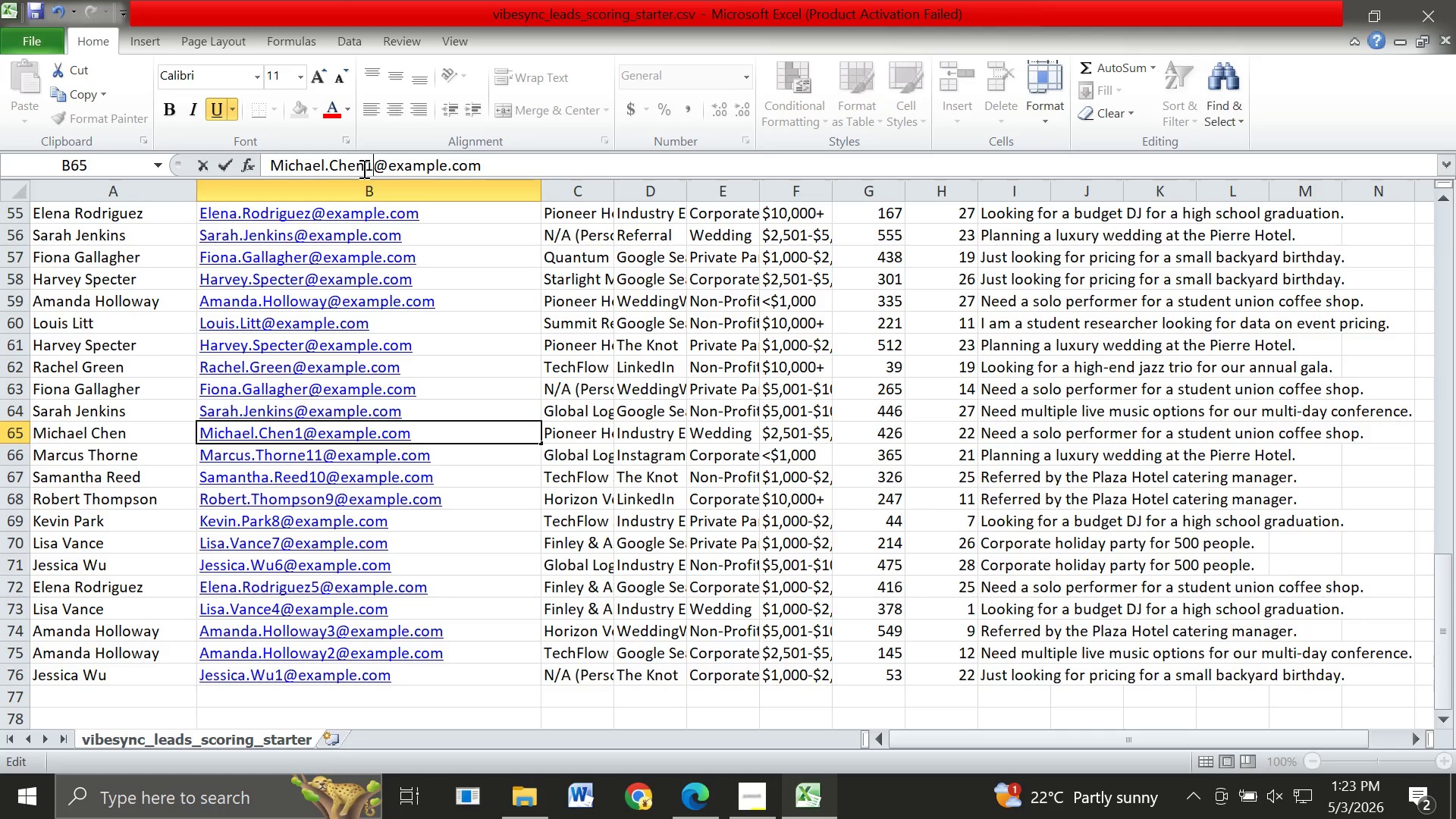 
type(12)
 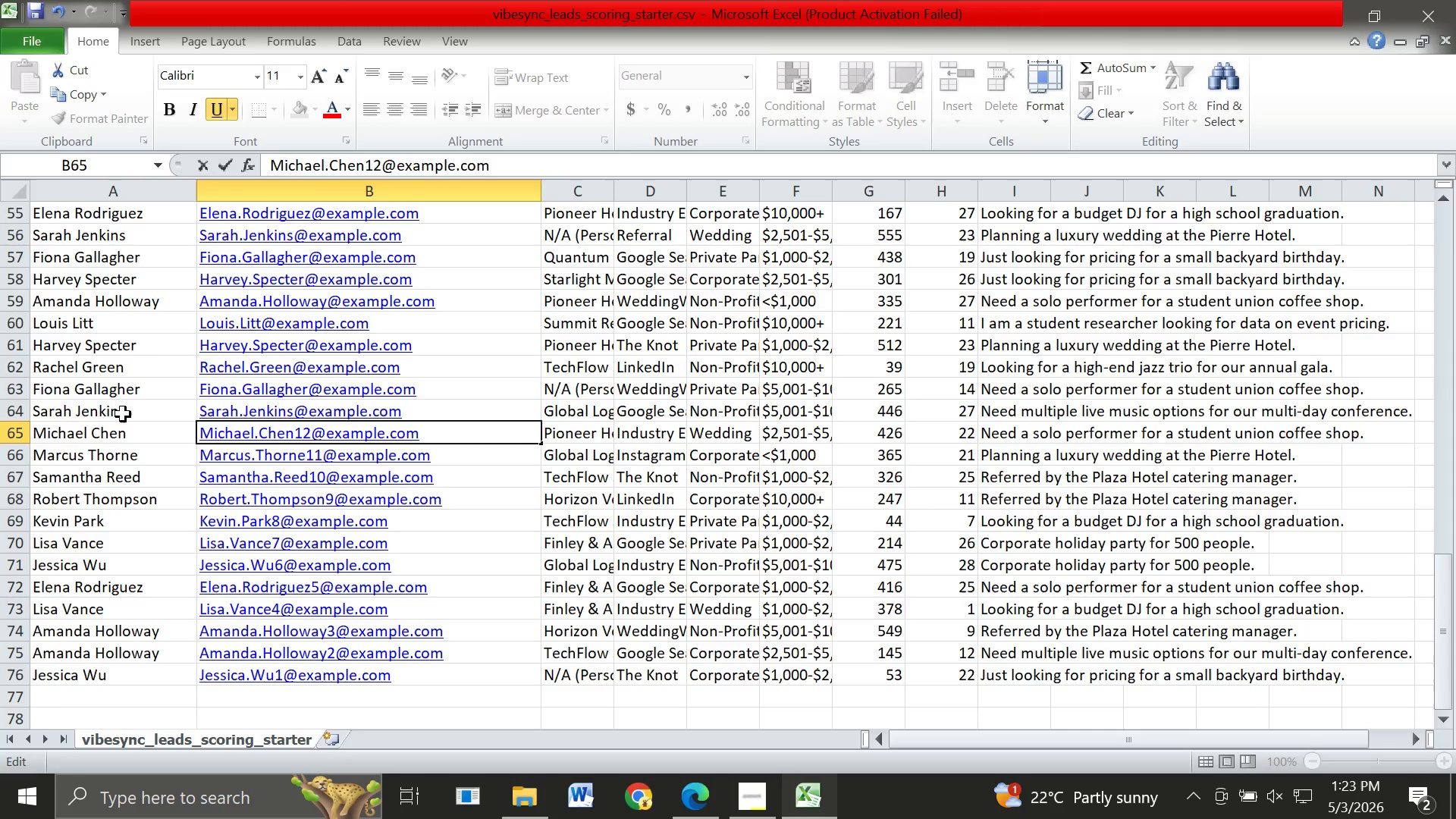 
left_click([123, 414])
 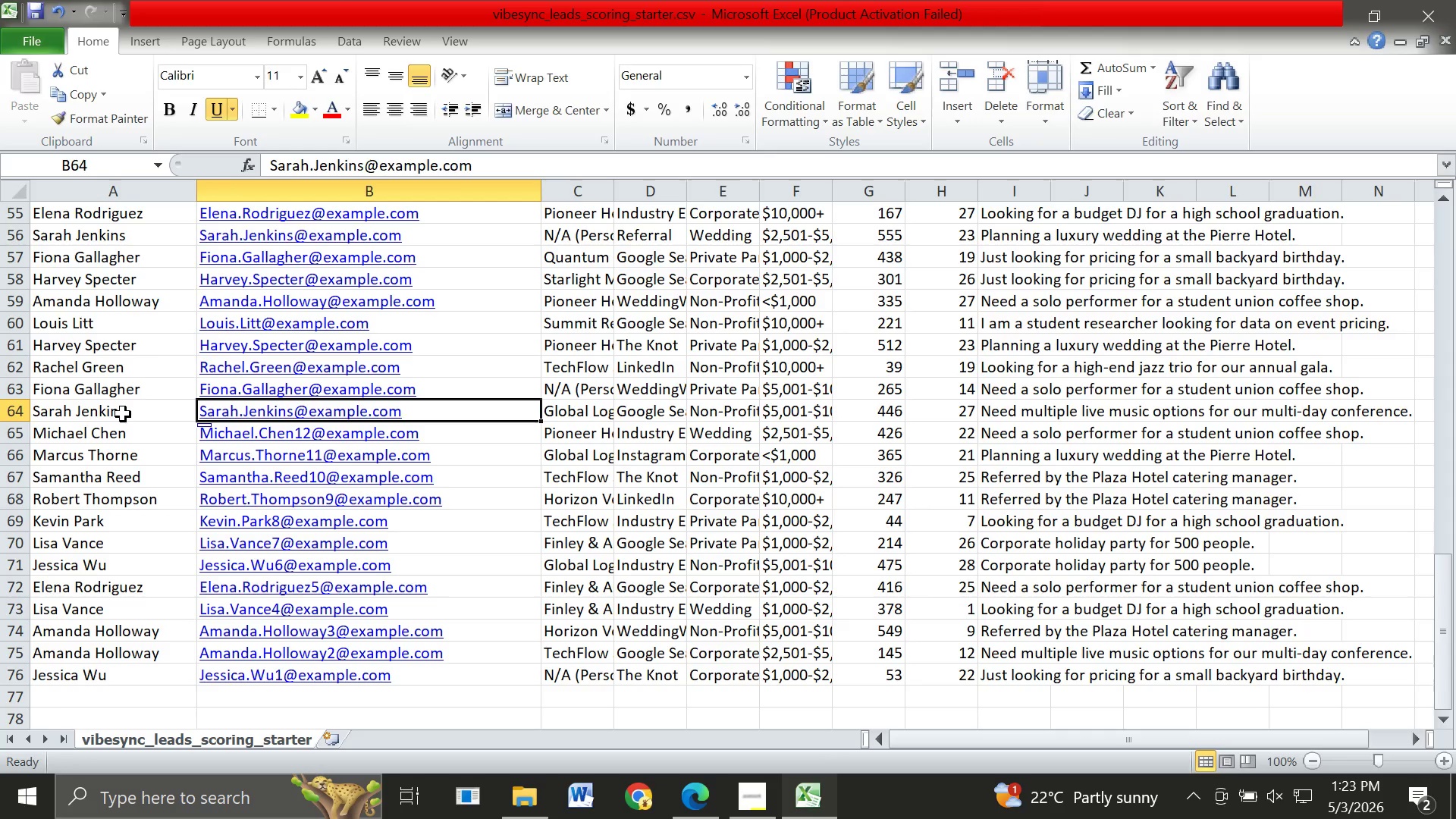 
key(ArrowRight)
 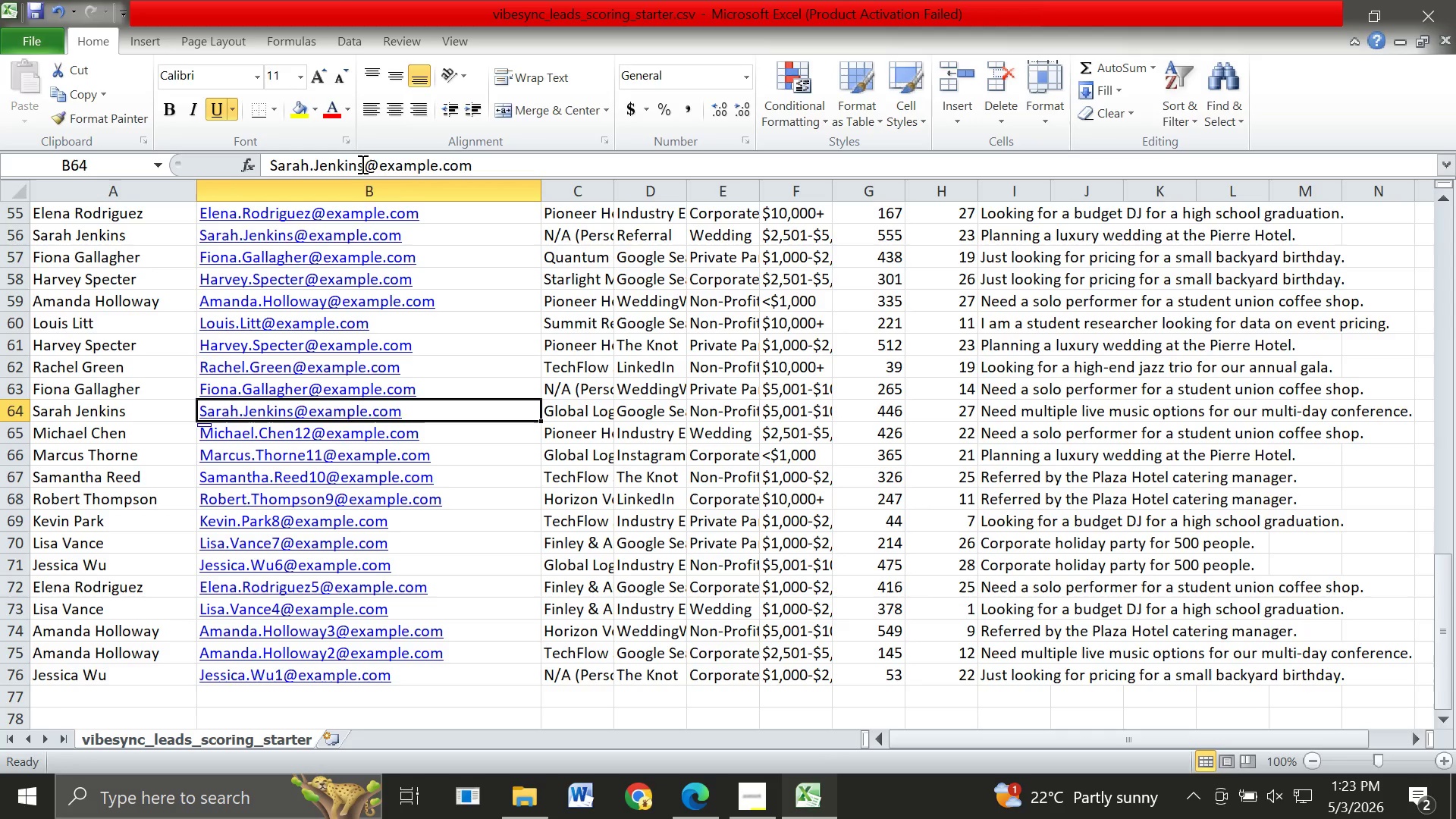 
left_click([361, 164])
 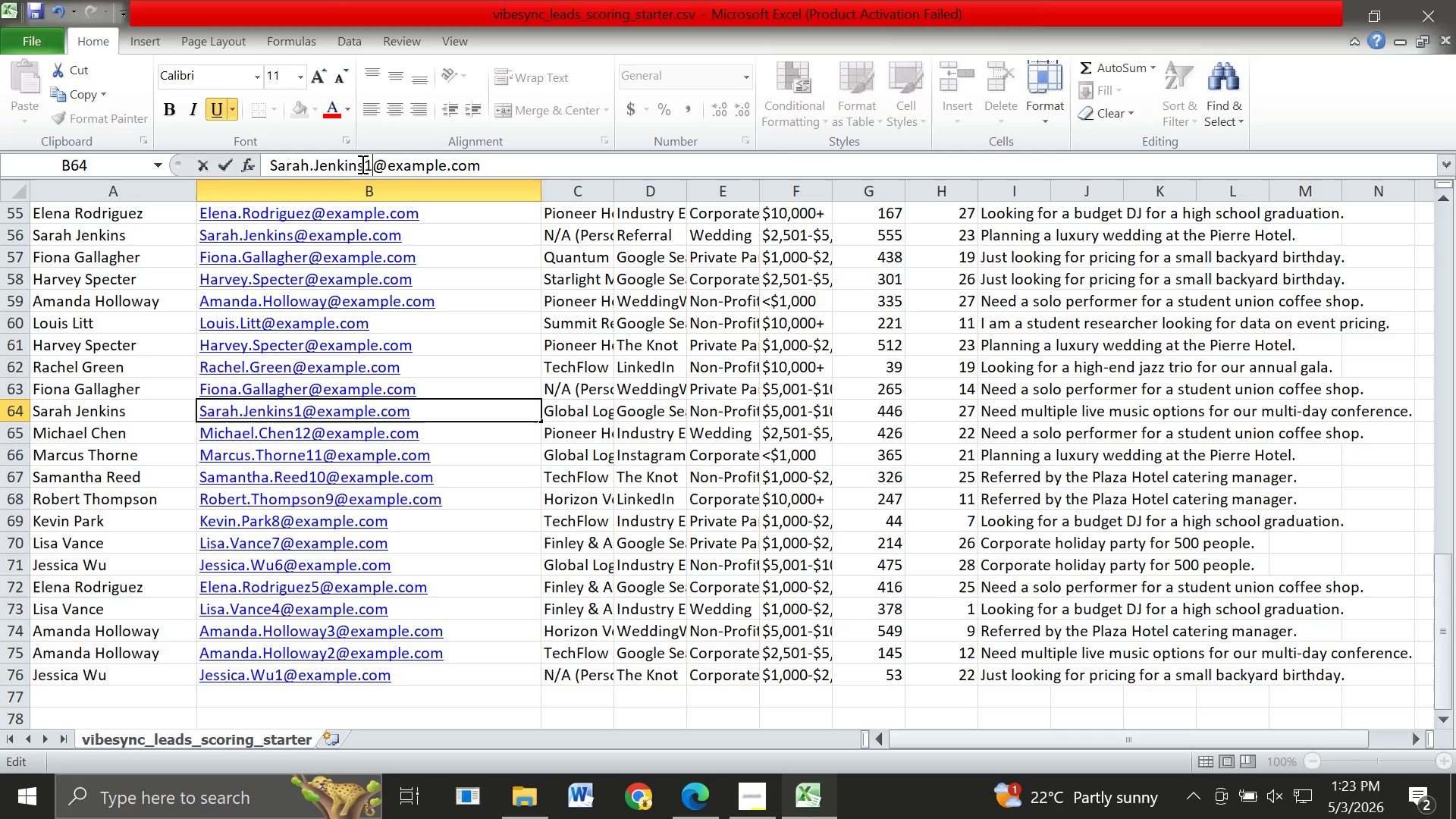 
type(13)
 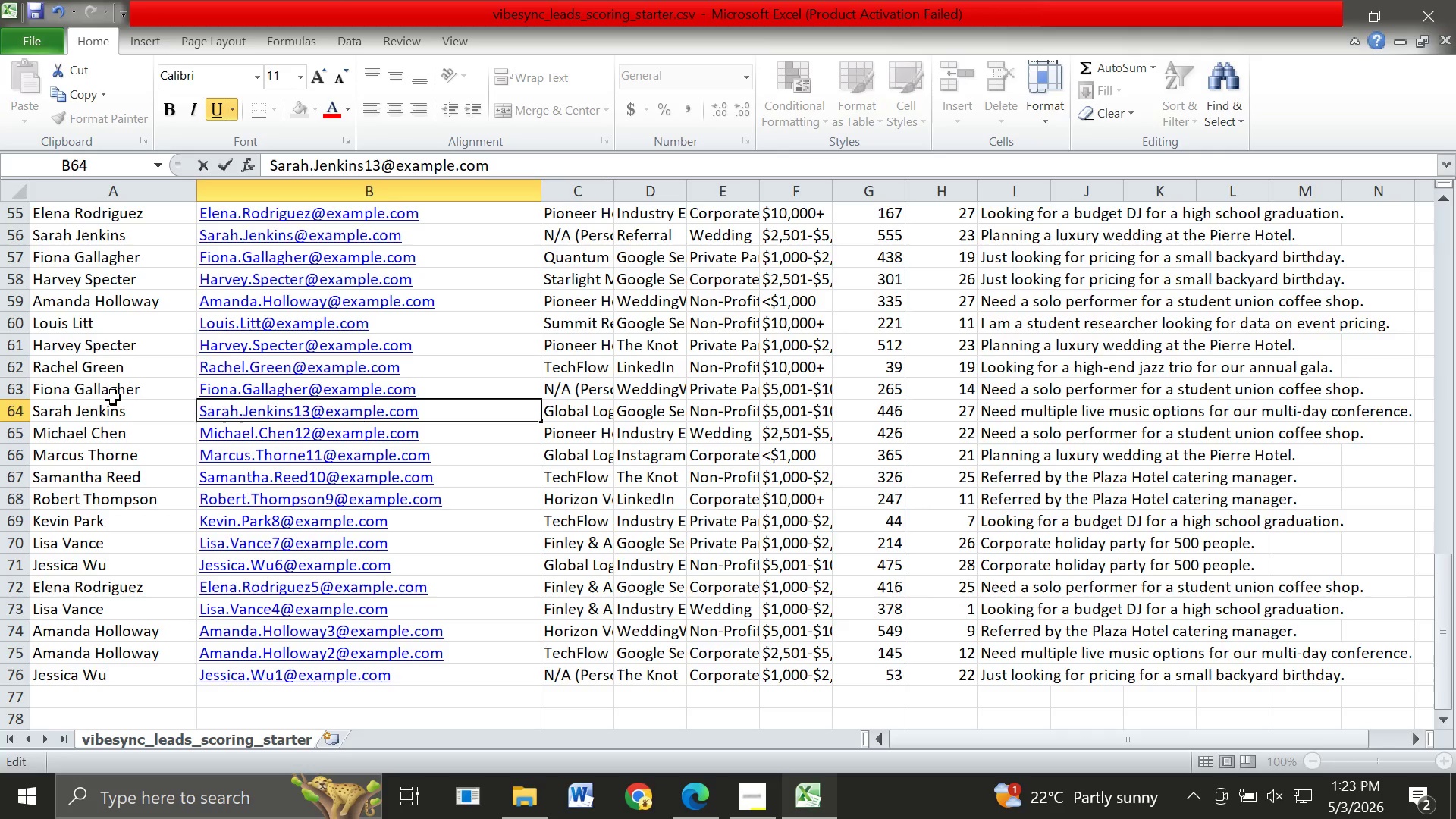 
left_click([113, 397])
 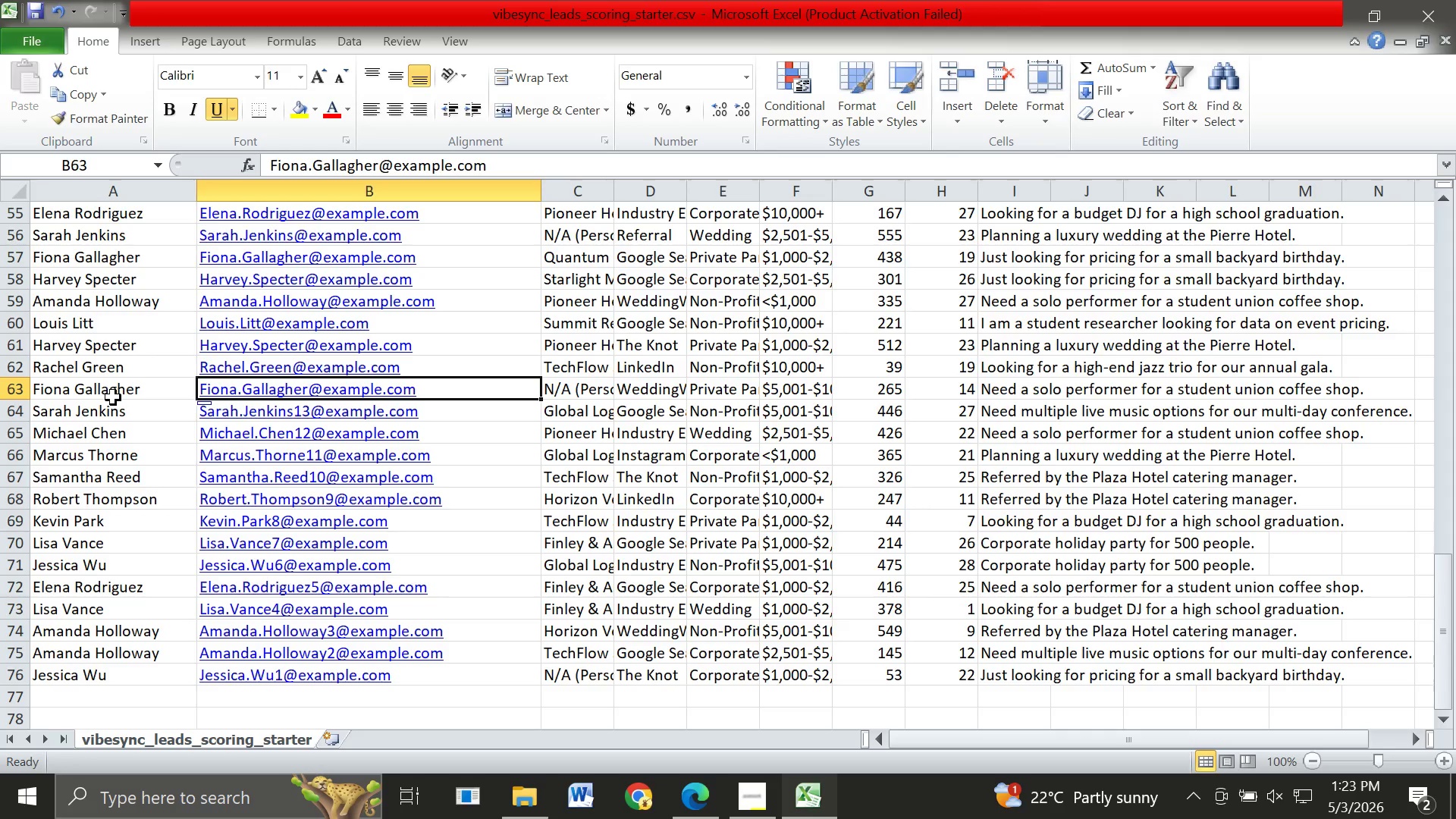 
key(ArrowRight)
 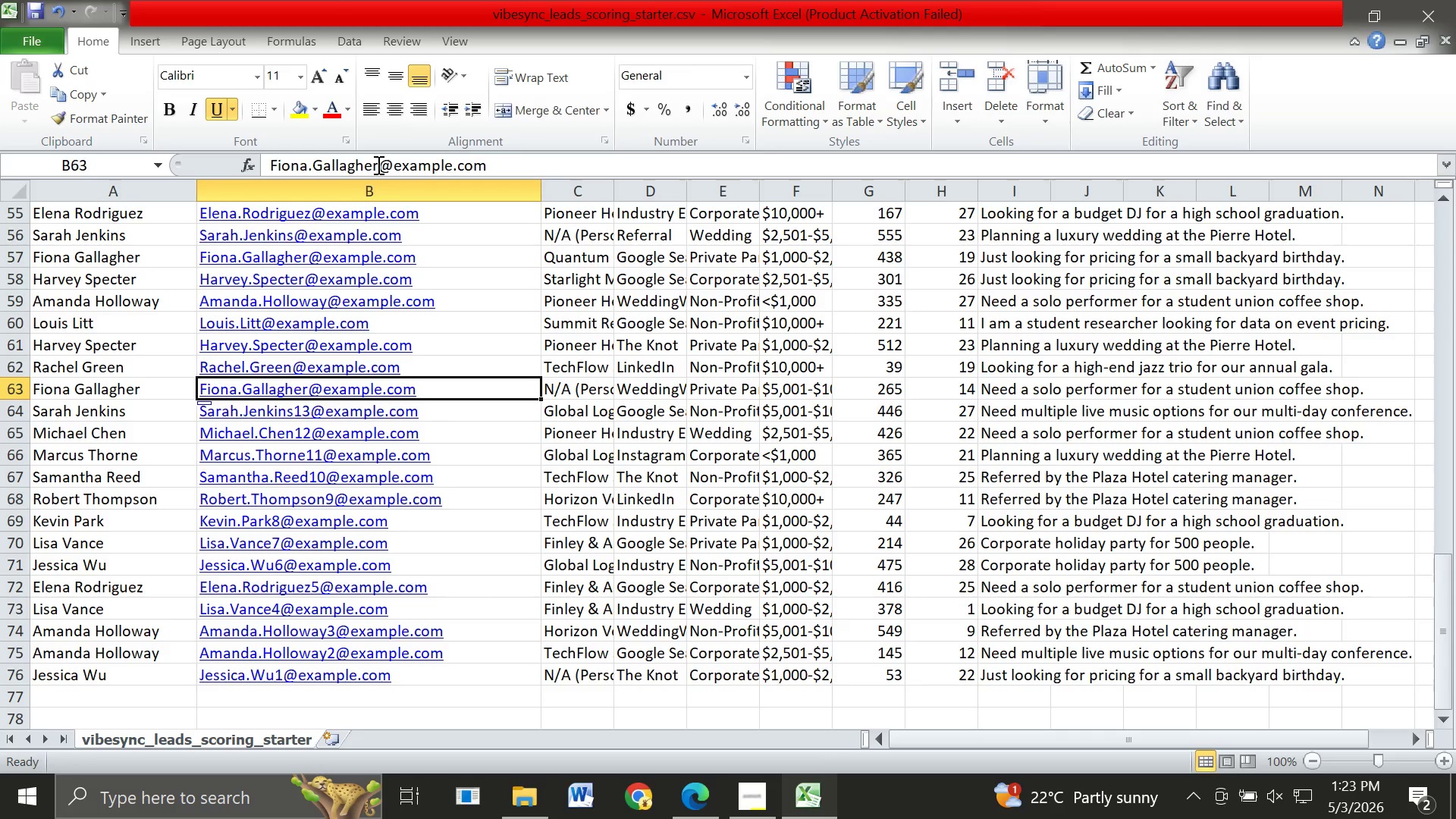 
left_click([377, 165])
 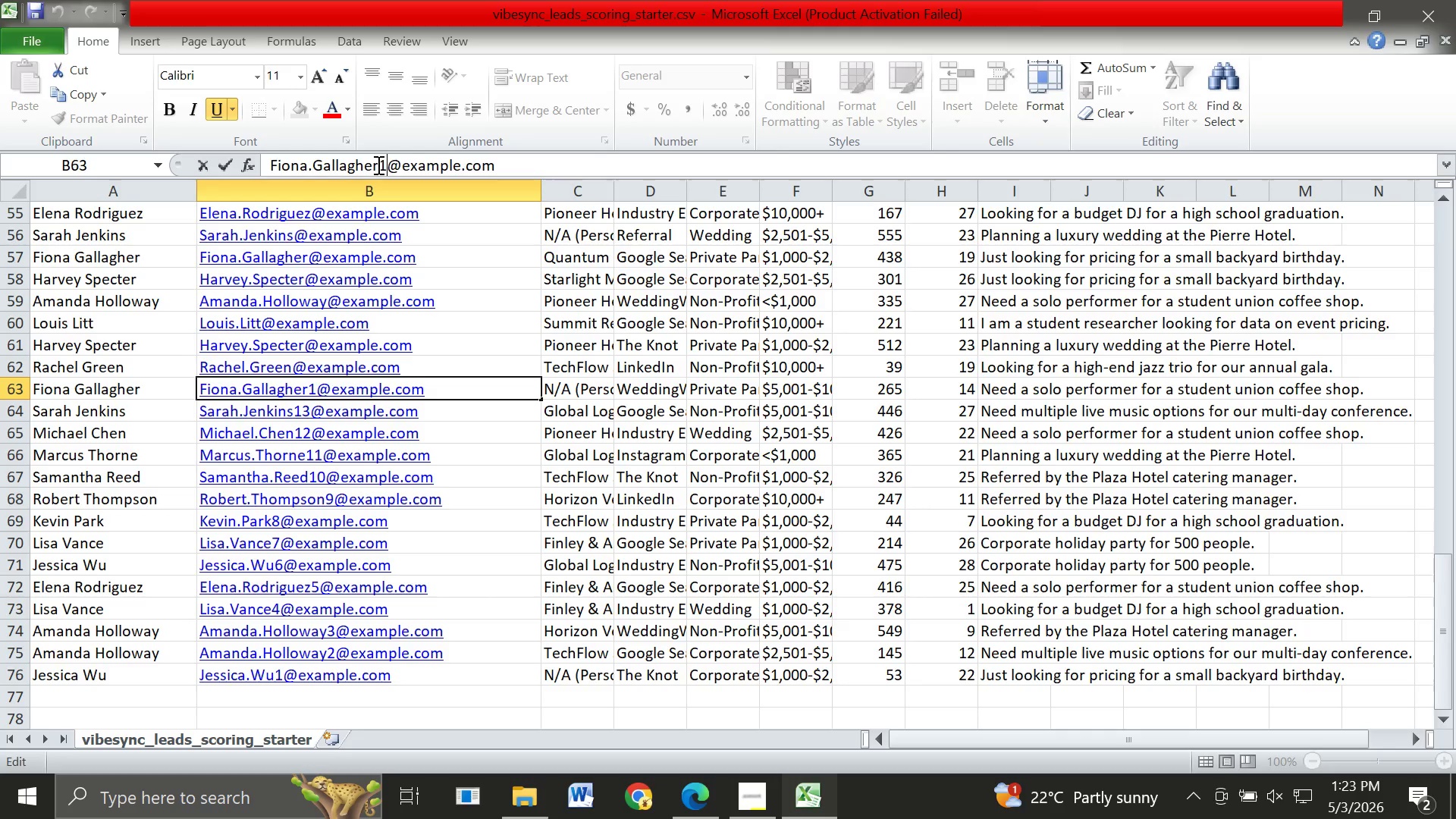 
type(14)
 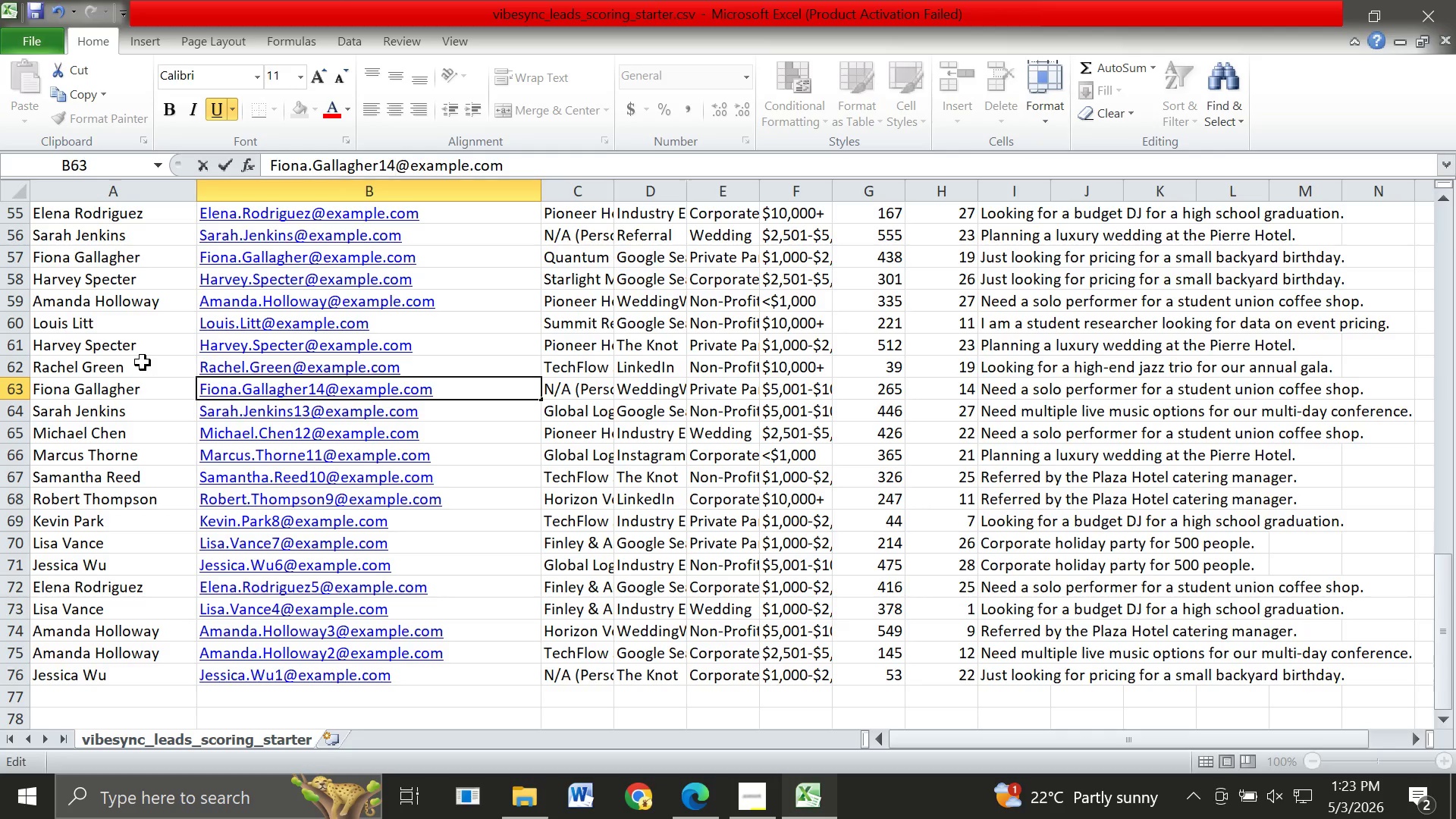 
left_click([143, 362])
 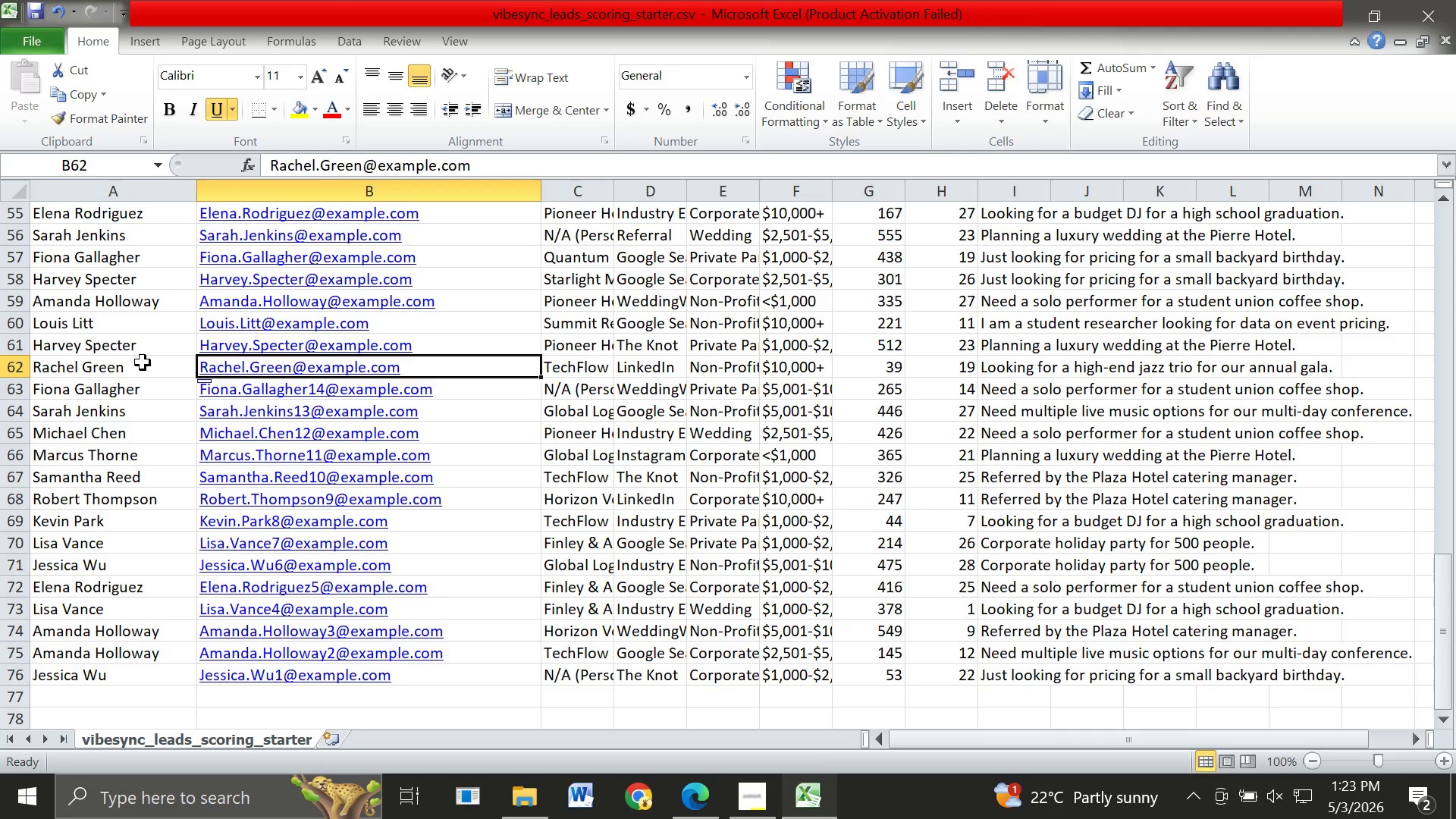 
key(ArrowRight)
 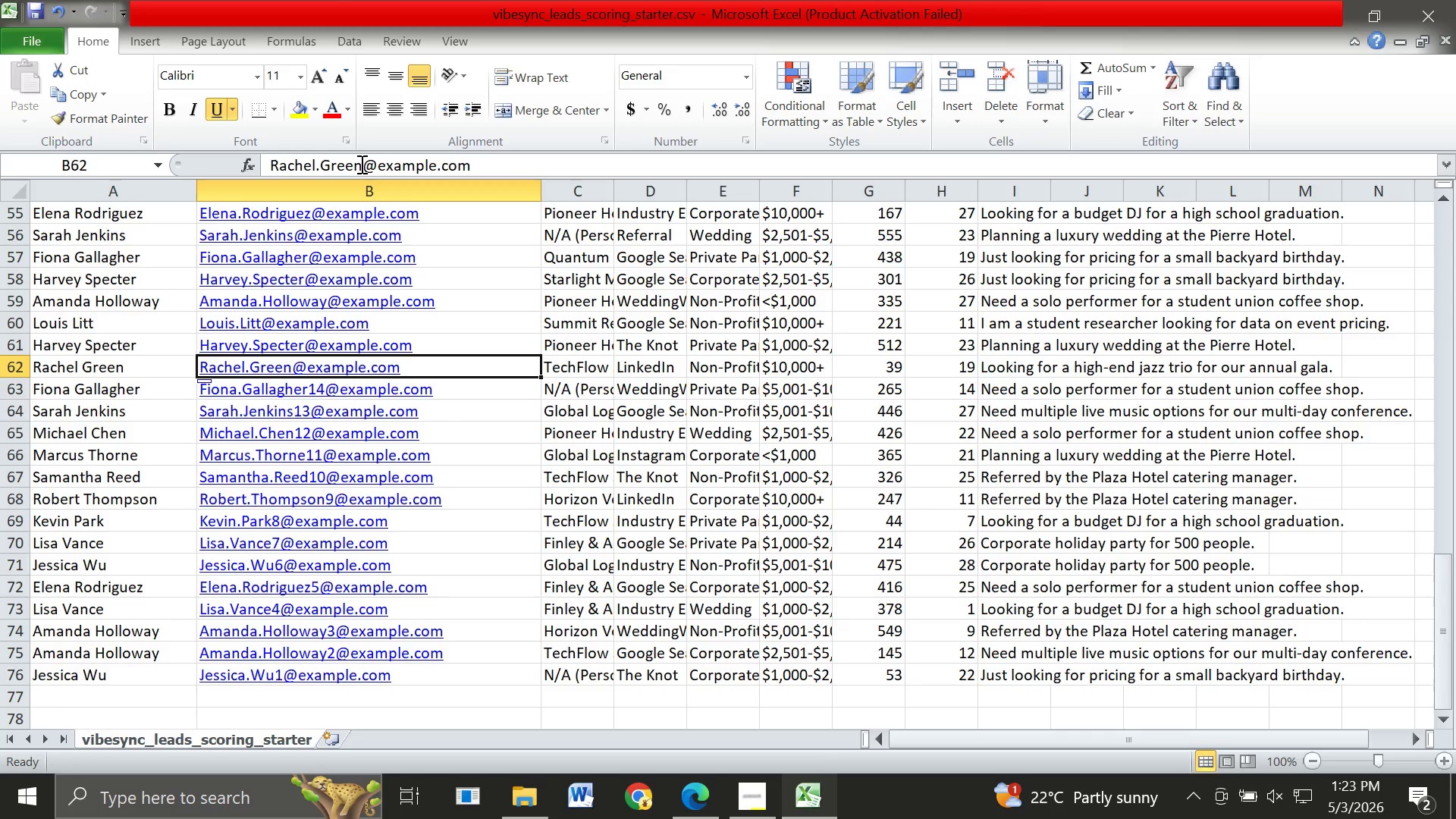 
left_click([360, 164])
 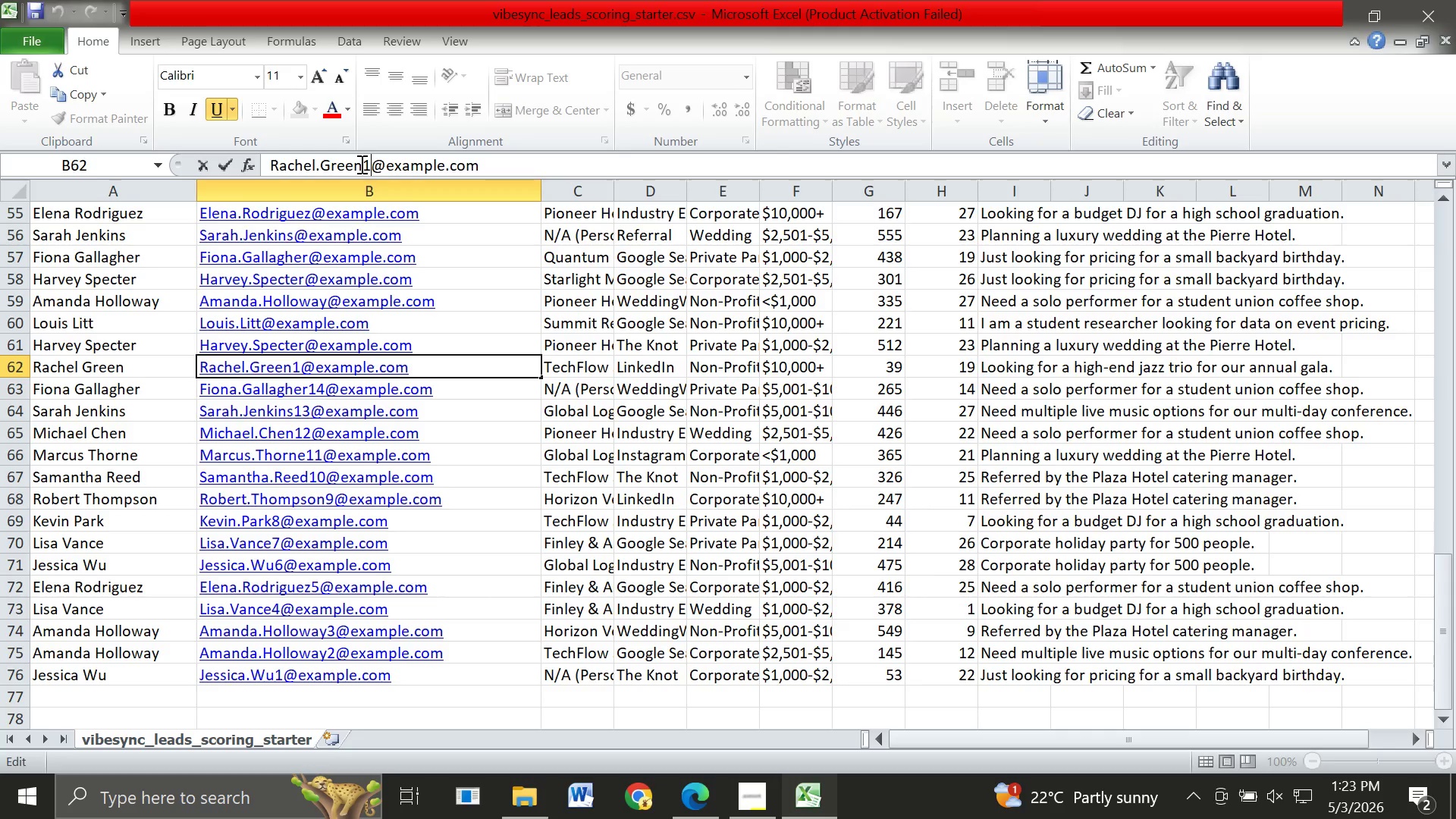 
type(15)
 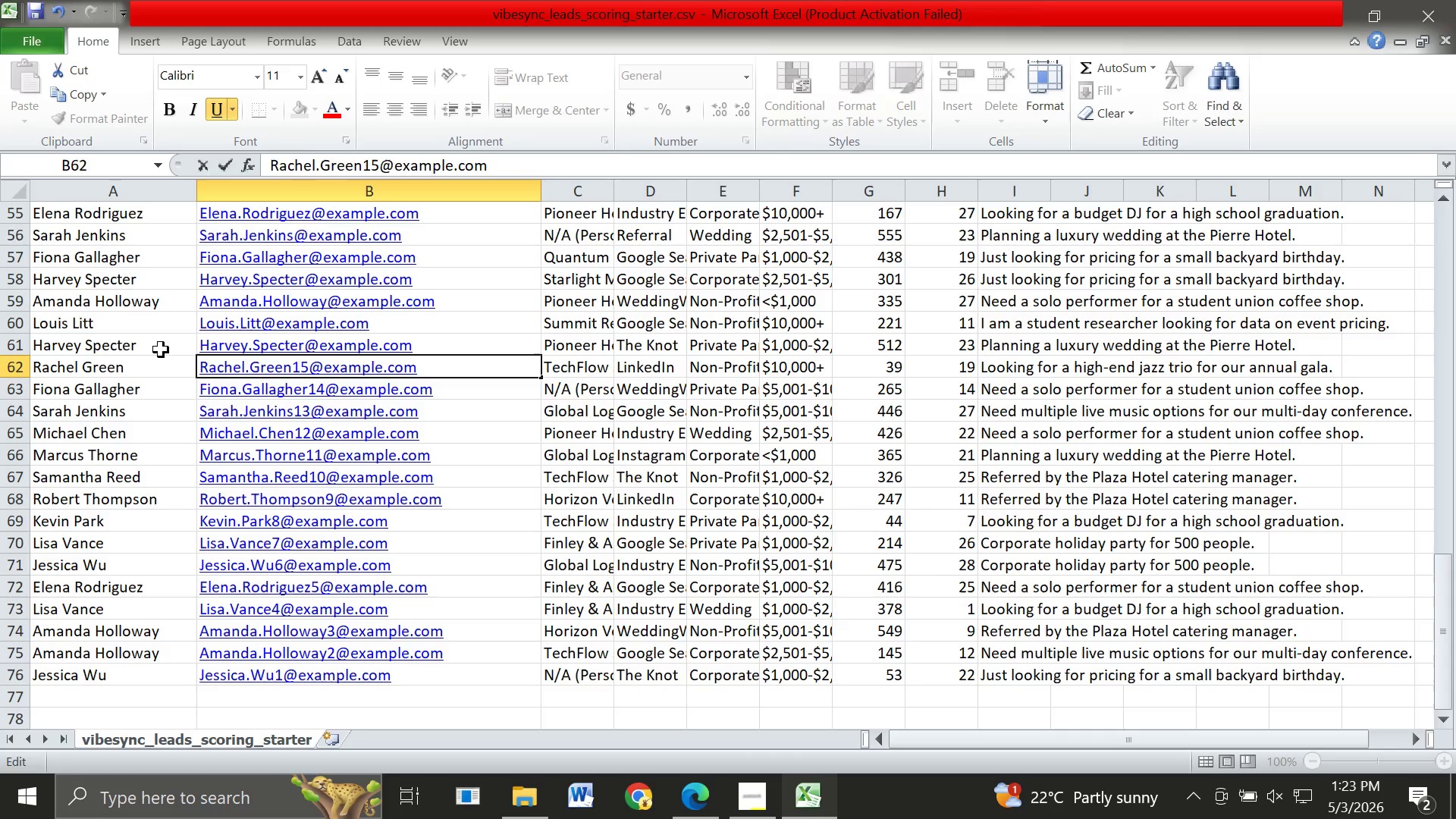 
left_click([161, 350])
 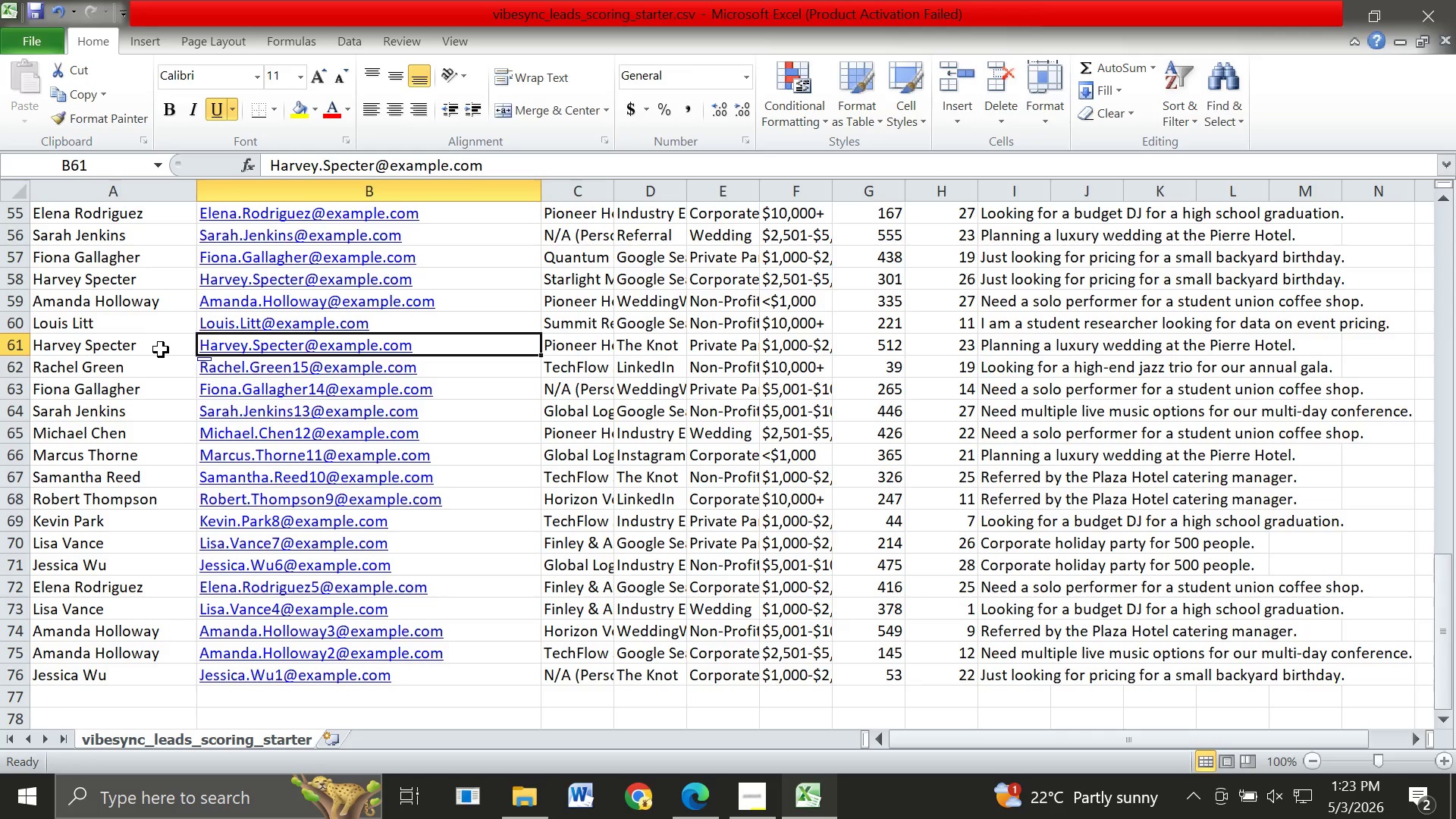 
key(ArrowRight)
 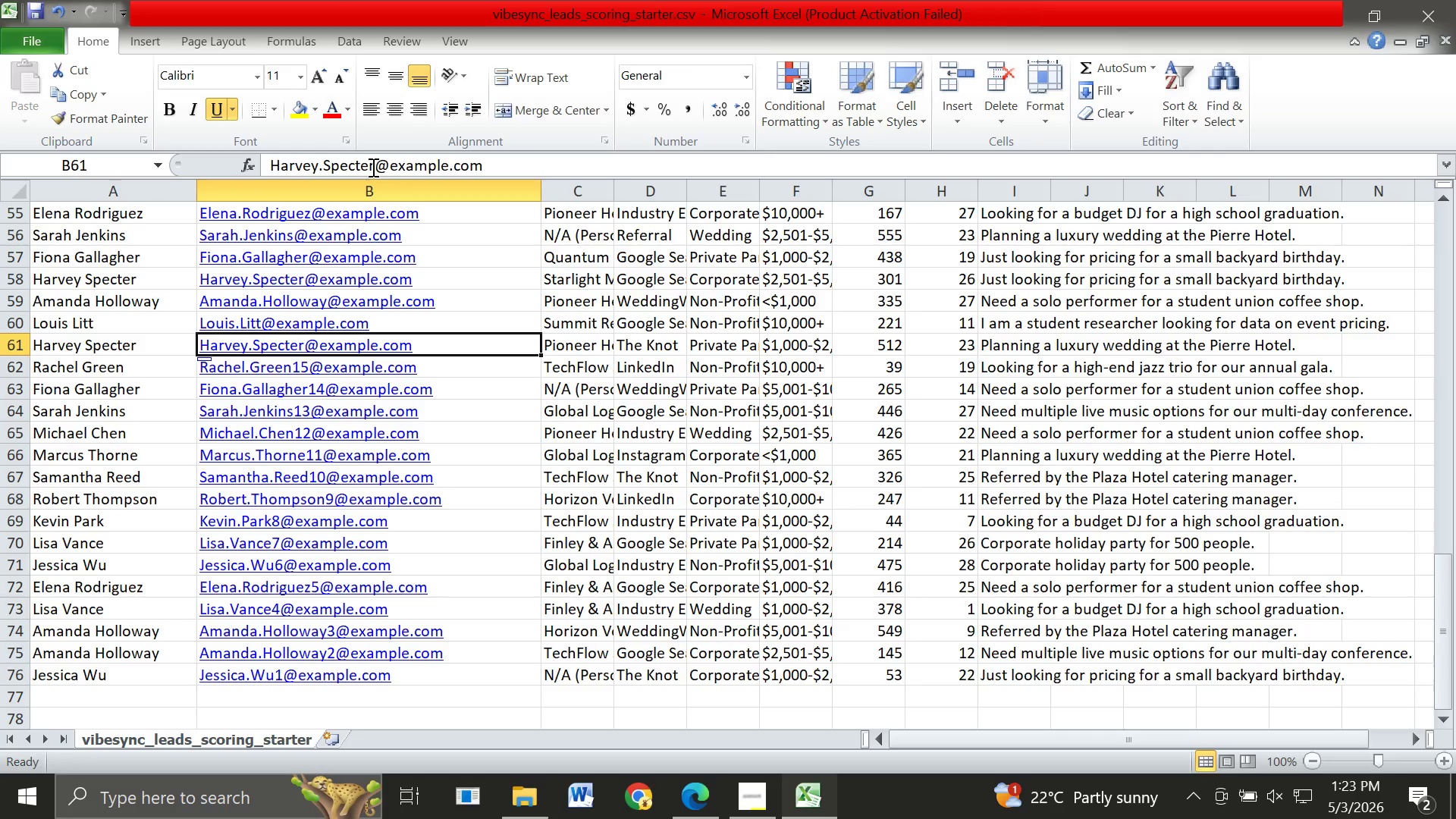 
left_click([372, 167])
 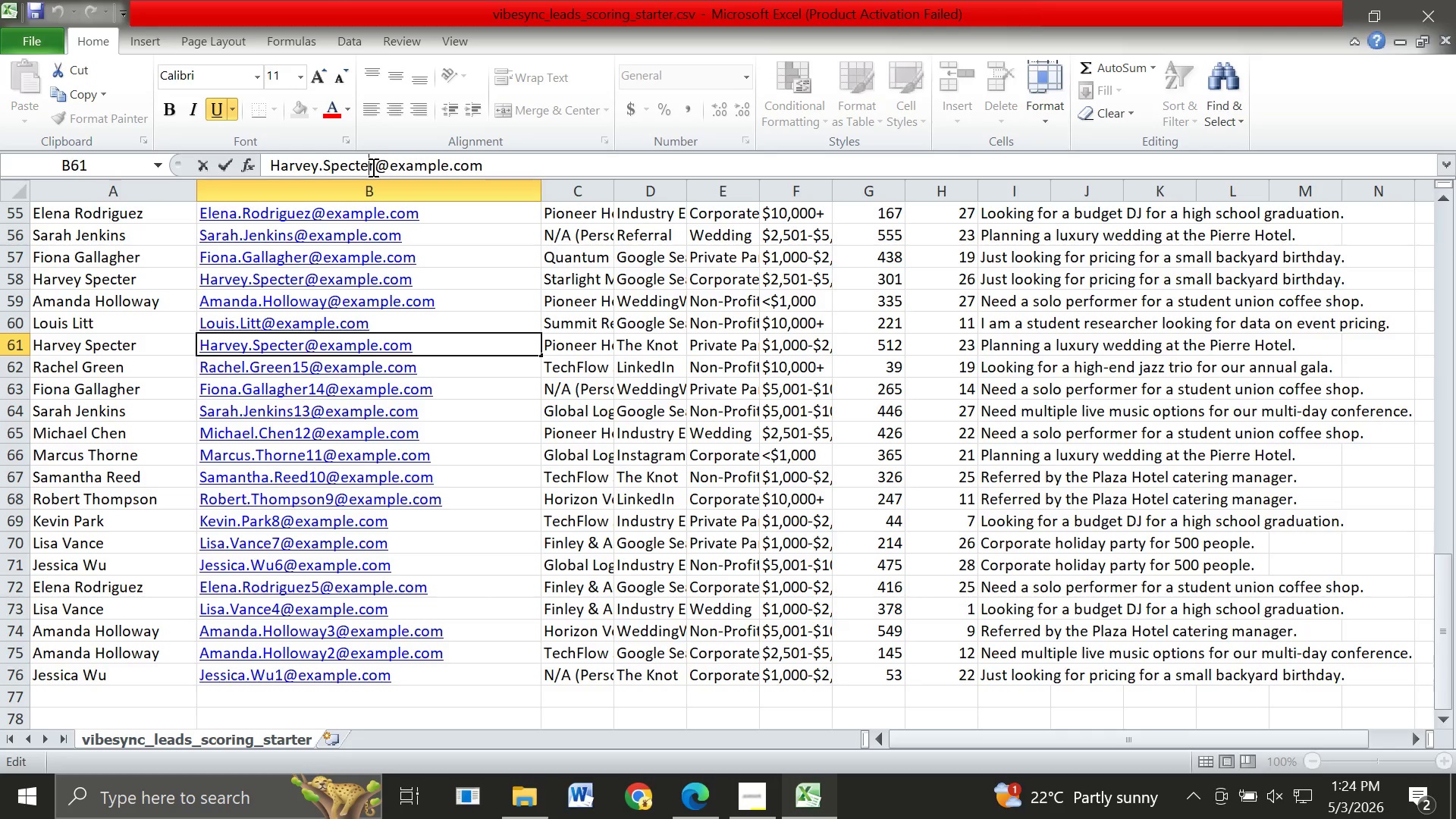 
key(ArrowRight)
 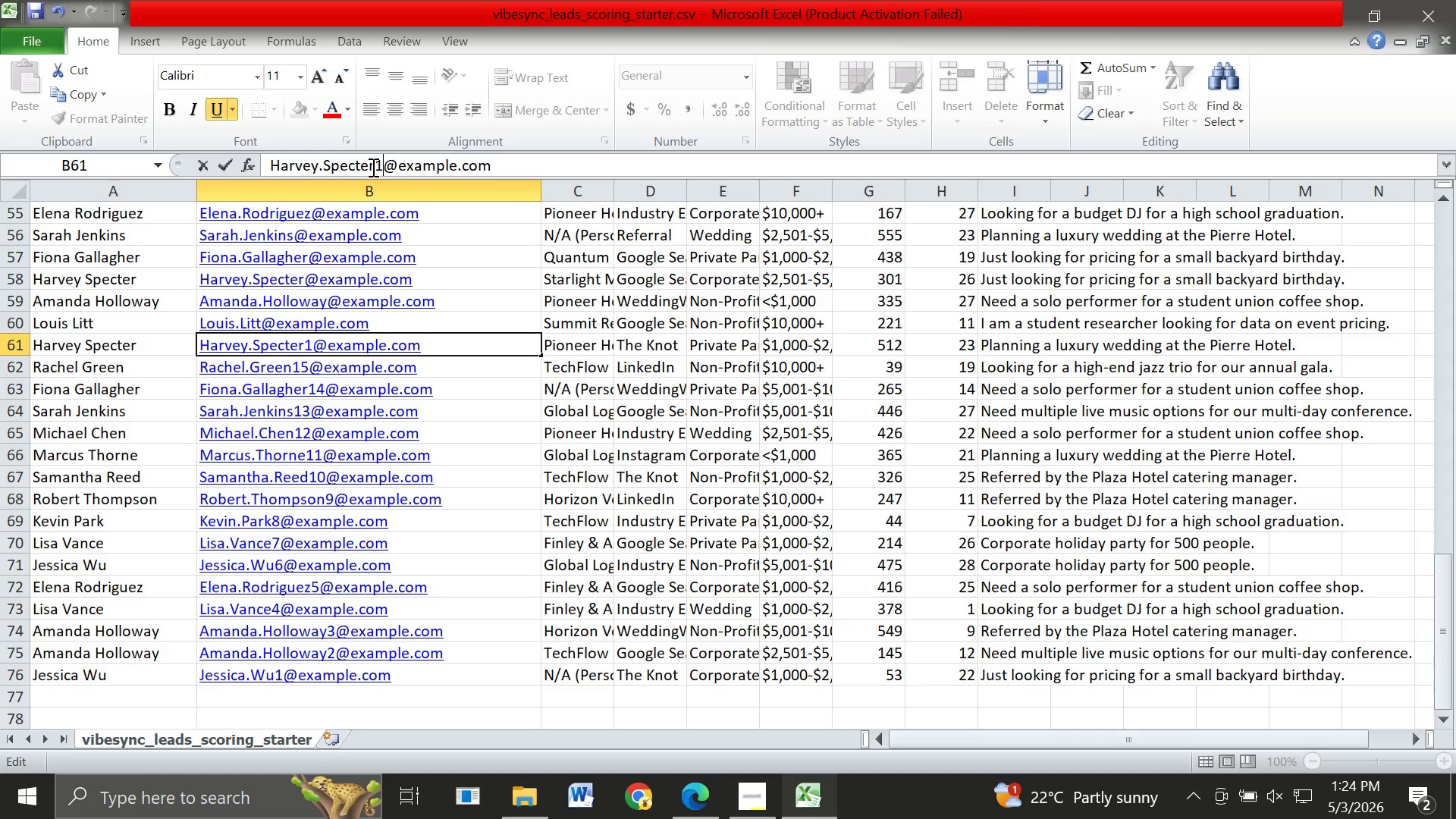 
type(16)
 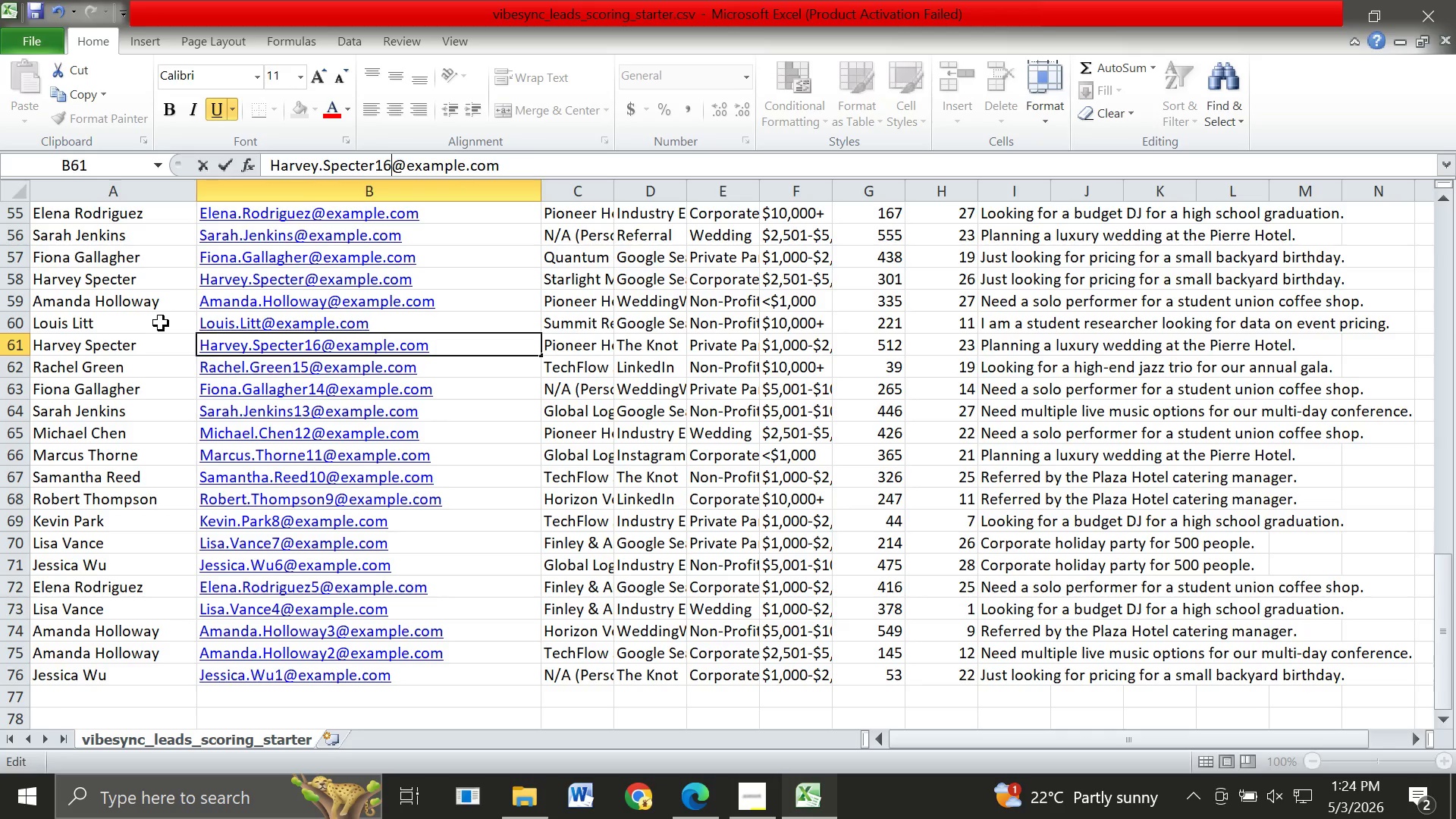 
left_click([161, 323])
 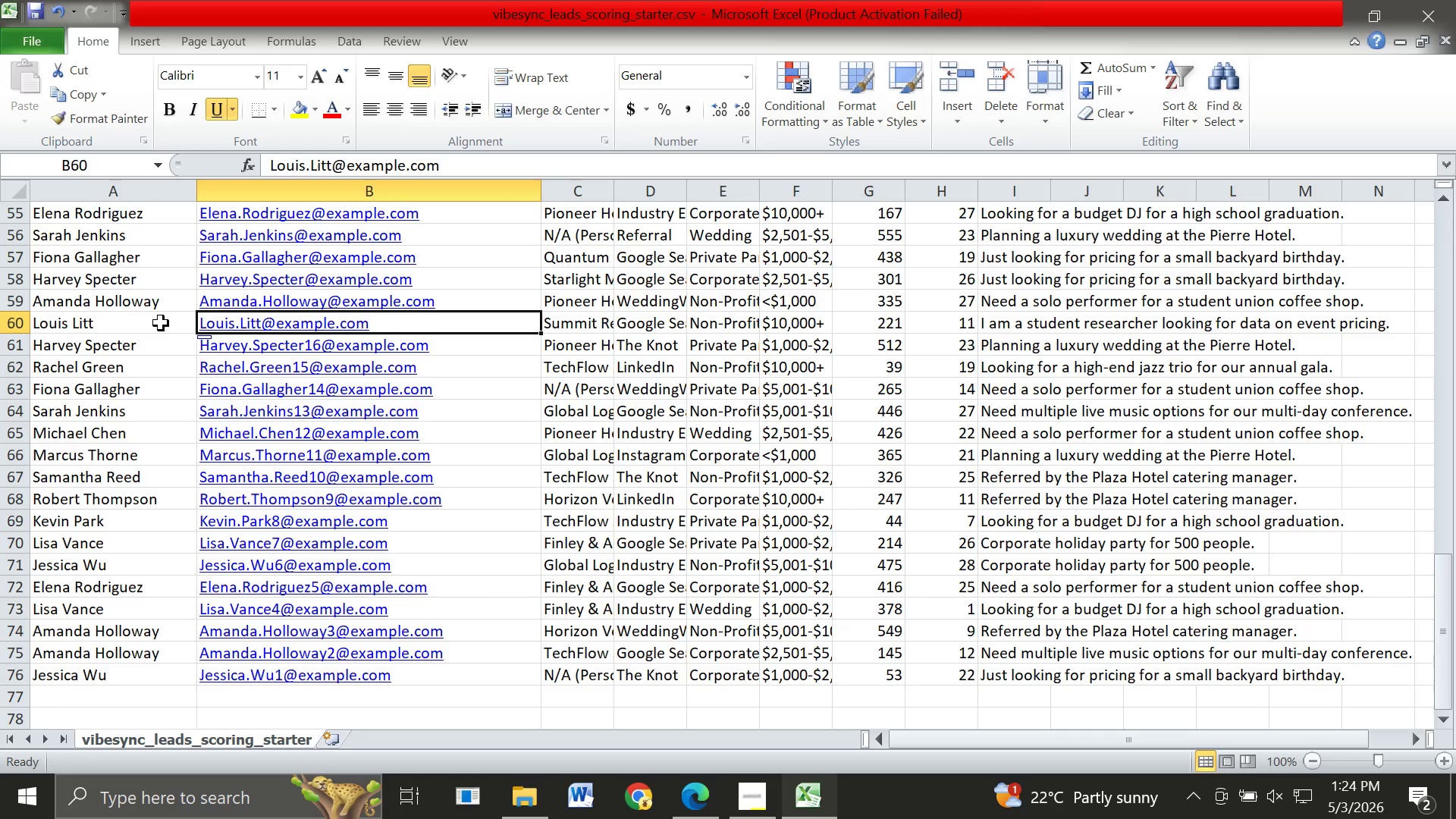 
key(ArrowRight)
 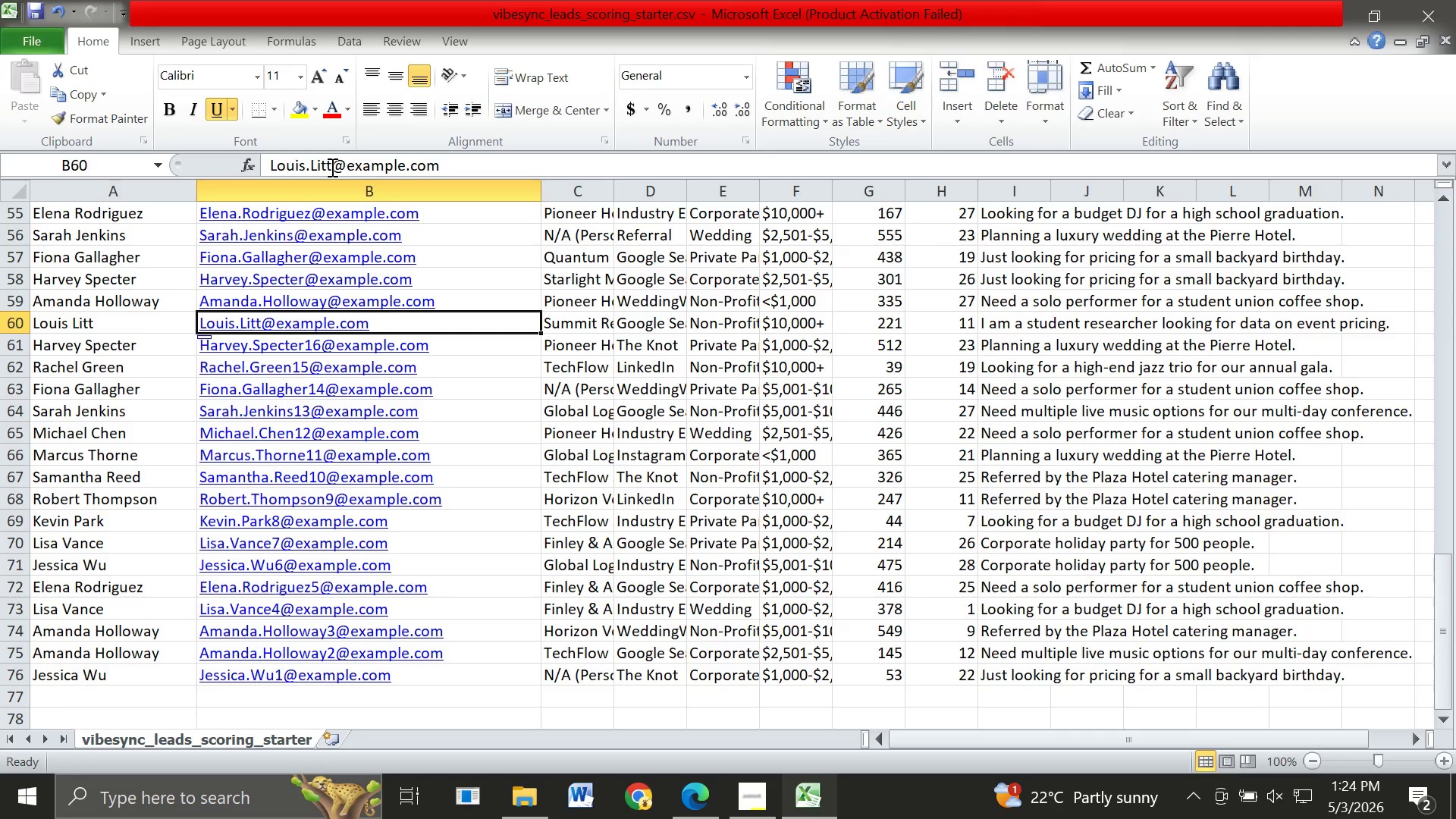 
left_click([331, 167])
 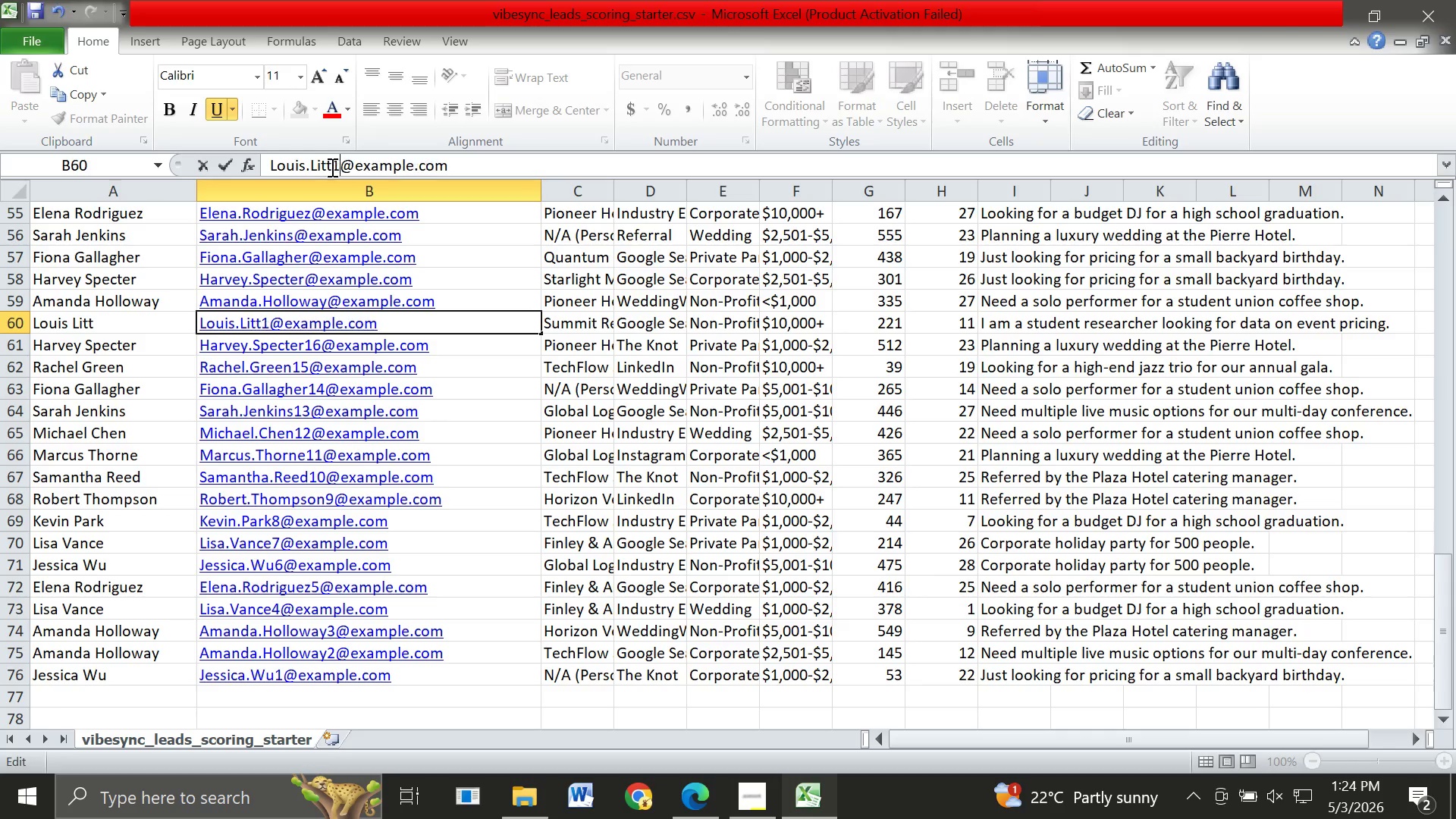 
type(17)
 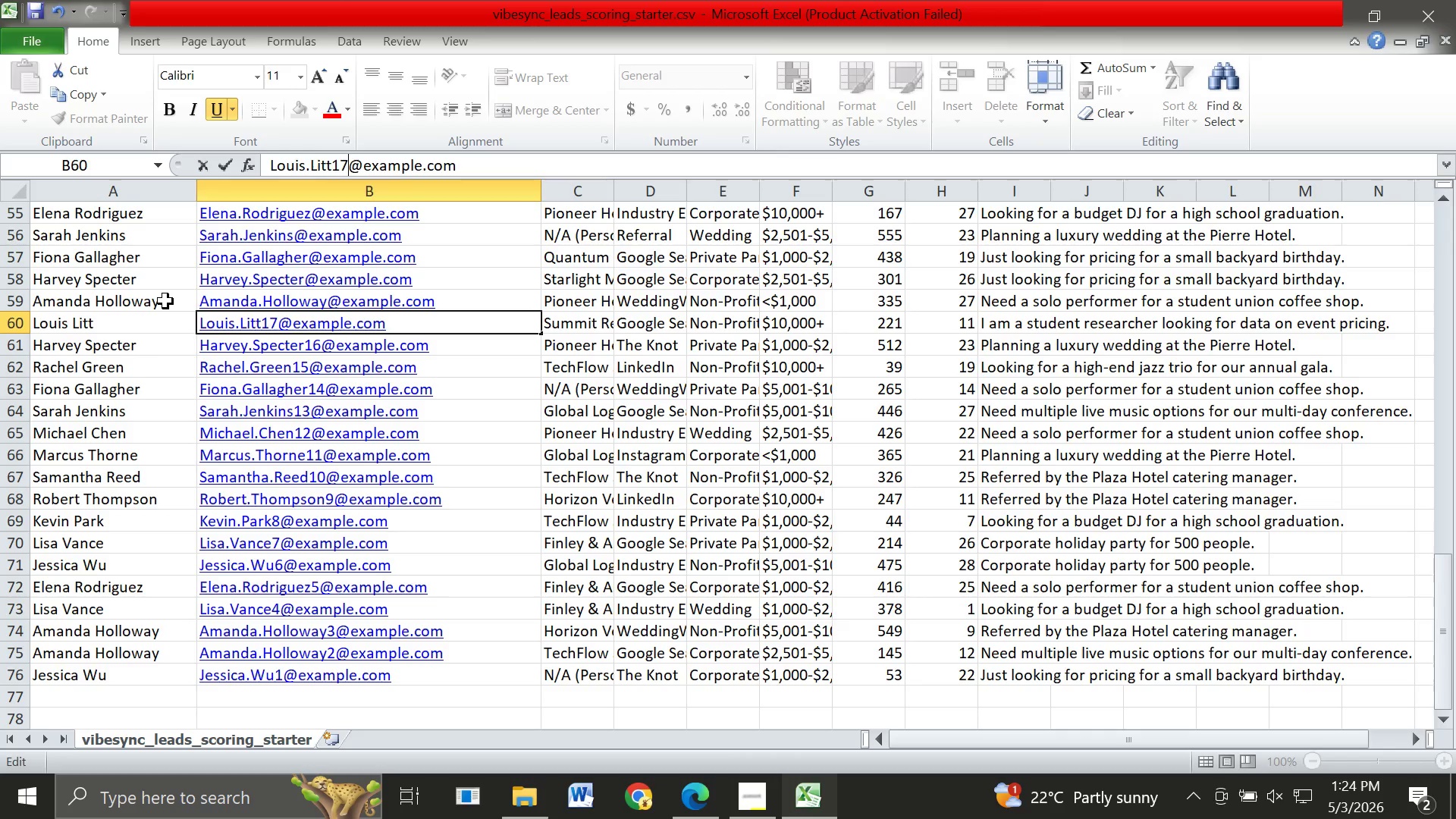 
left_click([165, 301])
 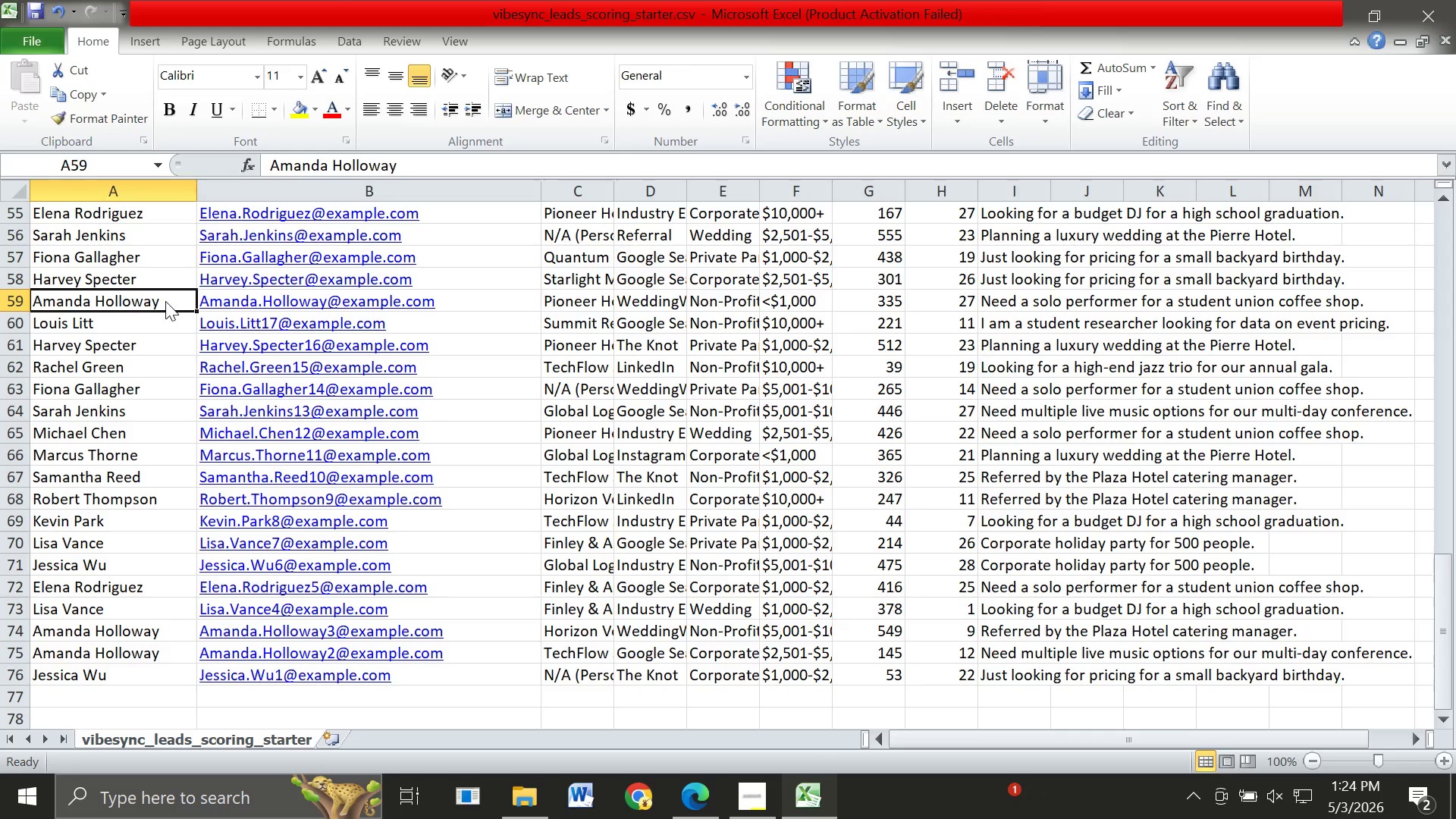 
key(ArrowRight)
 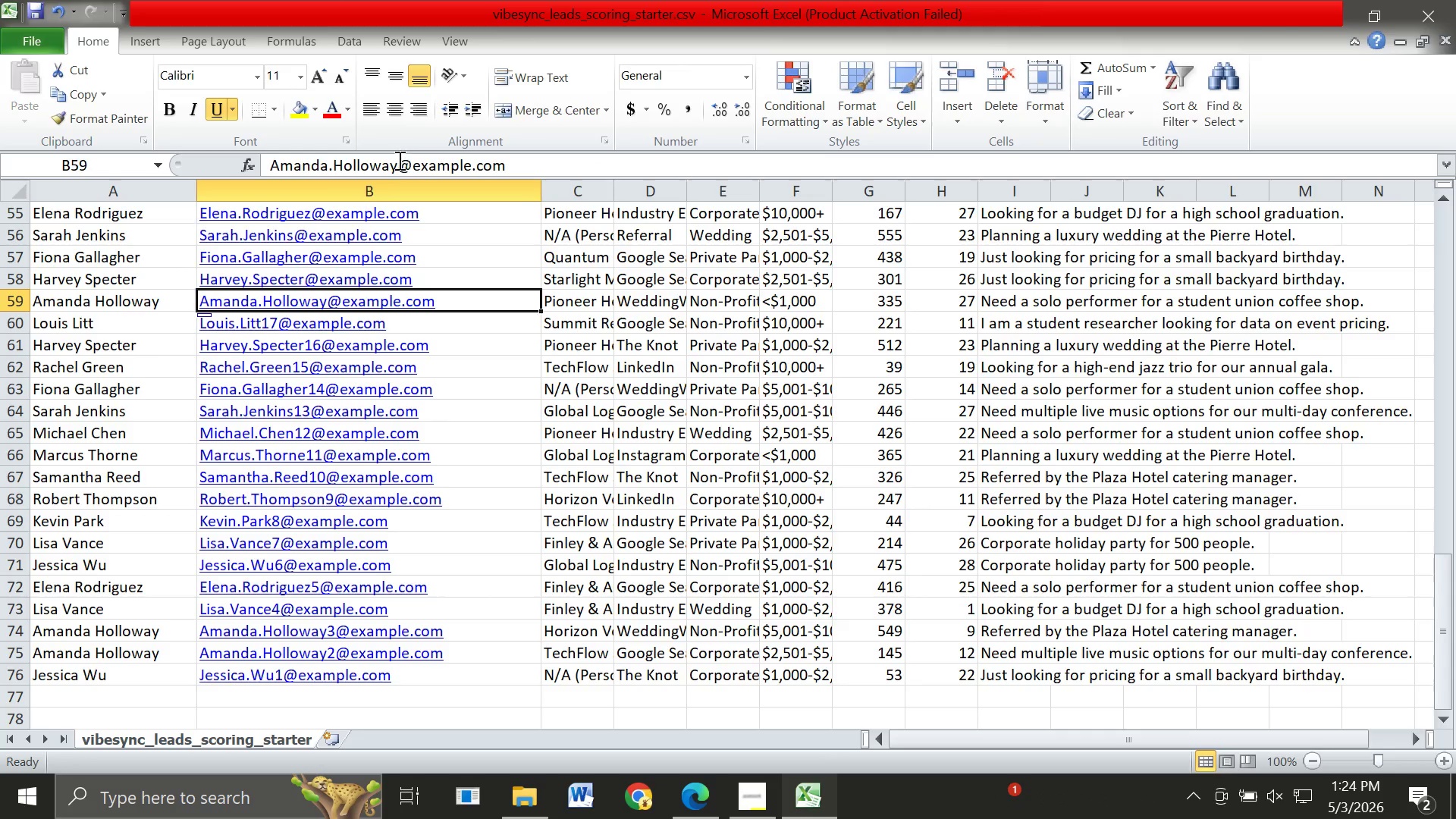 
left_click([398, 160])
 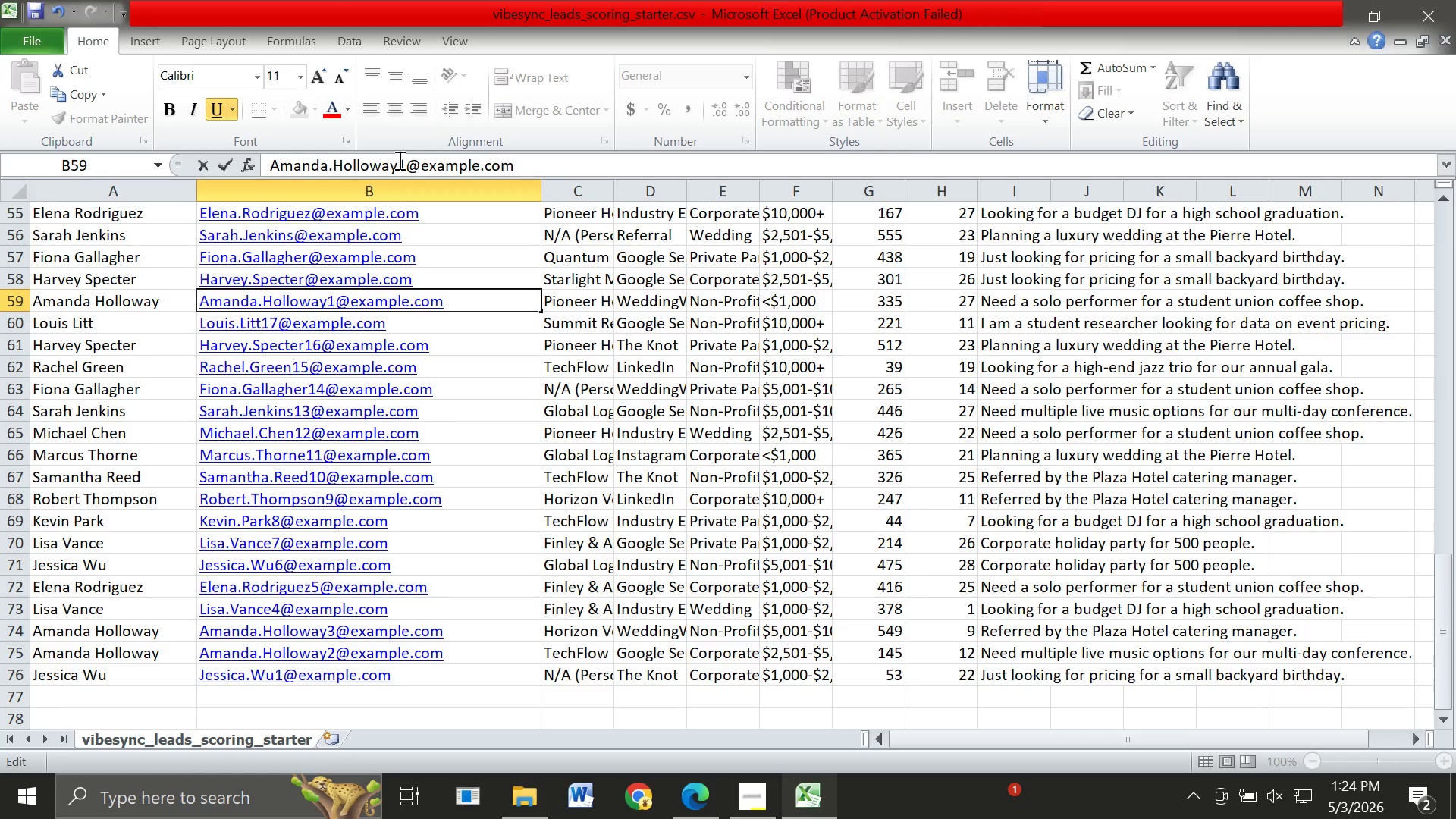 
type(18)
 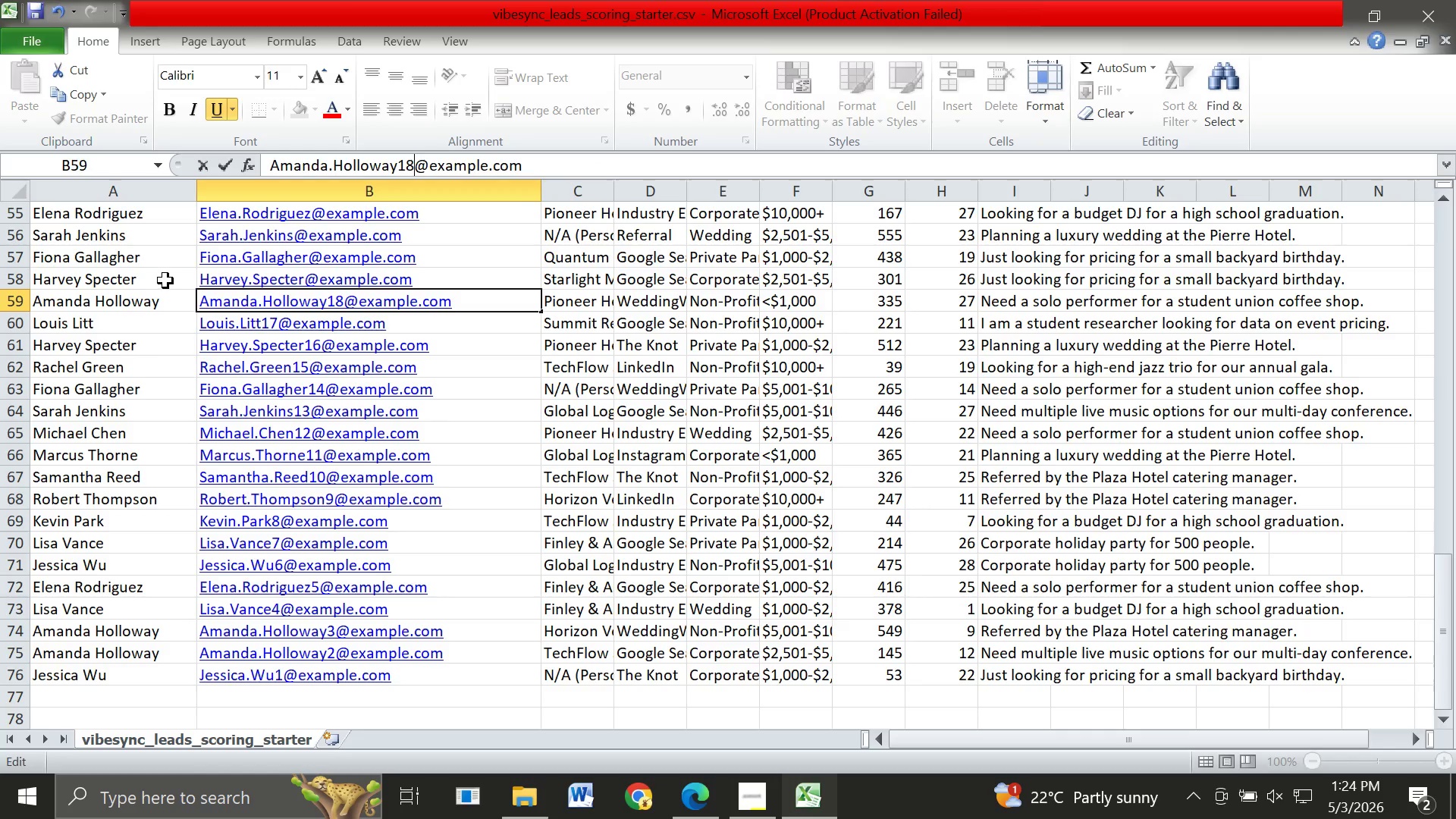 
left_click([165, 281])
 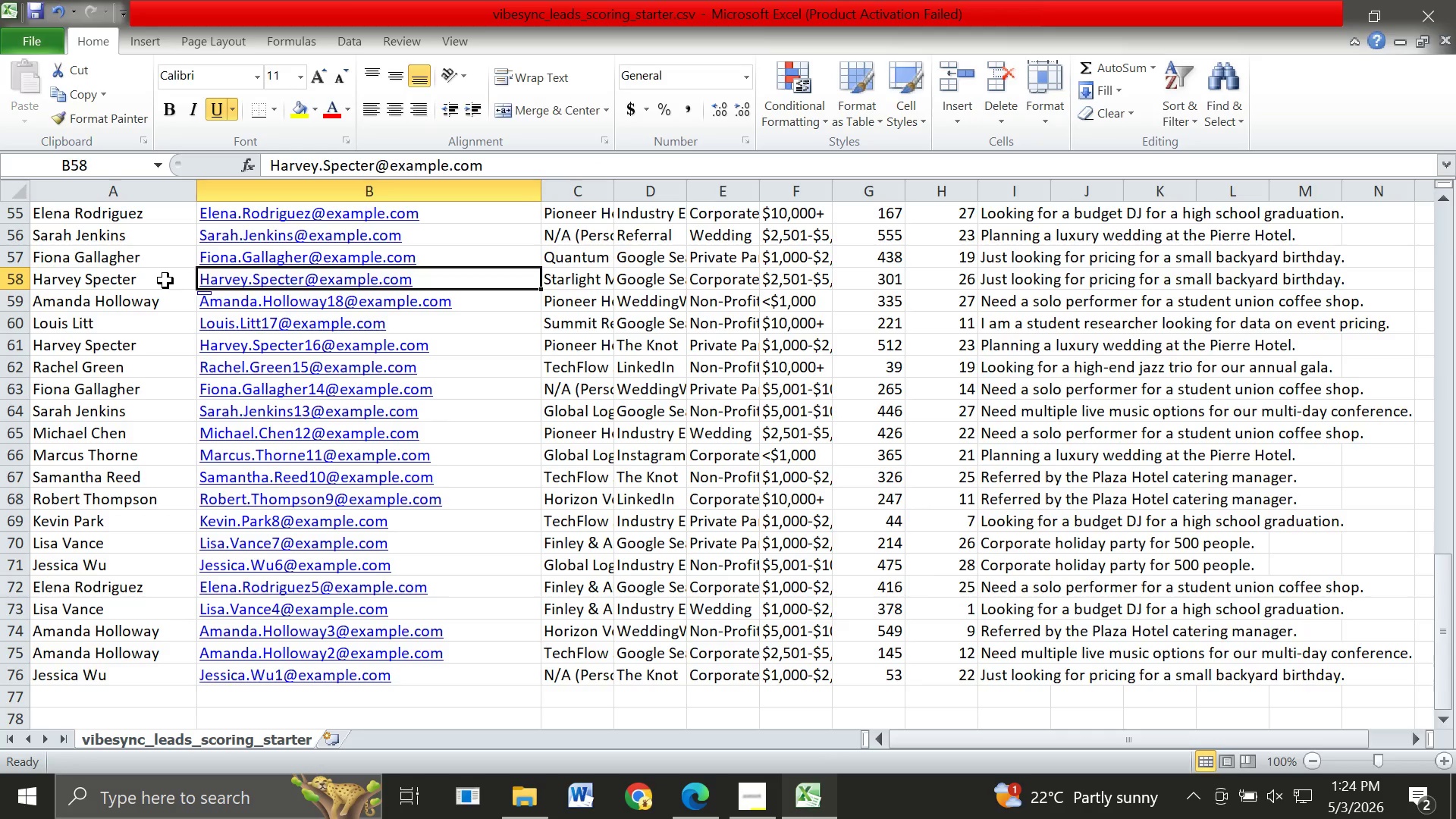 
key(ArrowRight)
 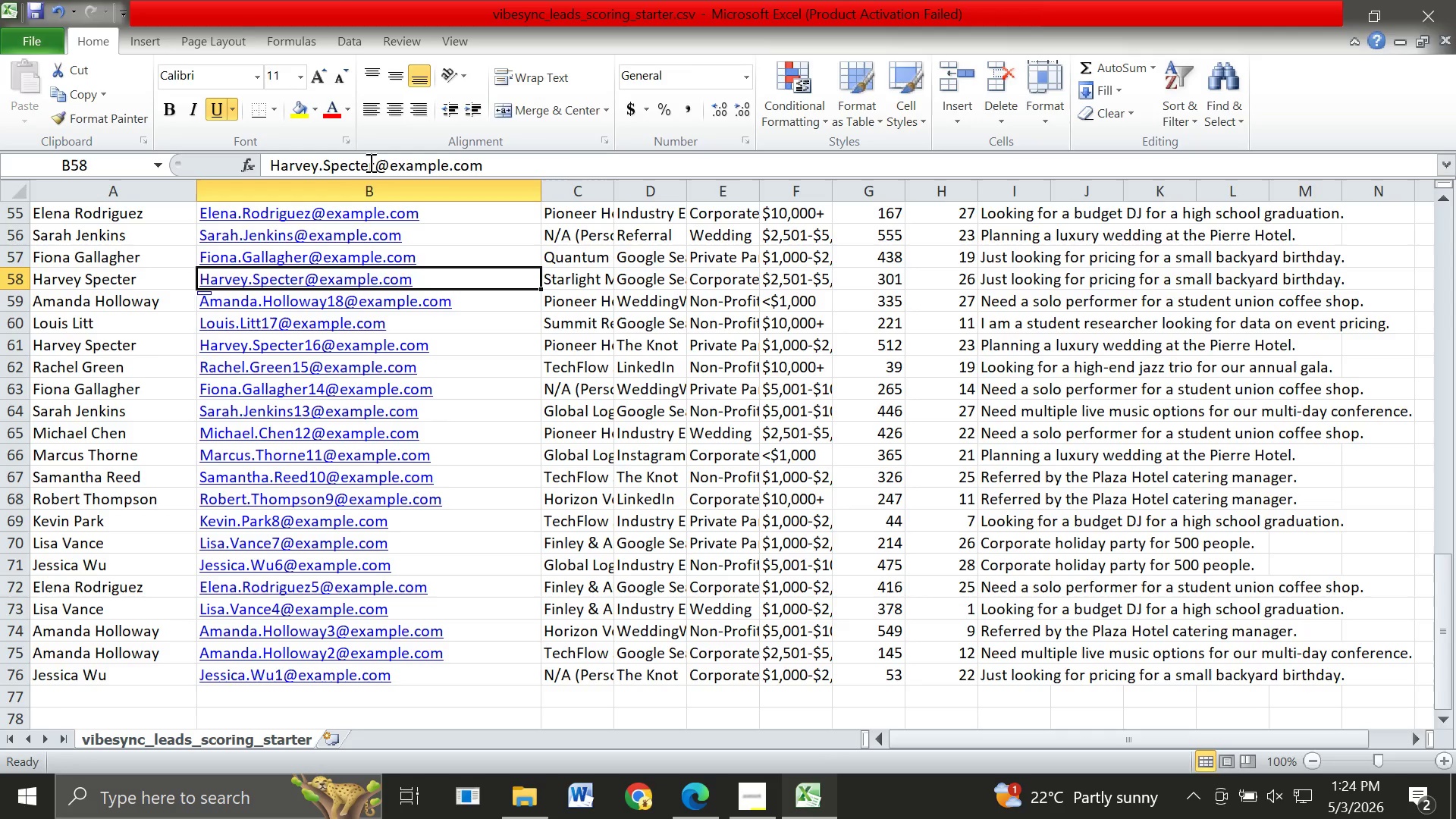 
left_click([369, 162])
 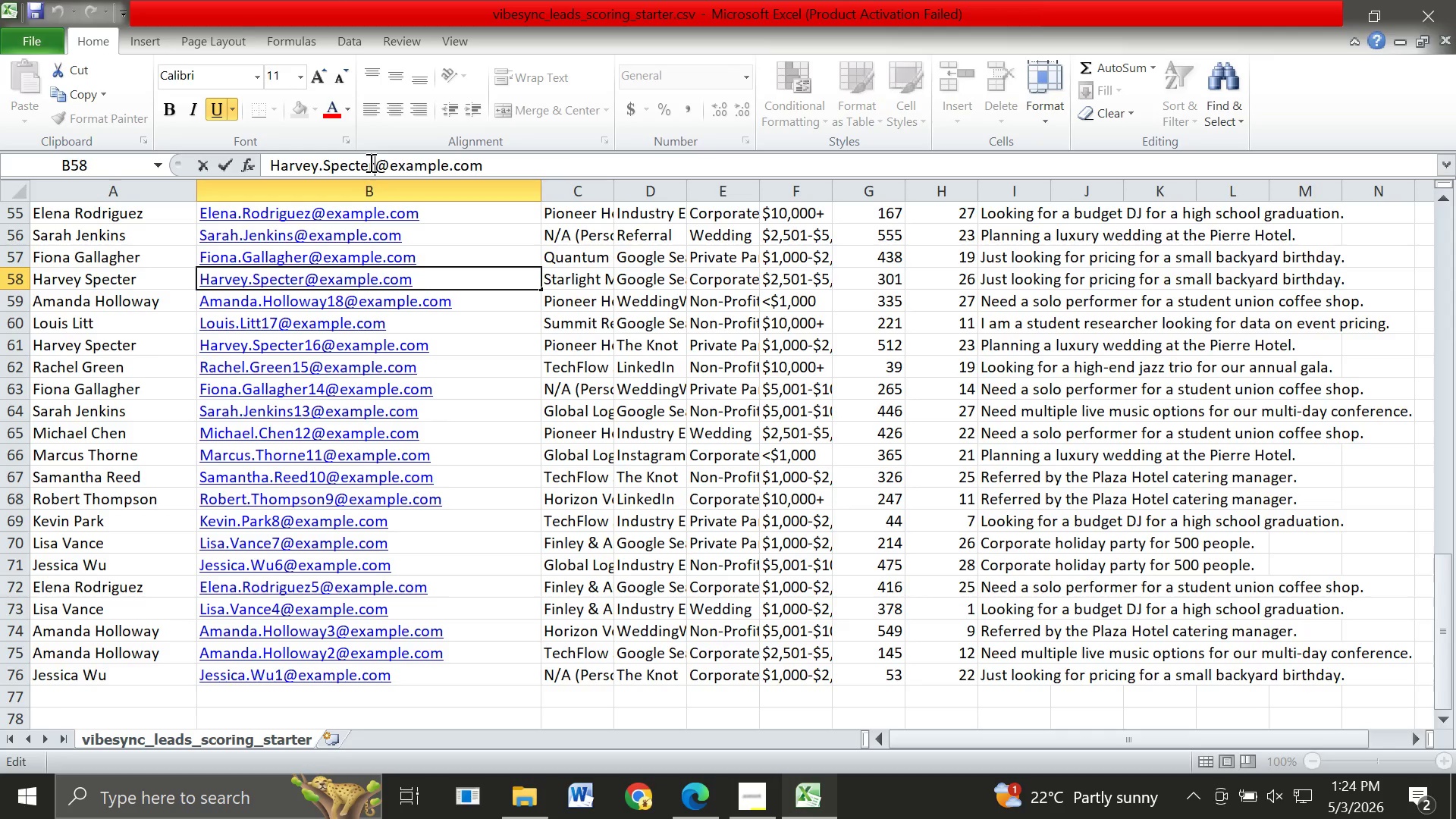 
key(ArrowRight)
 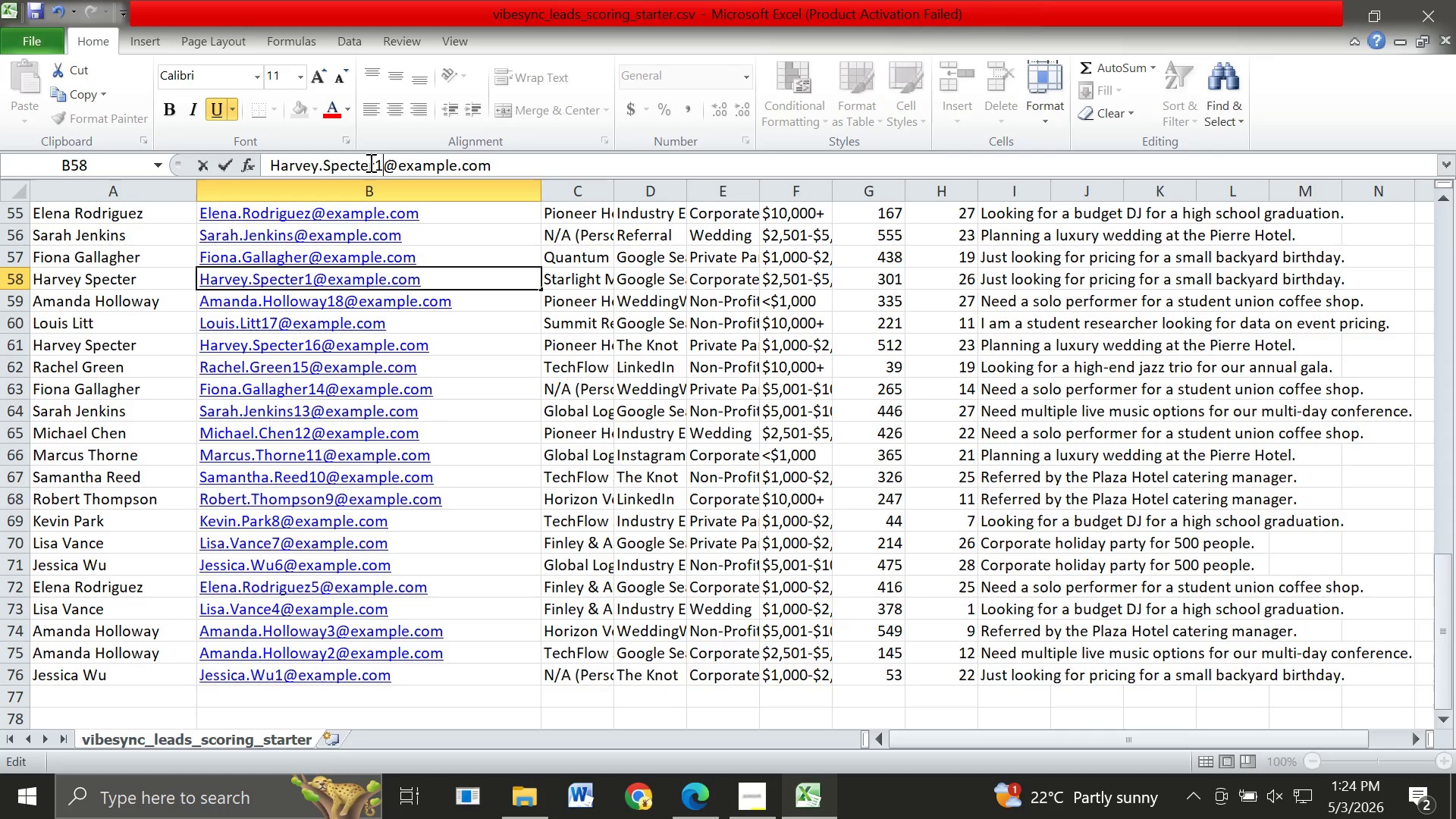 
type(19)
 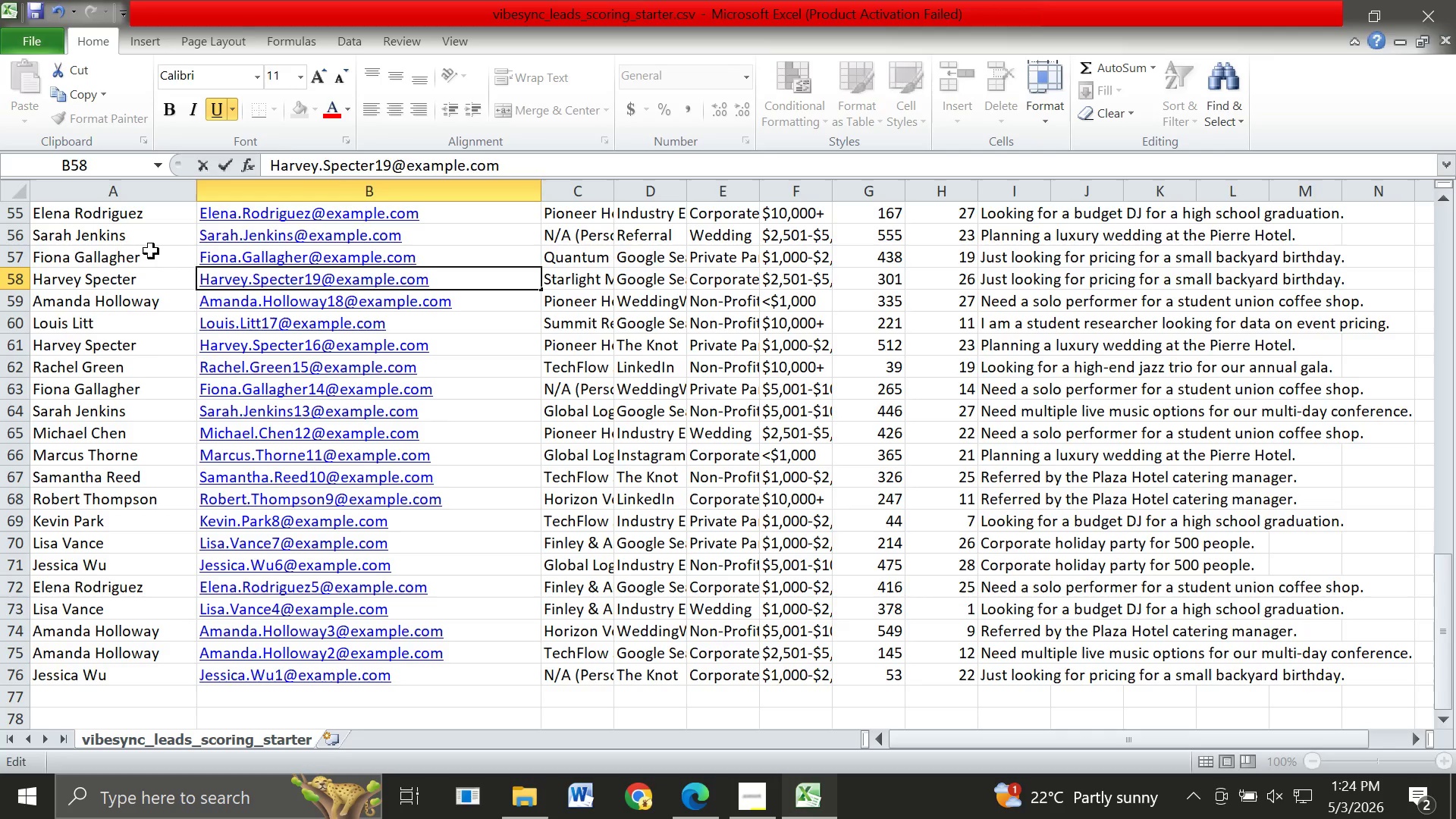 
left_click([151, 251])
 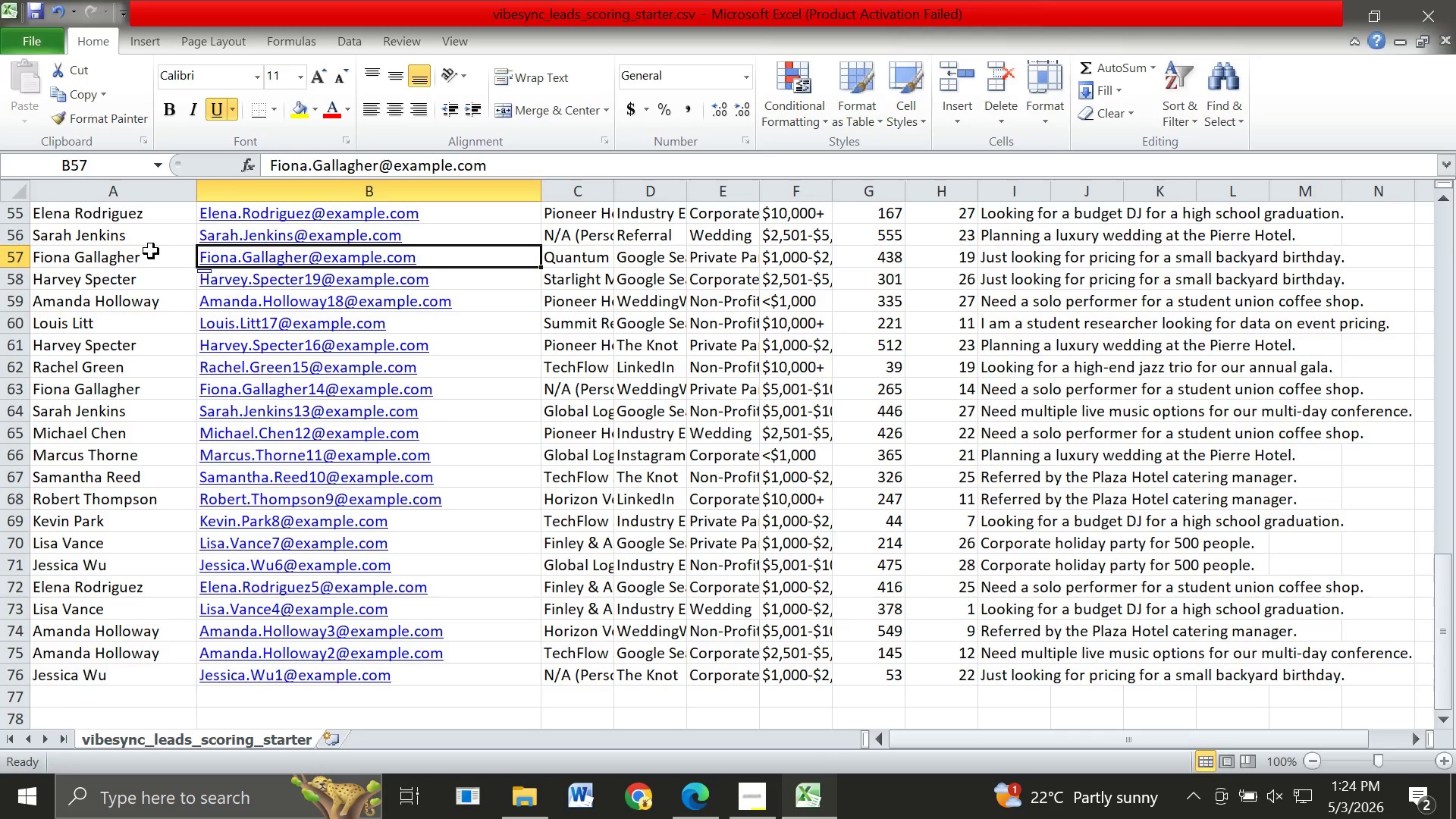 
key(ArrowRight)
 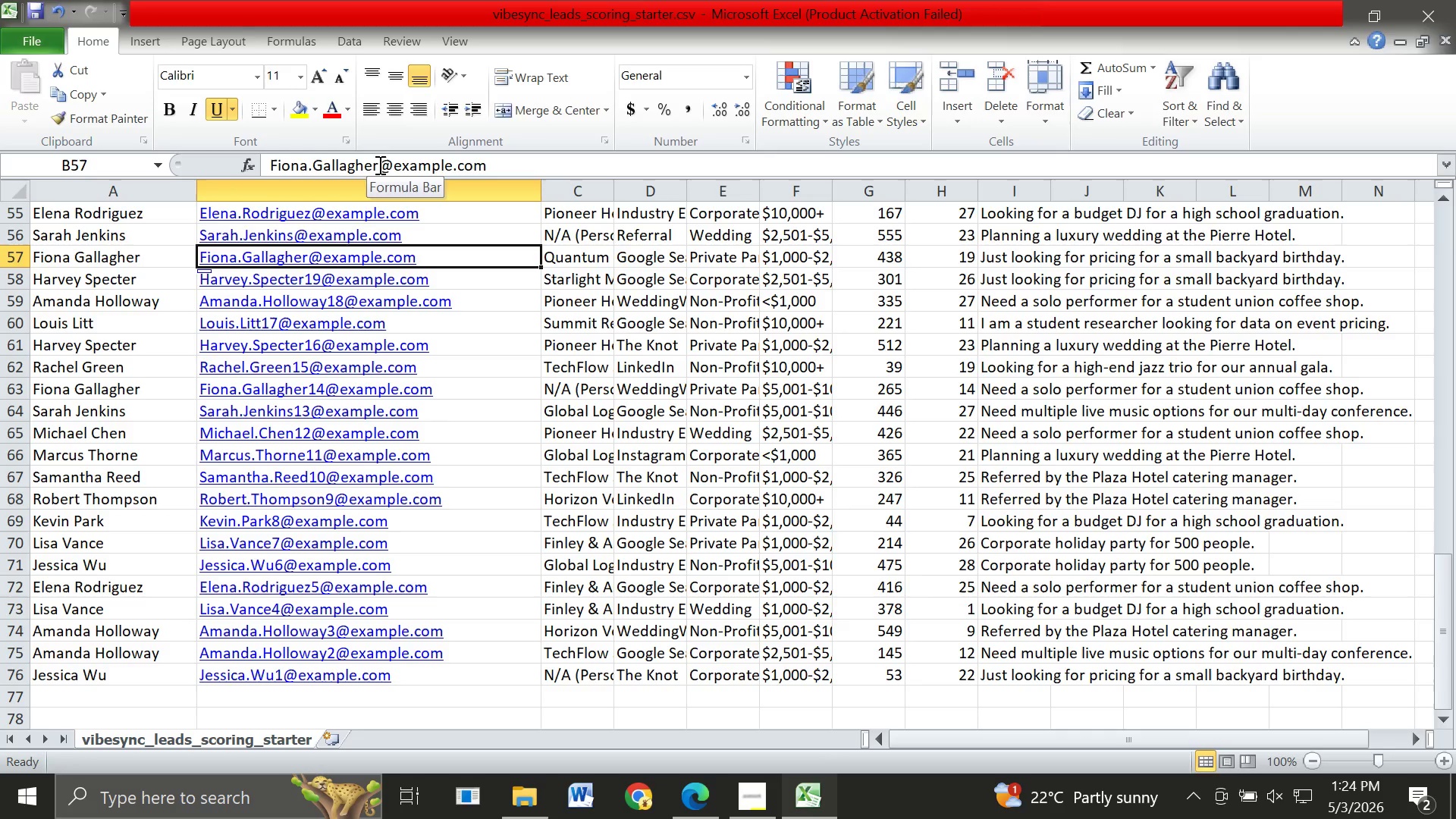 
left_click([378, 165])
 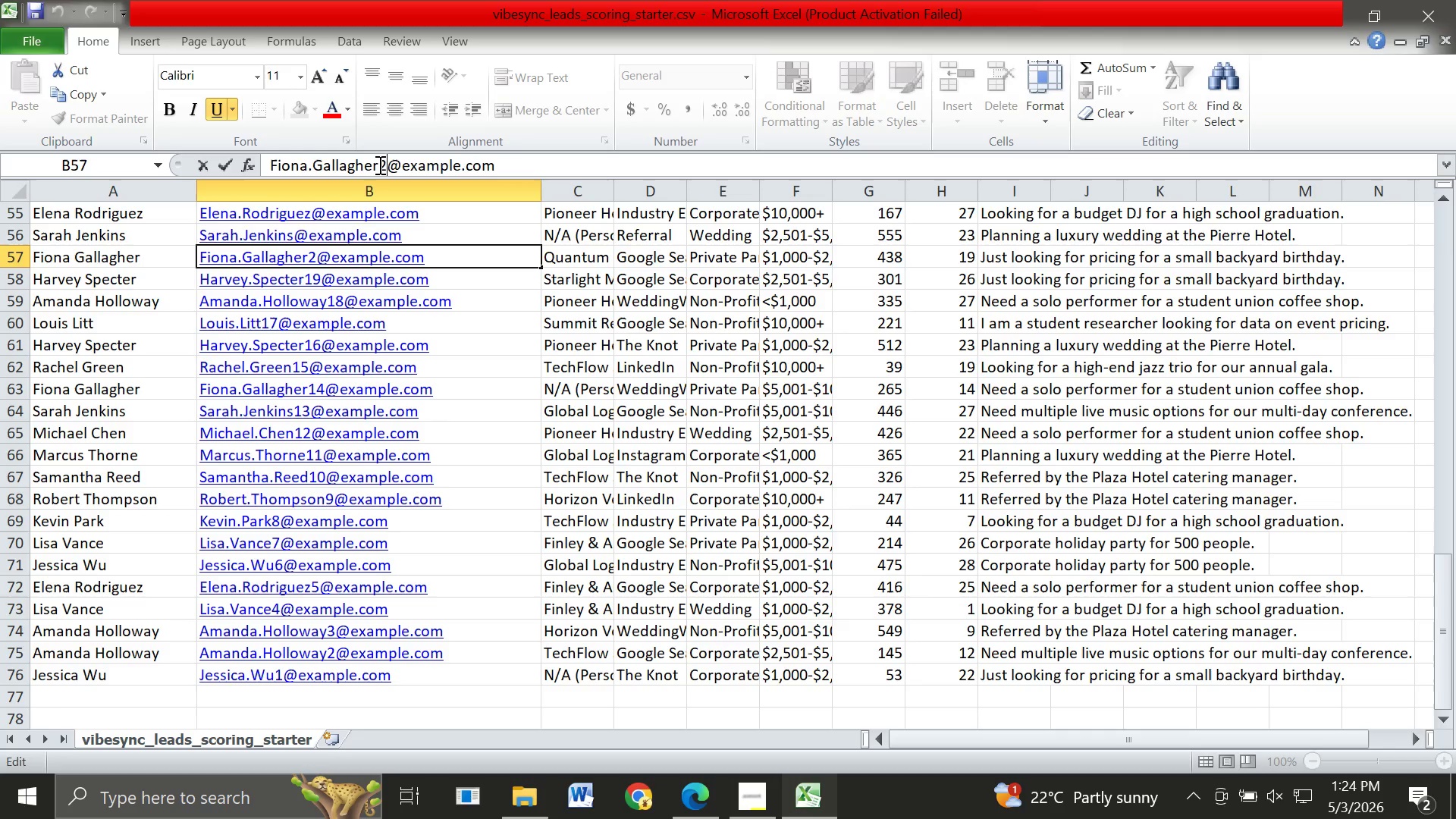 
type(20)
 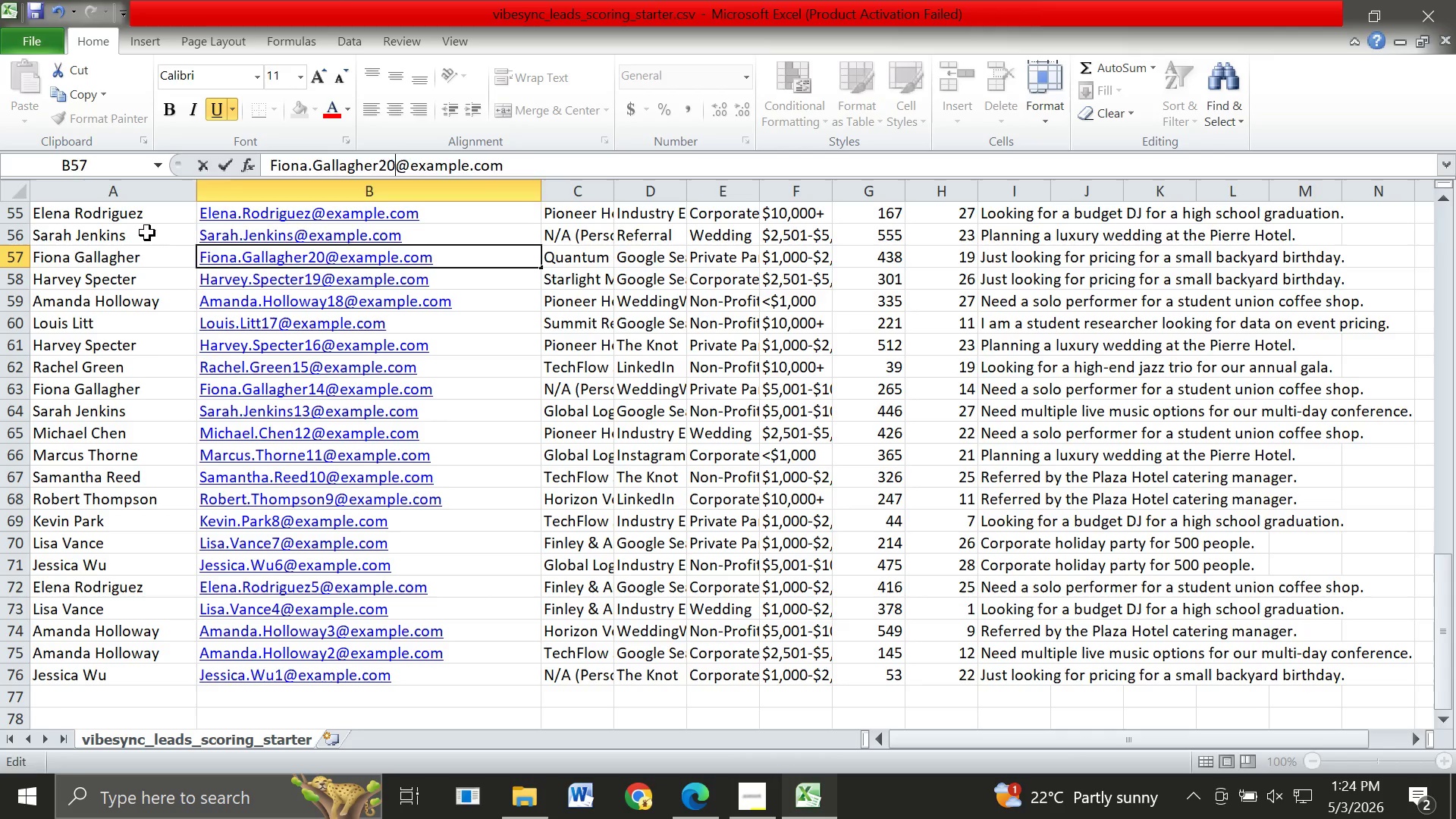 
left_click([147, 233])
 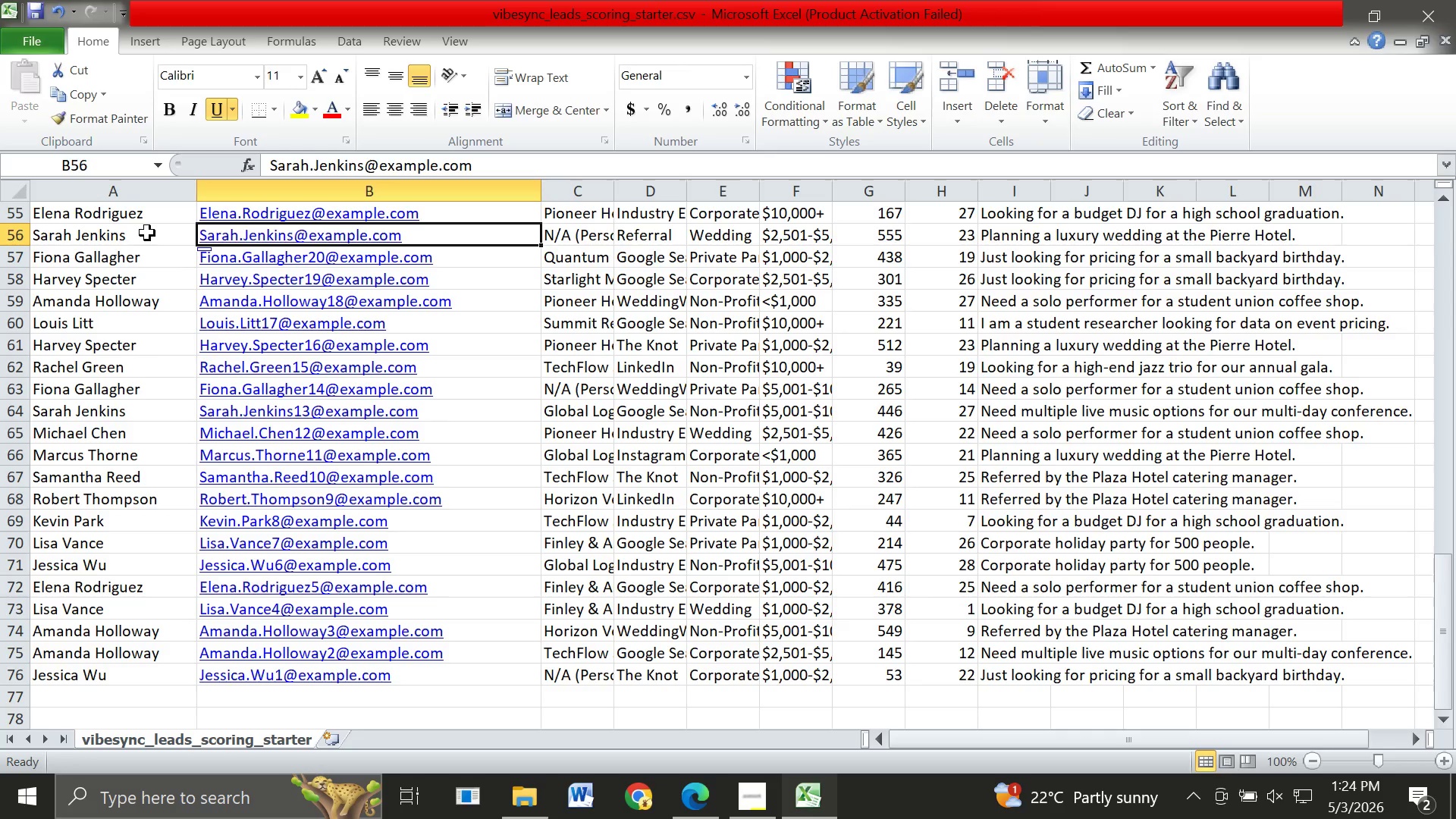 
key(ArrowRight)
 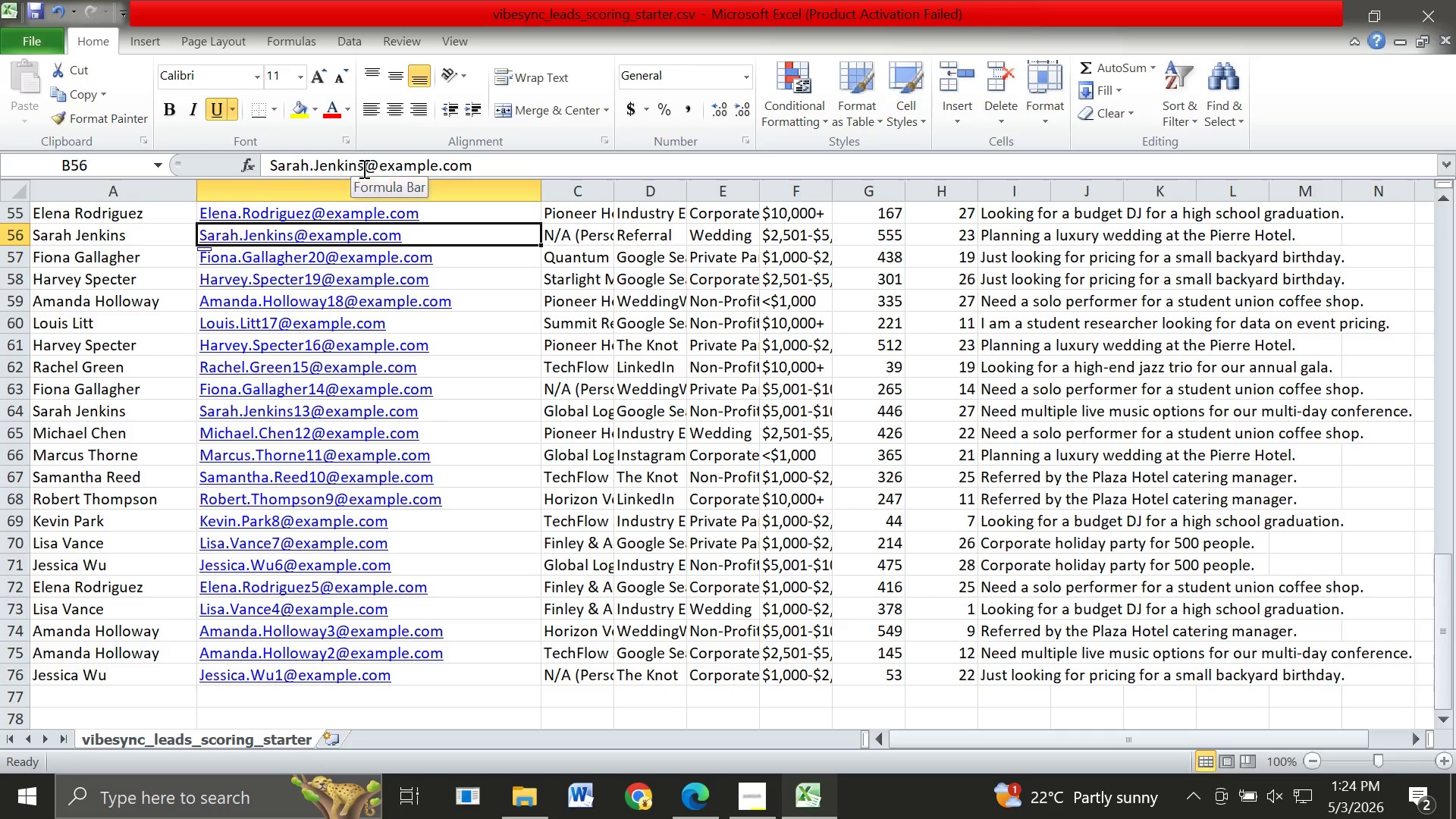 
left_click([362, 168])
 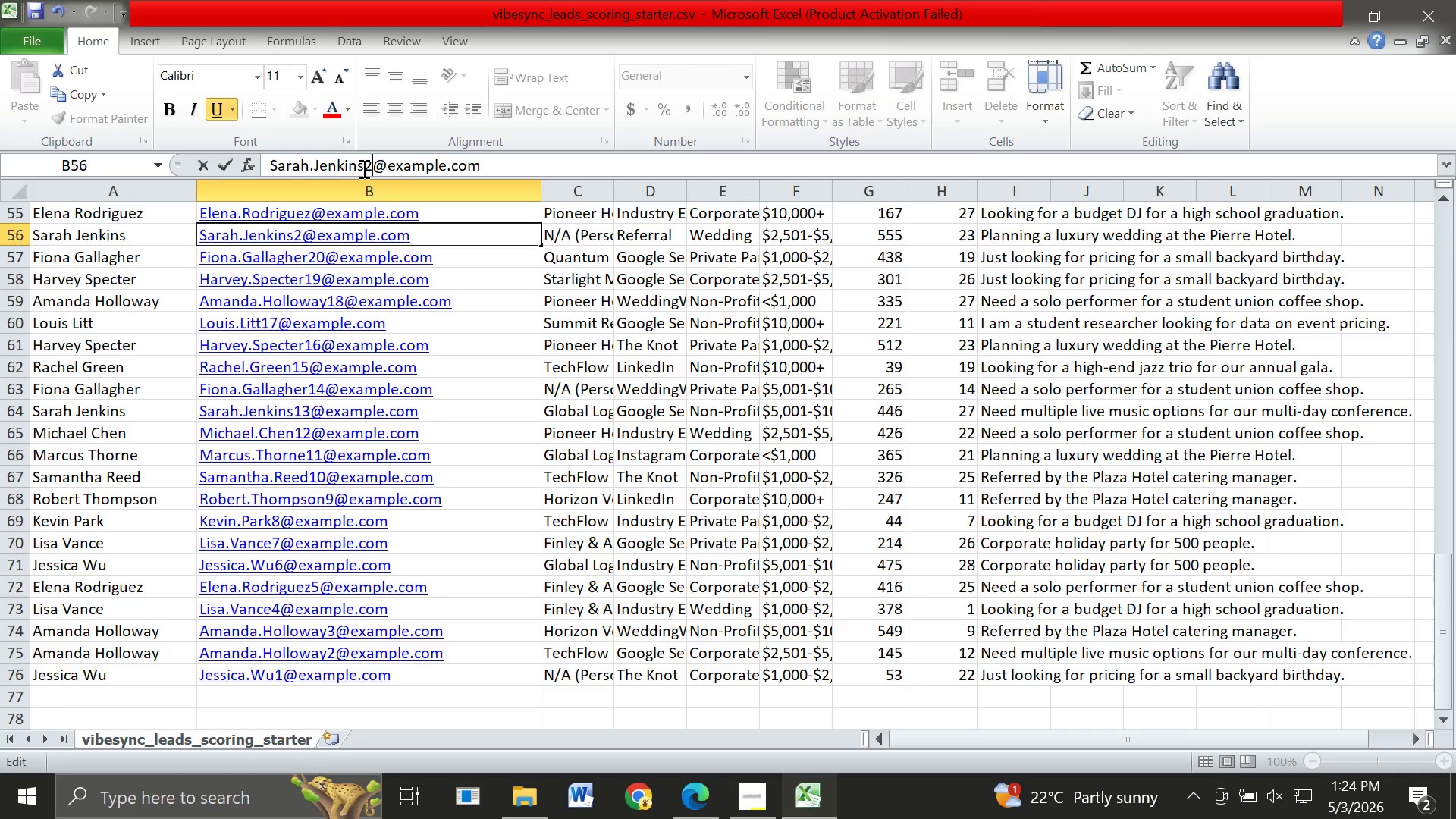 
type(21)
 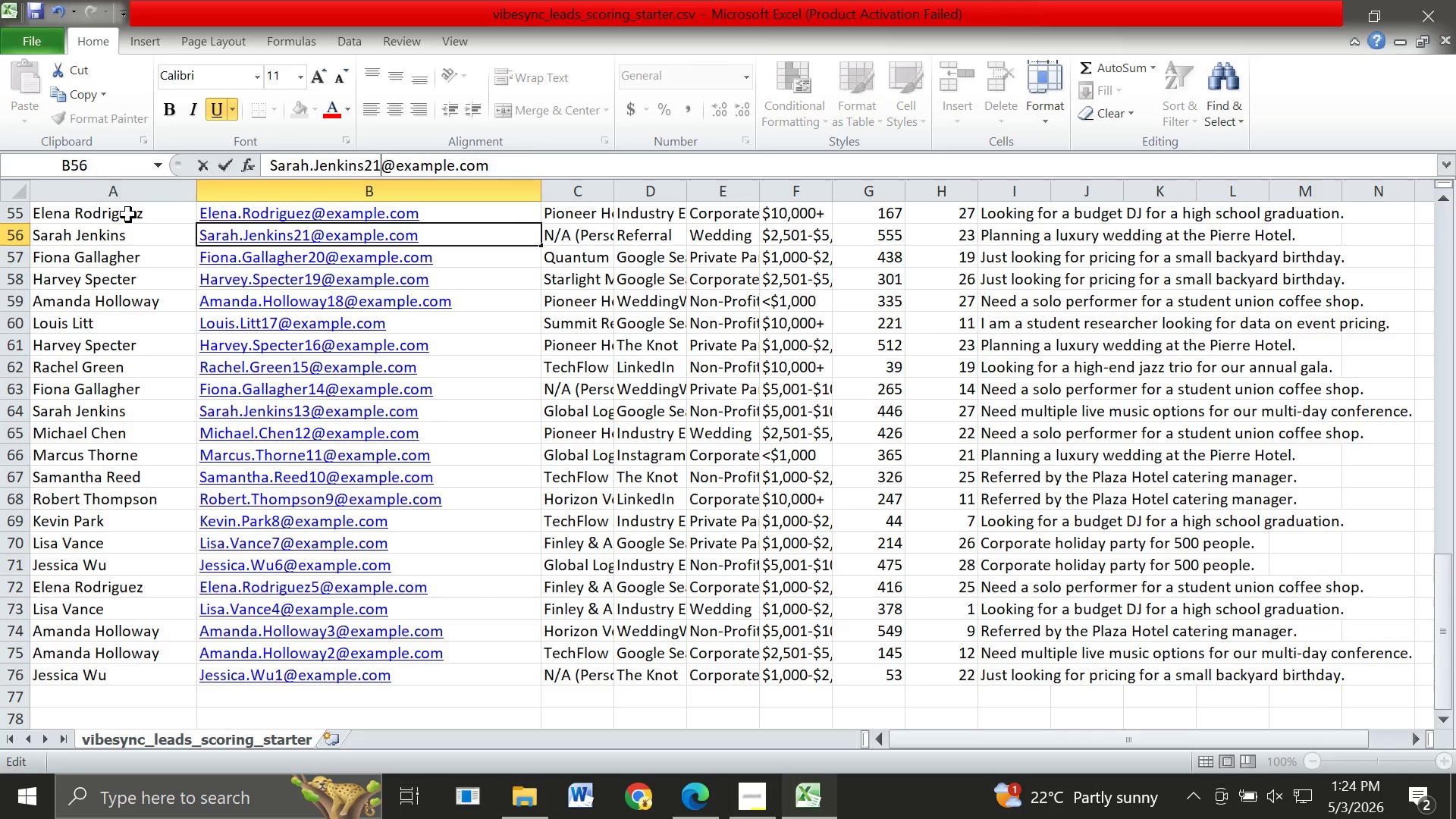 
left_click([128, 215])
 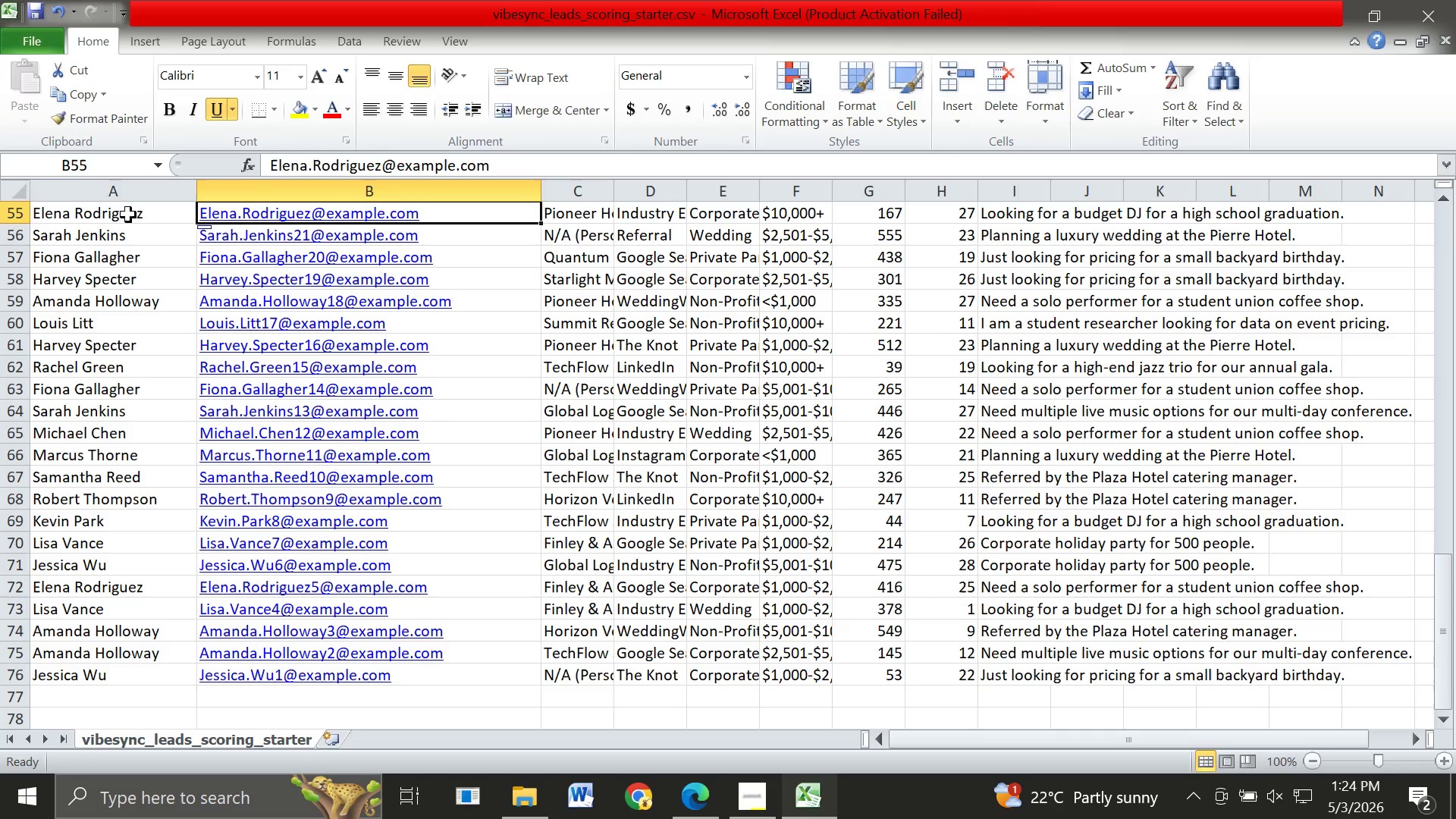 
key(ArrowRight)
 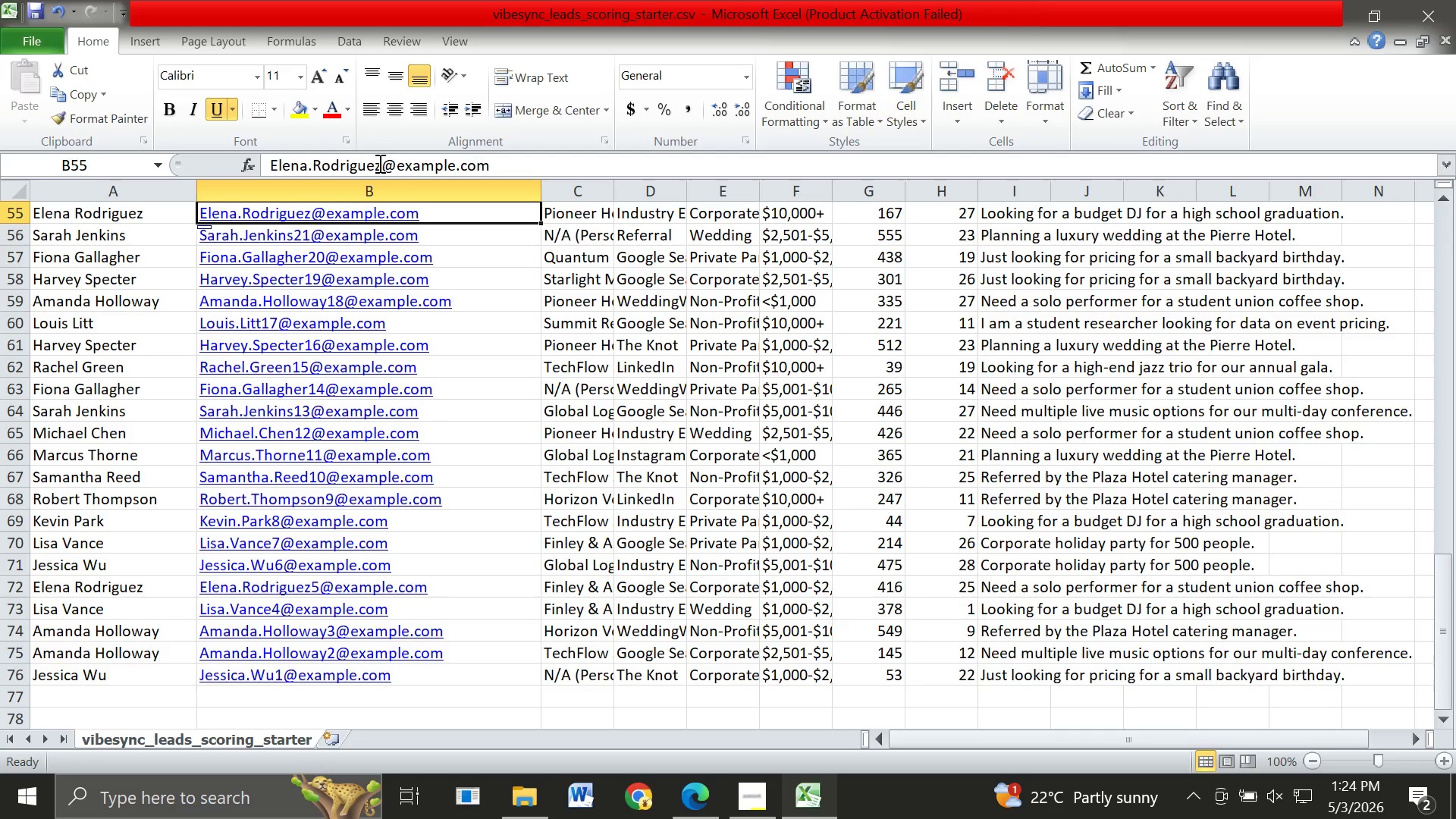 
left_click([378, 163])
 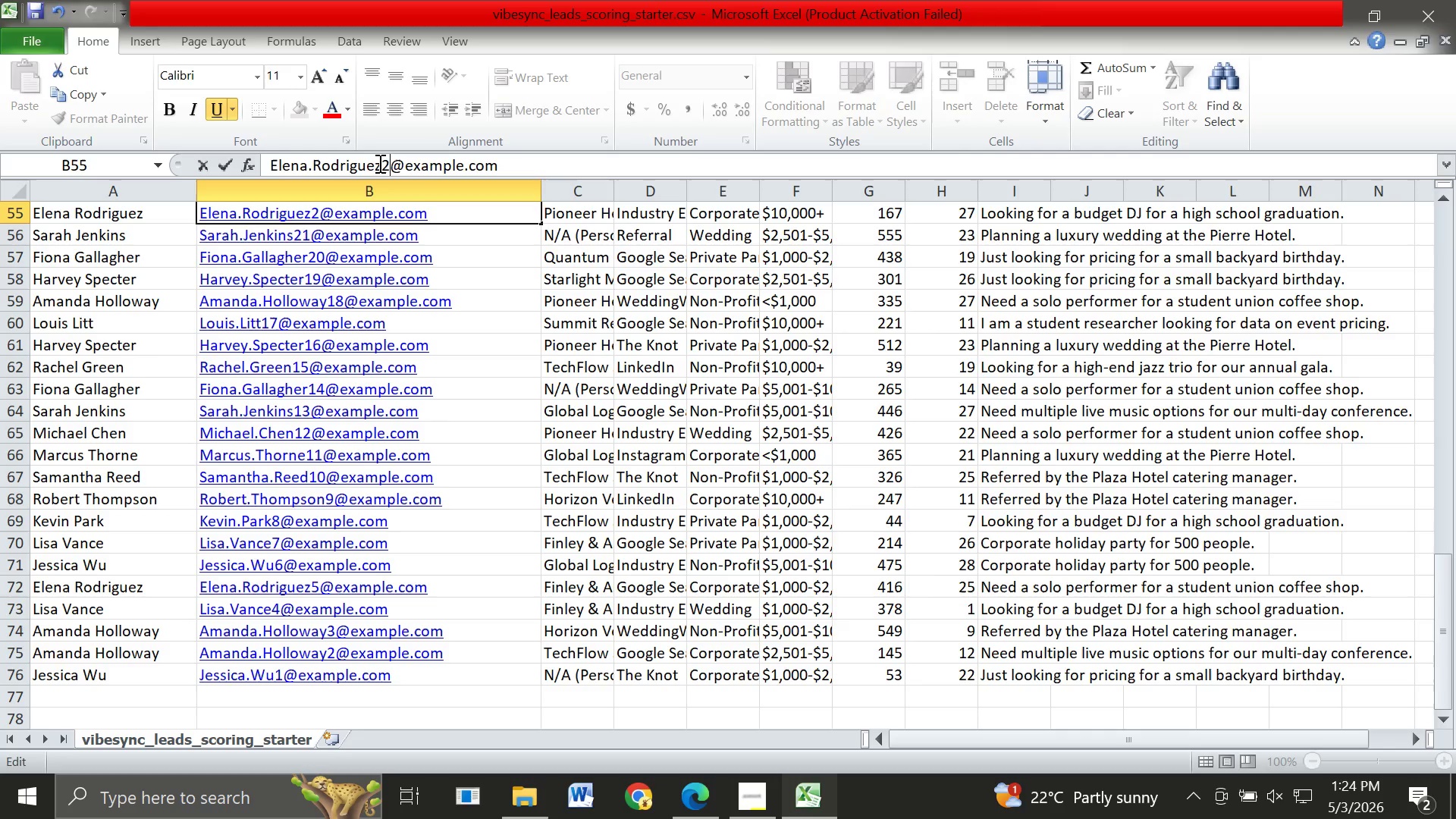 
type(22)
 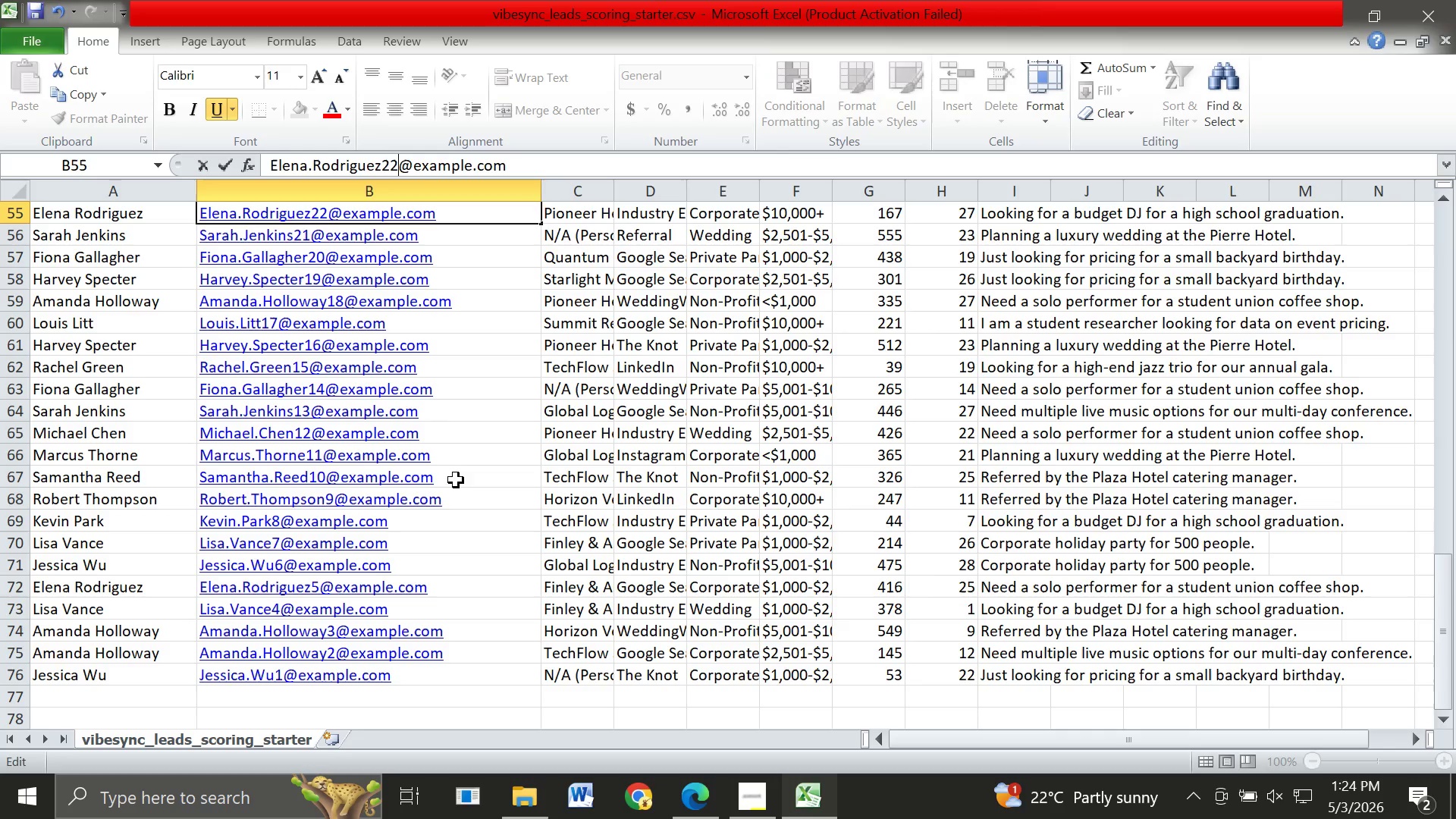 
scroll: coordinate [456, 480], scroll_direction: up, amount: 11.0
 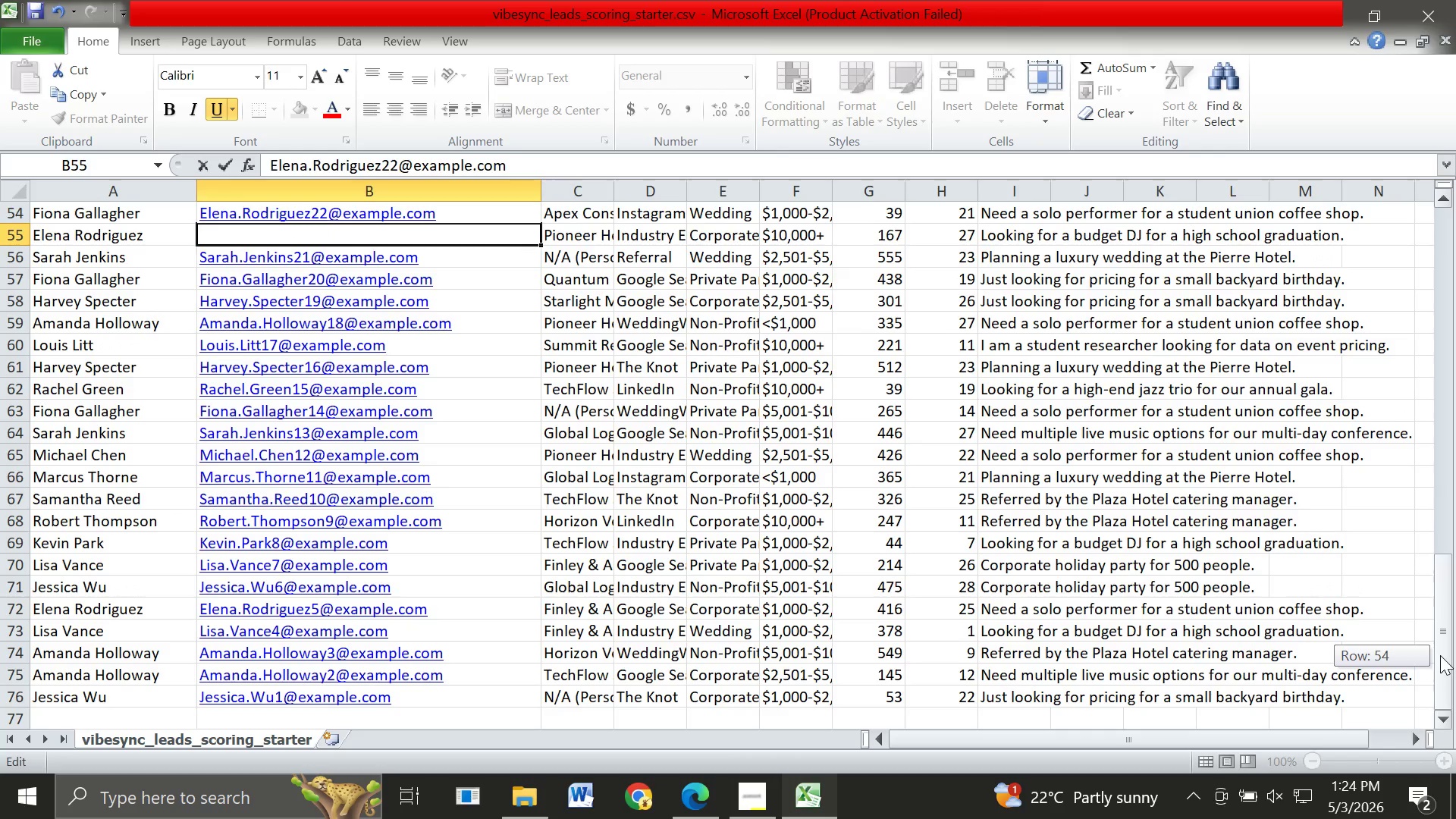 
left_click_drag(start_coordinate=[1440, 655], to_coordinate=[1442, 587])
 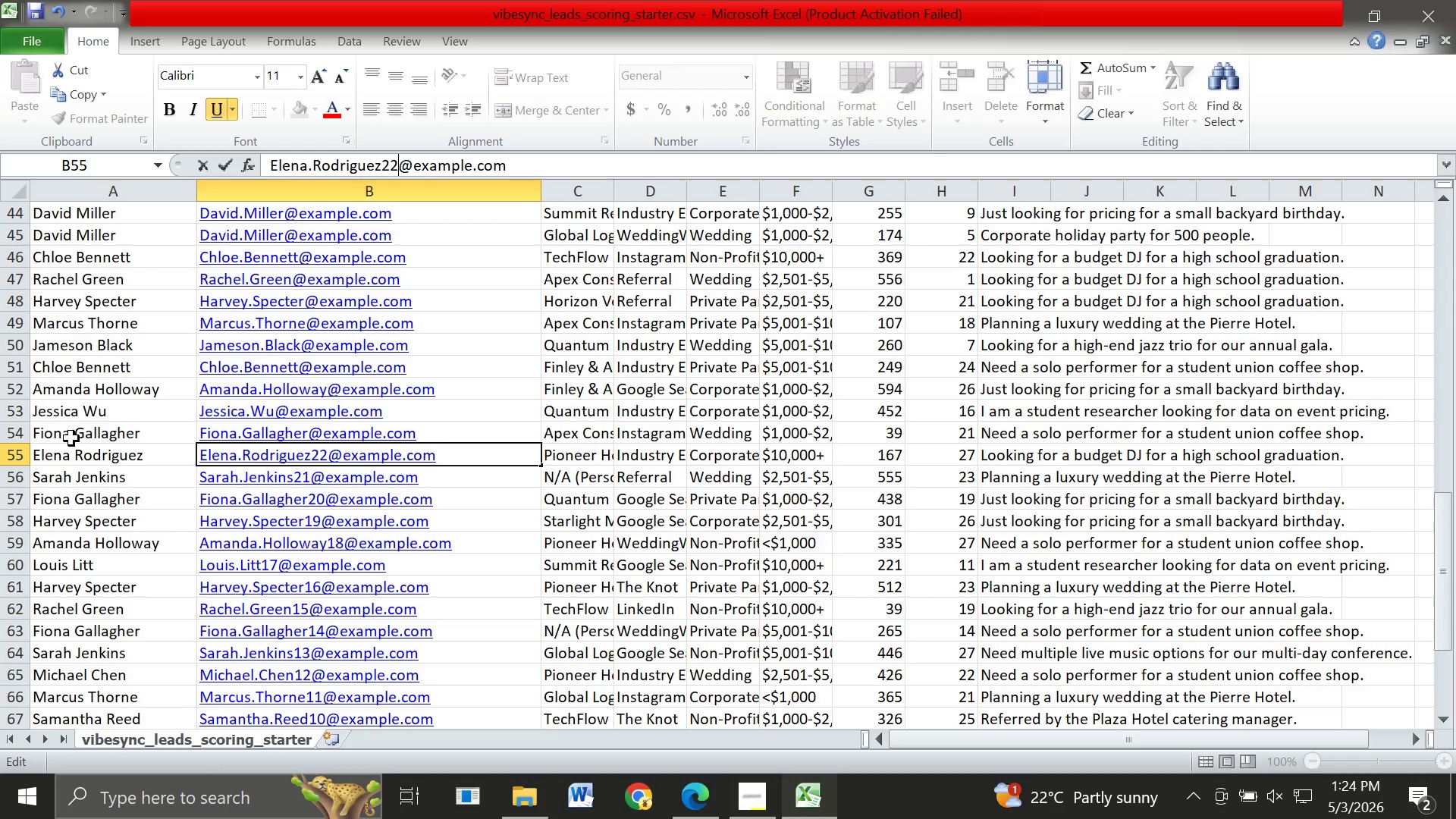 
left_click([71, 438])
 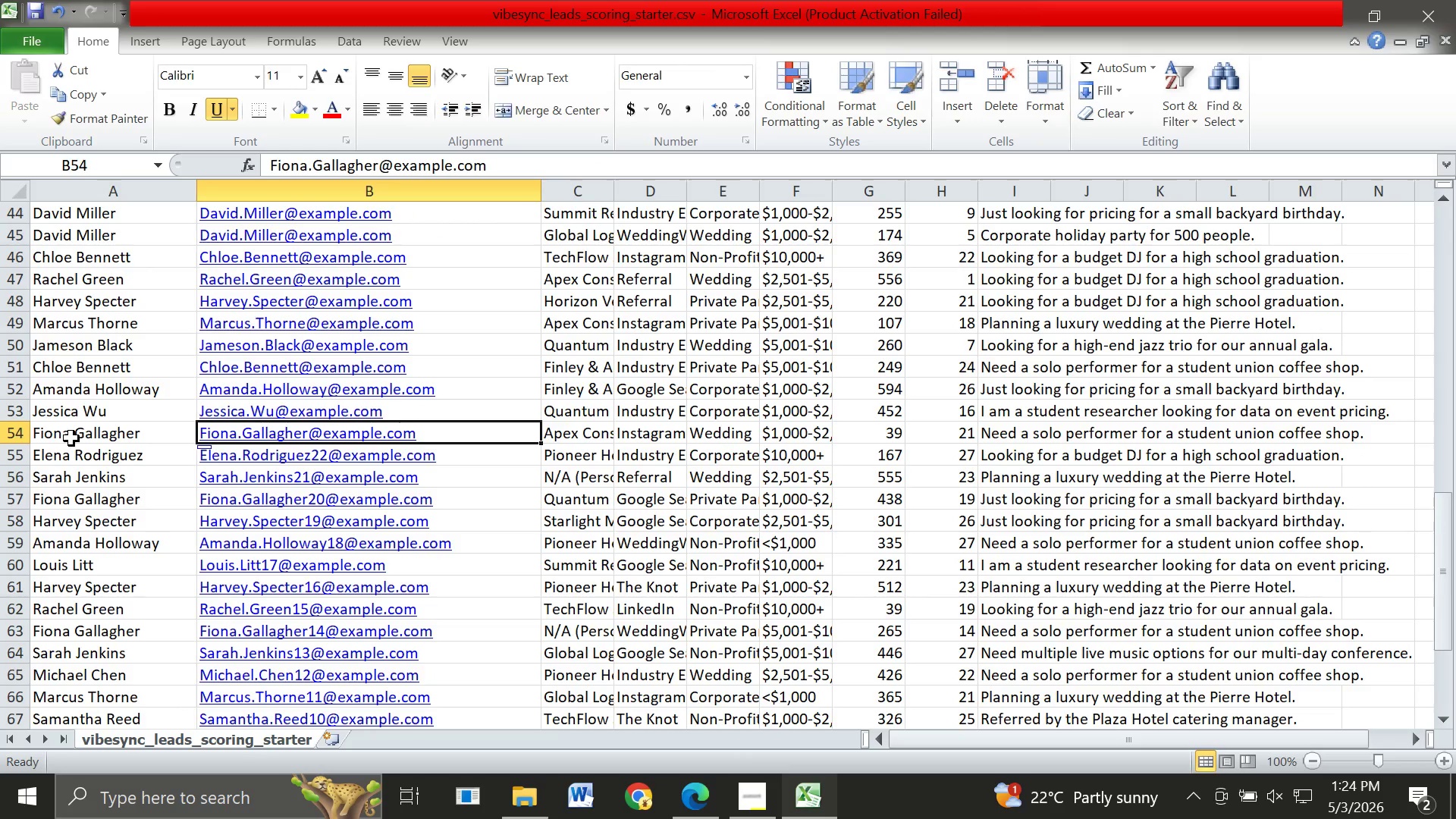 
key(ArrowRight)
 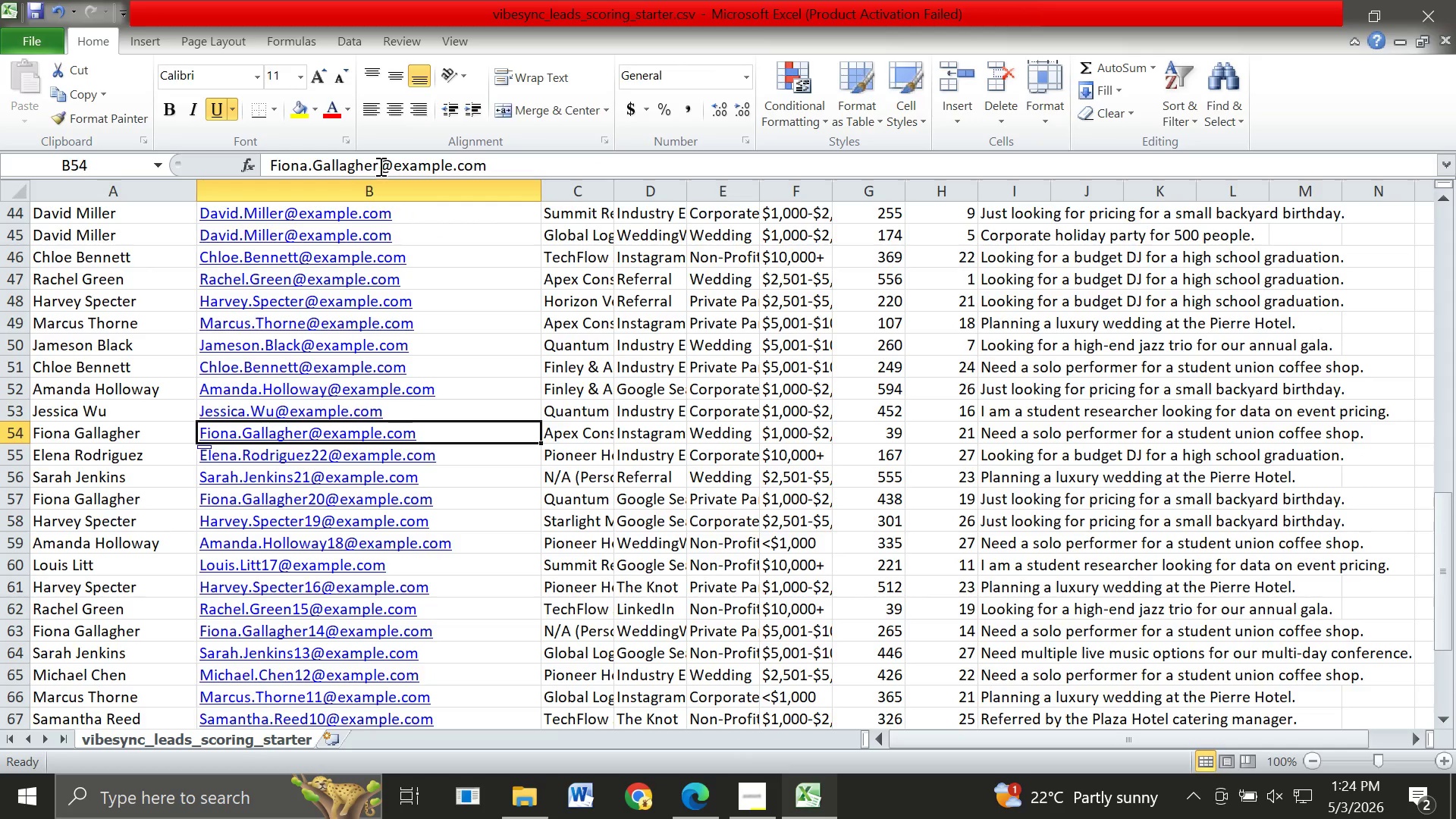 
left_click([379, 166])
 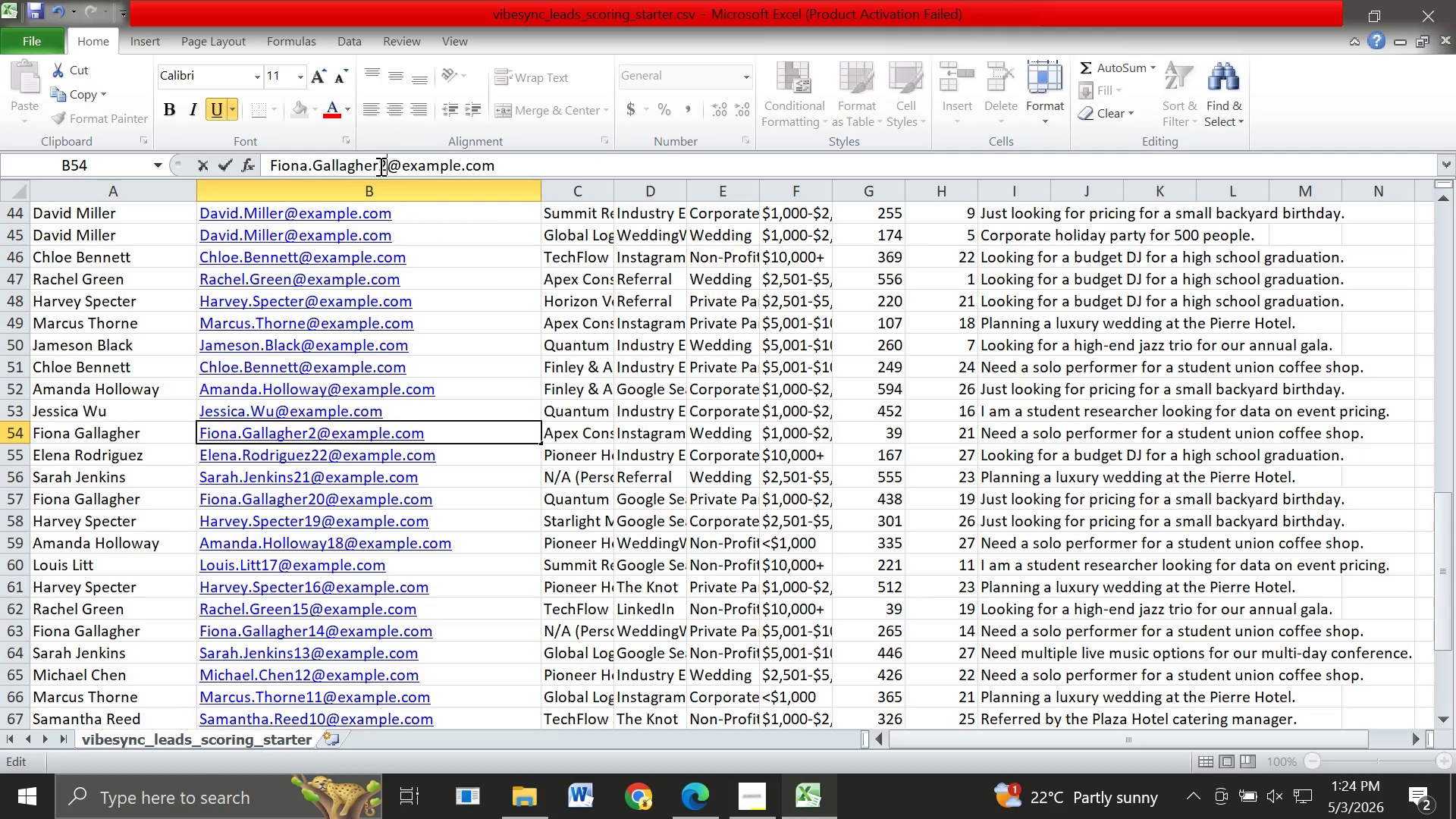 
type(23)
 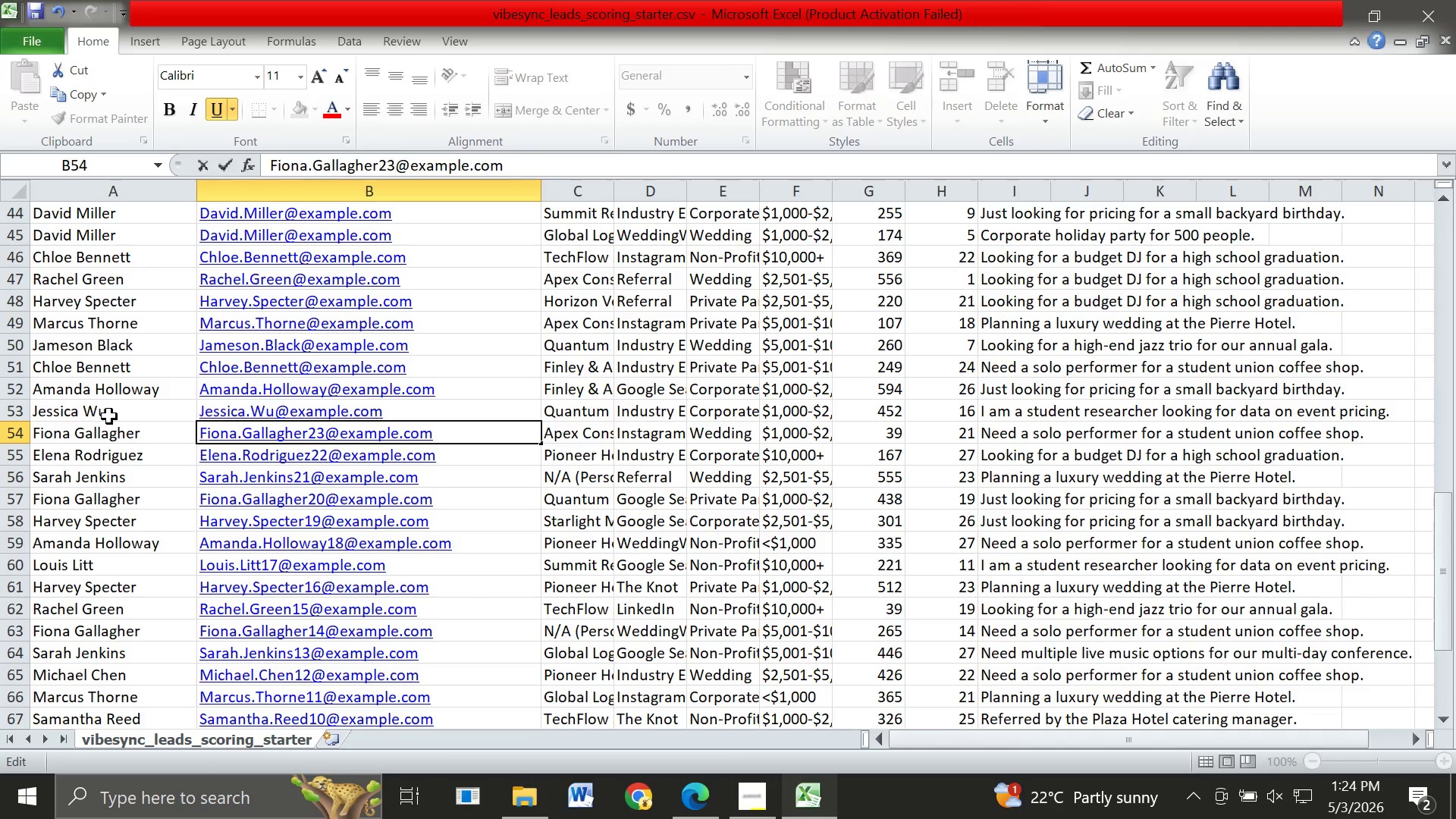 
left_click([109, 416])
 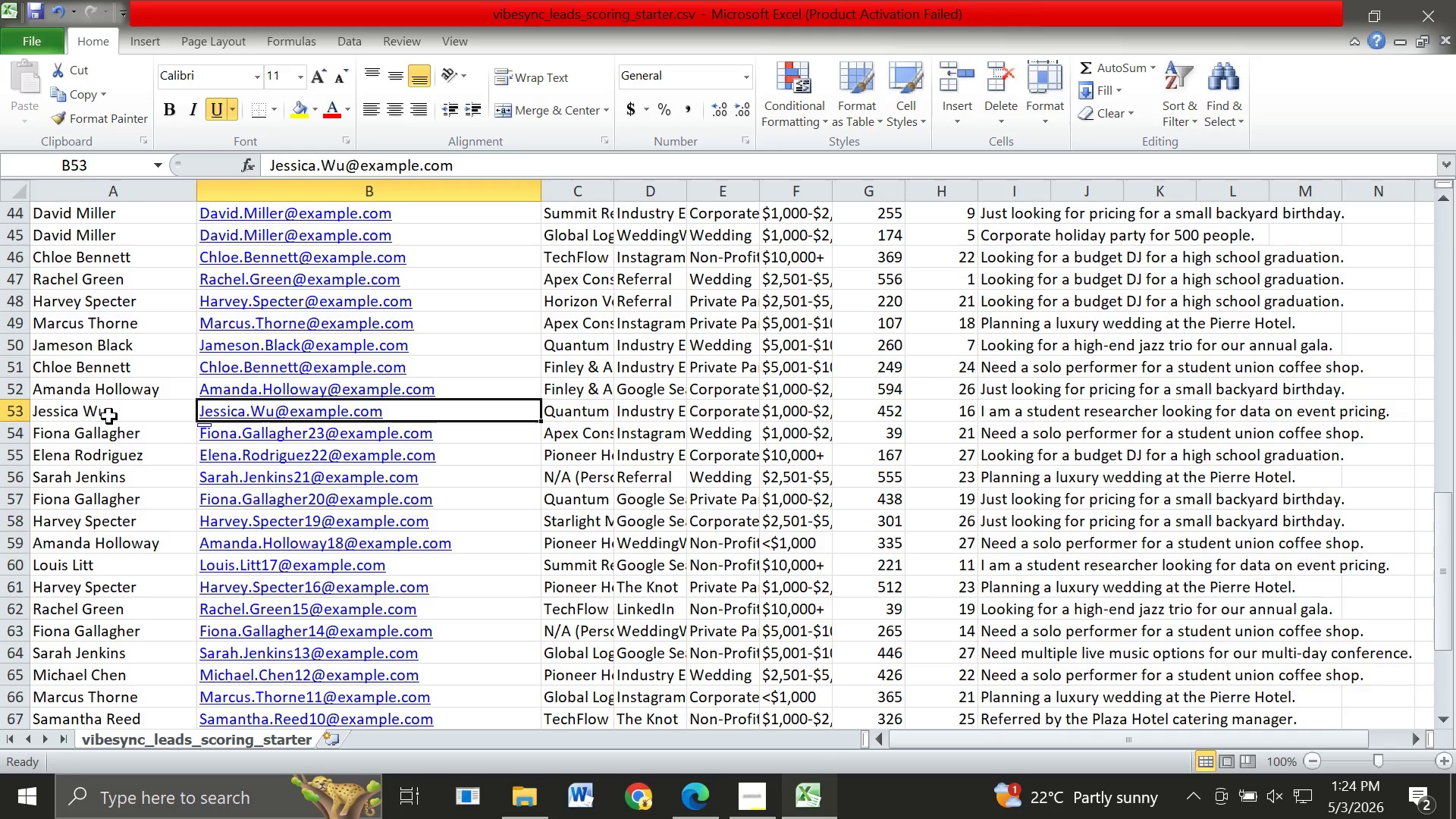 
key(ArrowRight)
 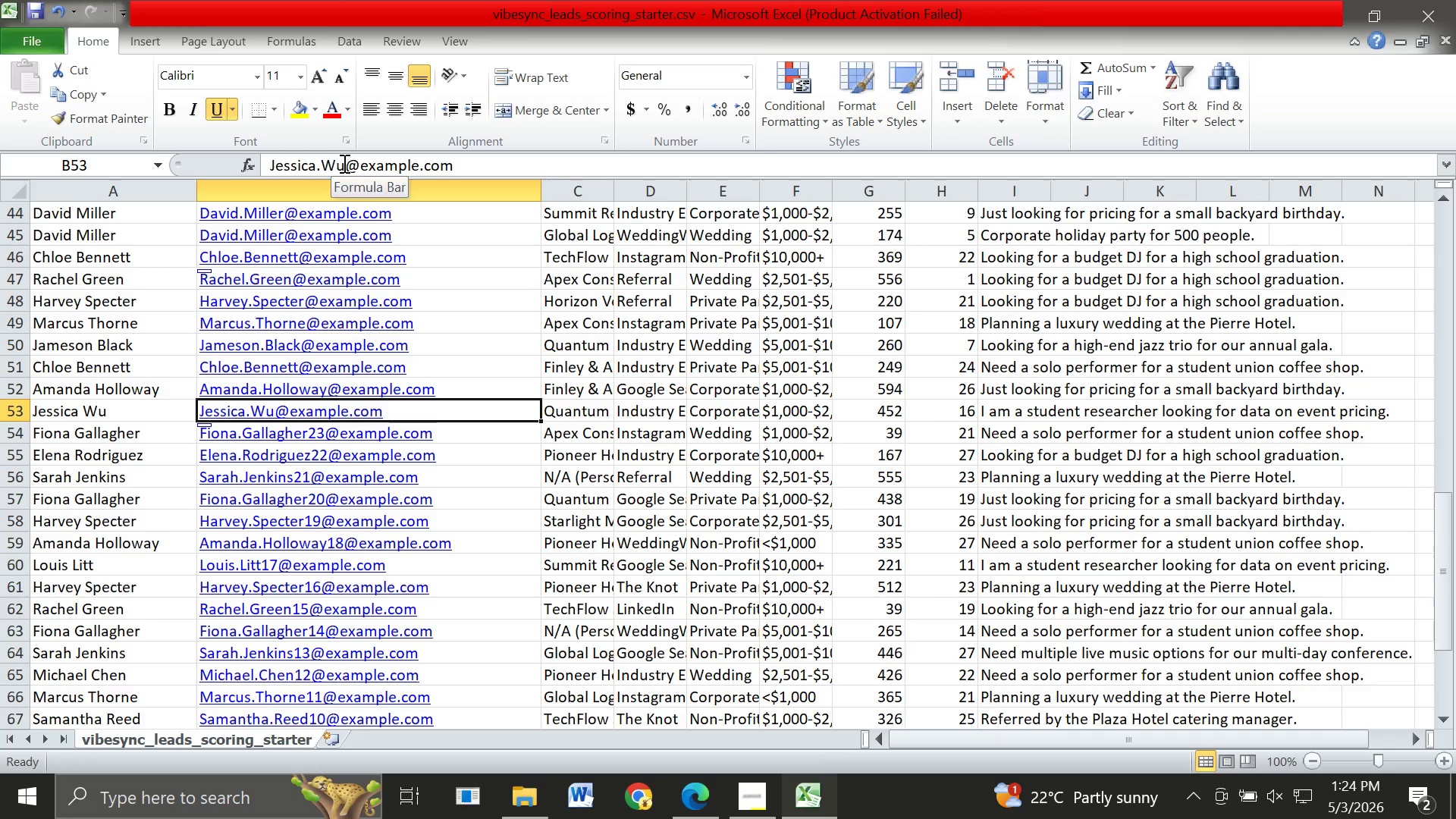 
left_click([343, 163])
 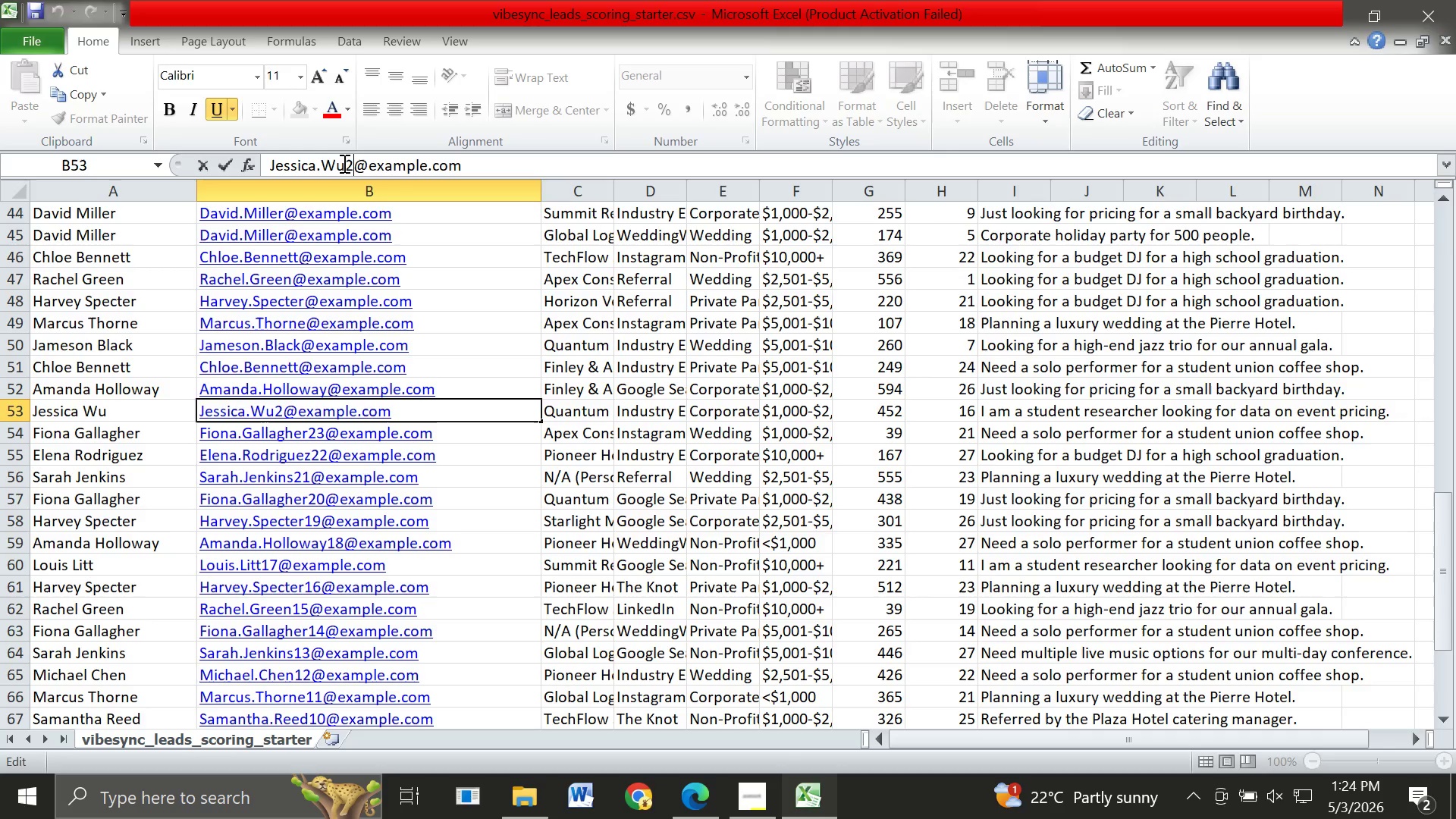 
type(24)
 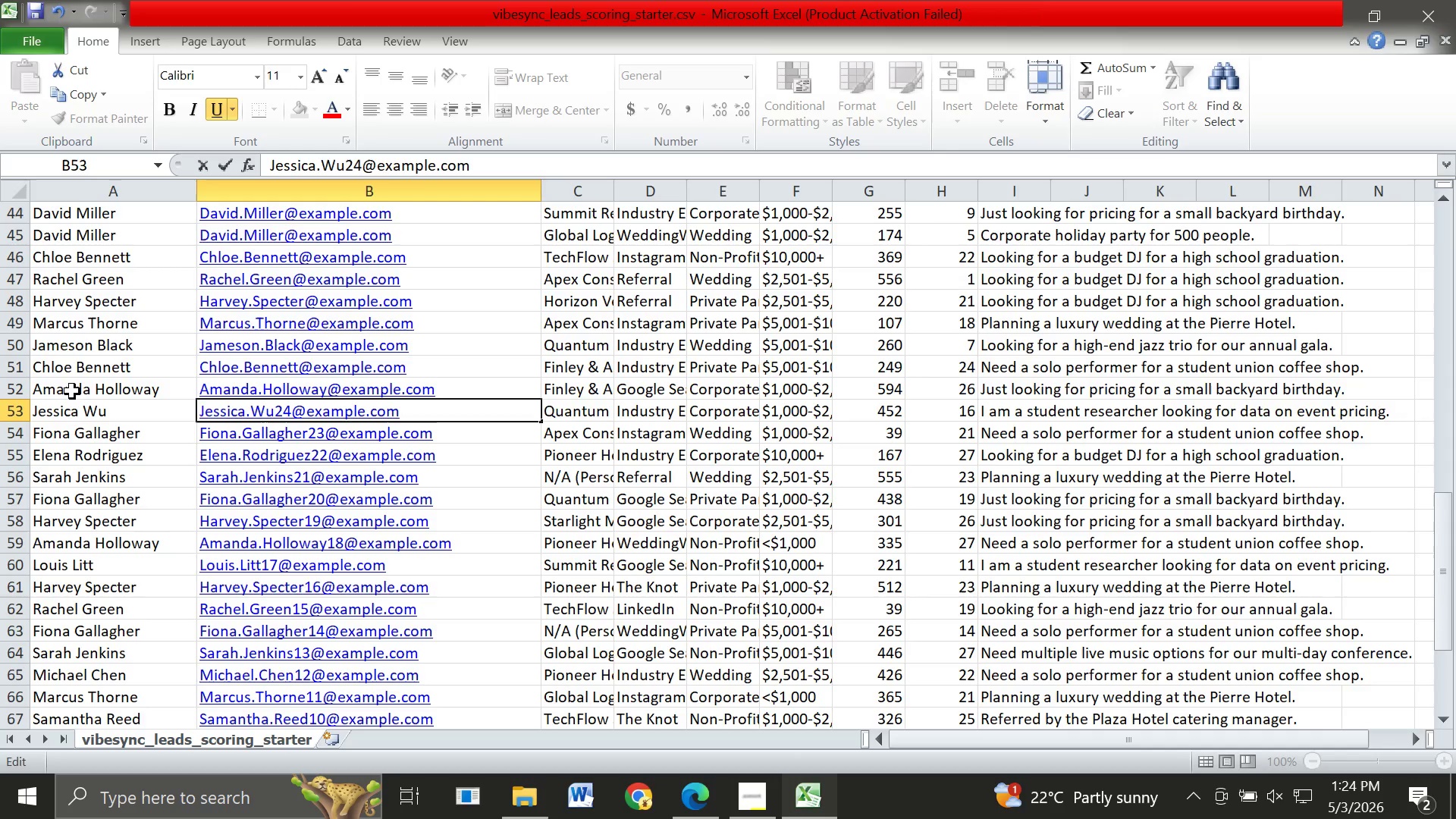 
left_click([69, 391])
 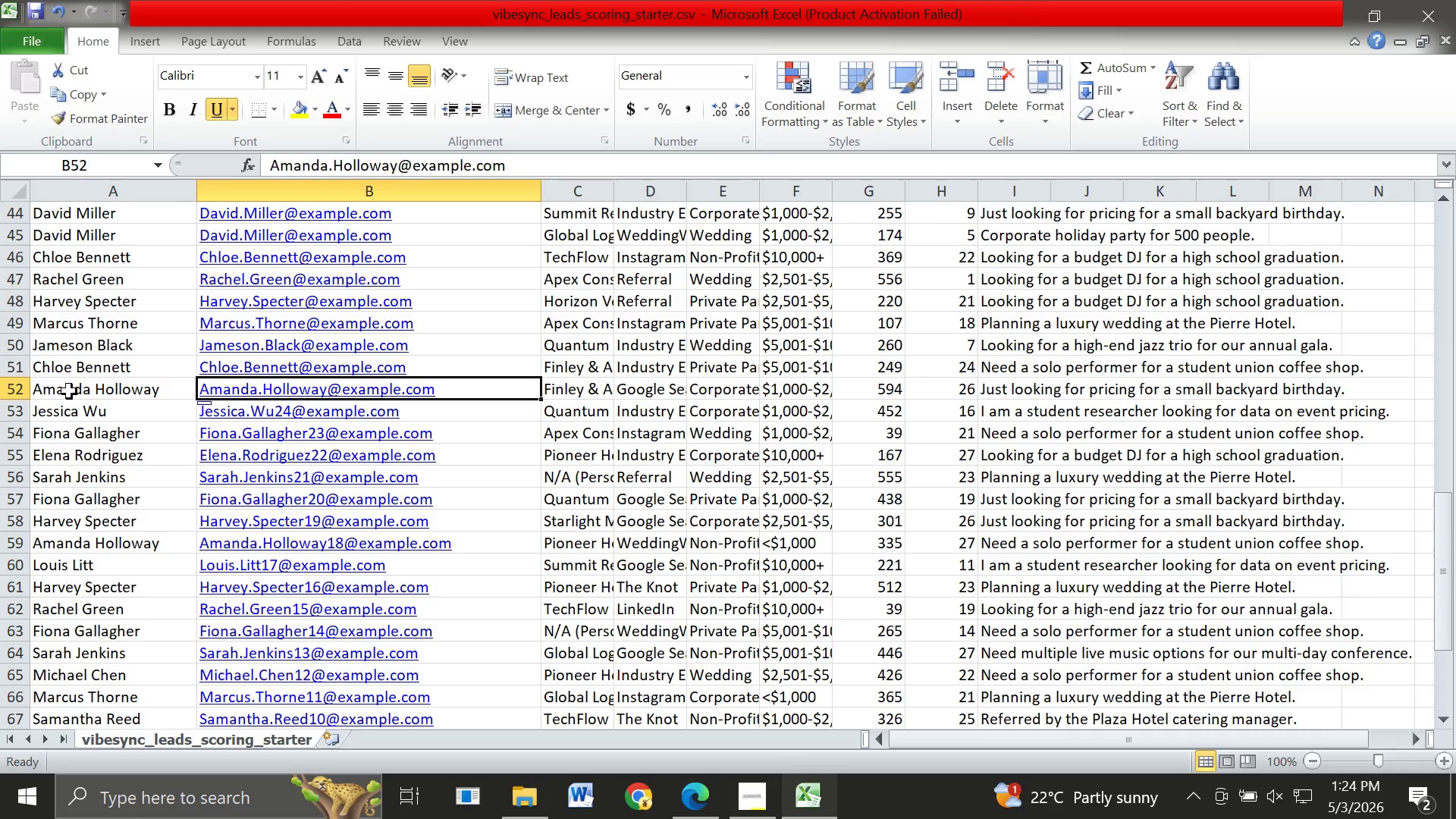 
key(ArrowRight)
 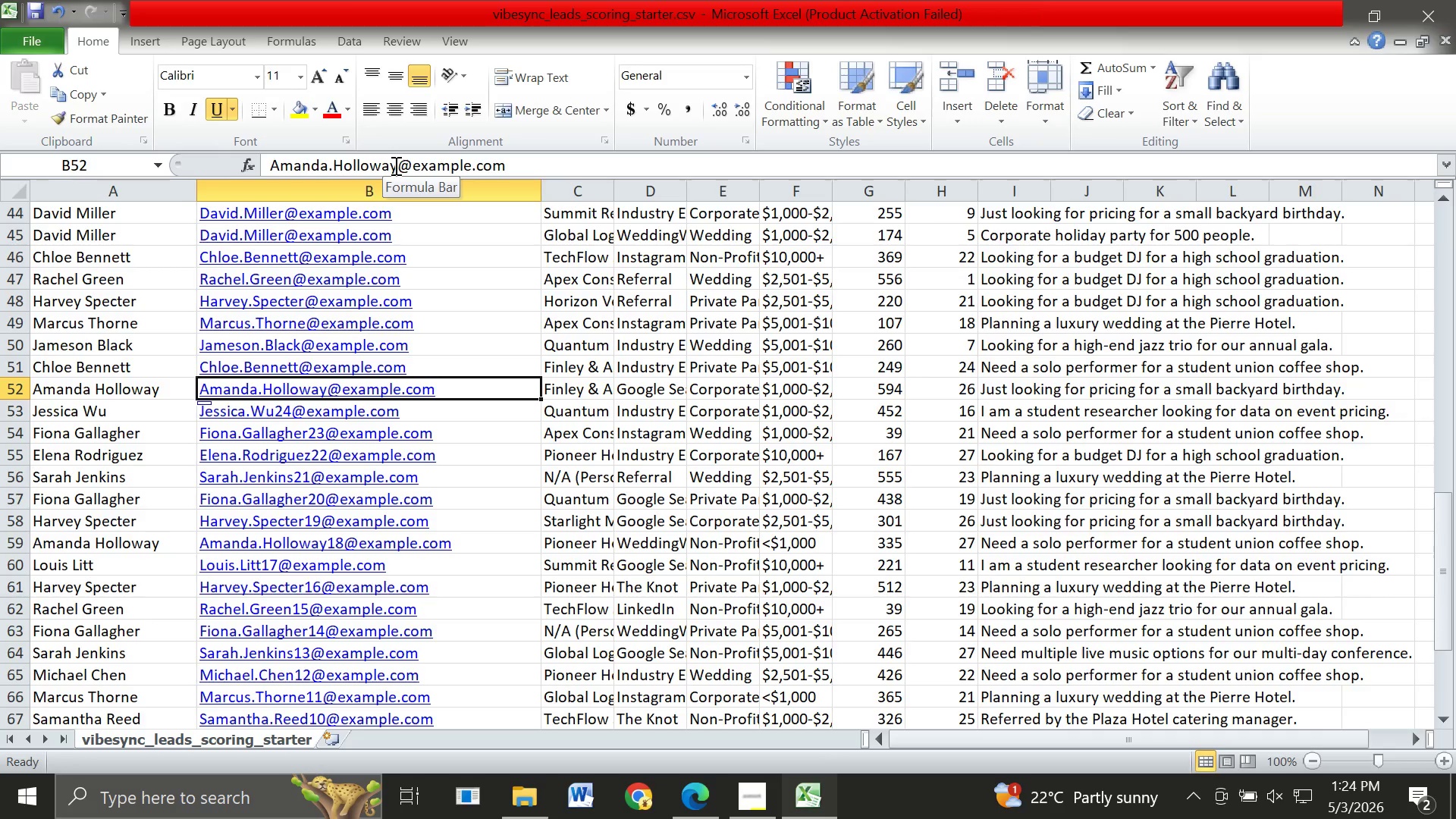 
left_click([394, 165])
 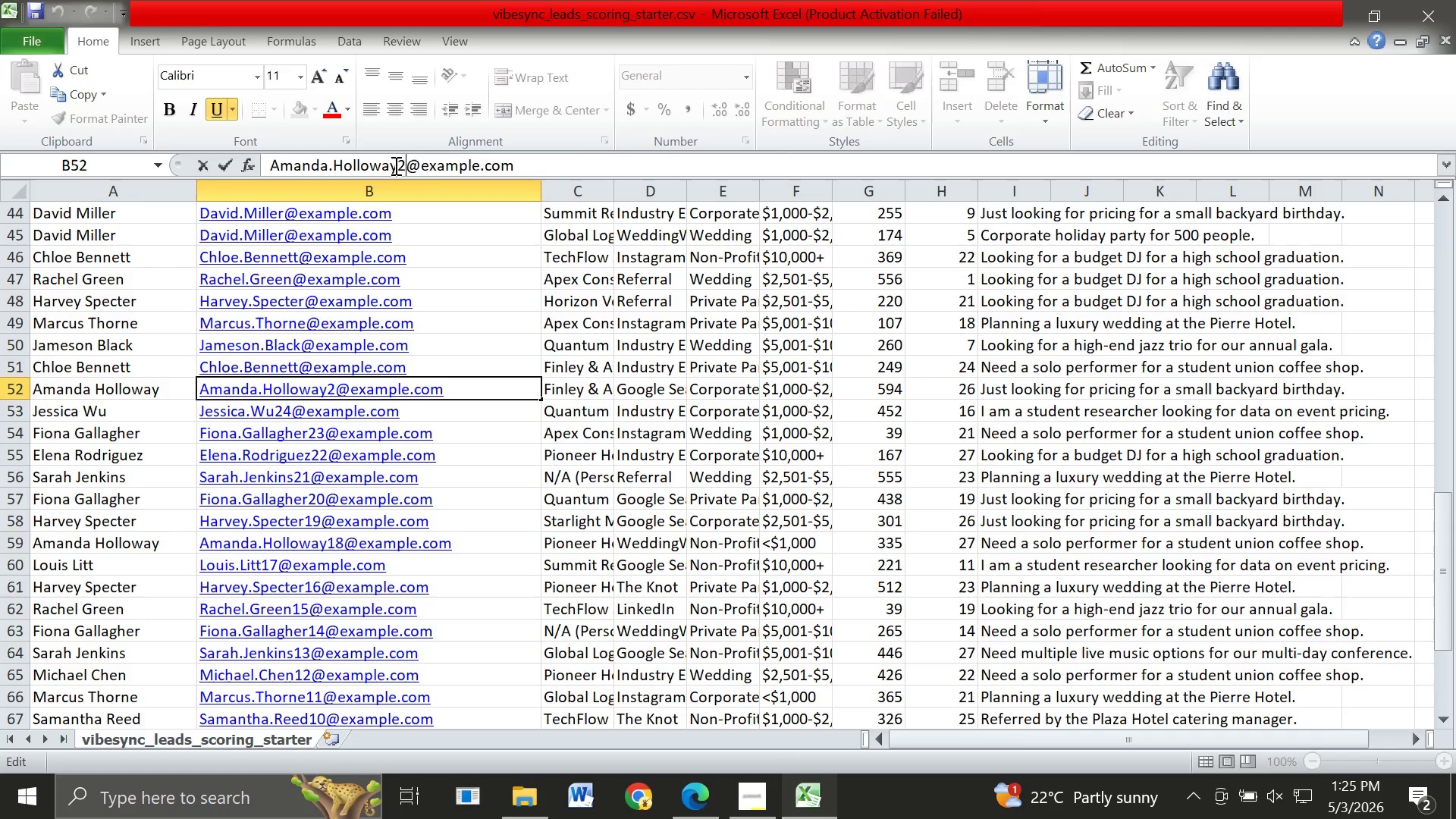 
type(25)
 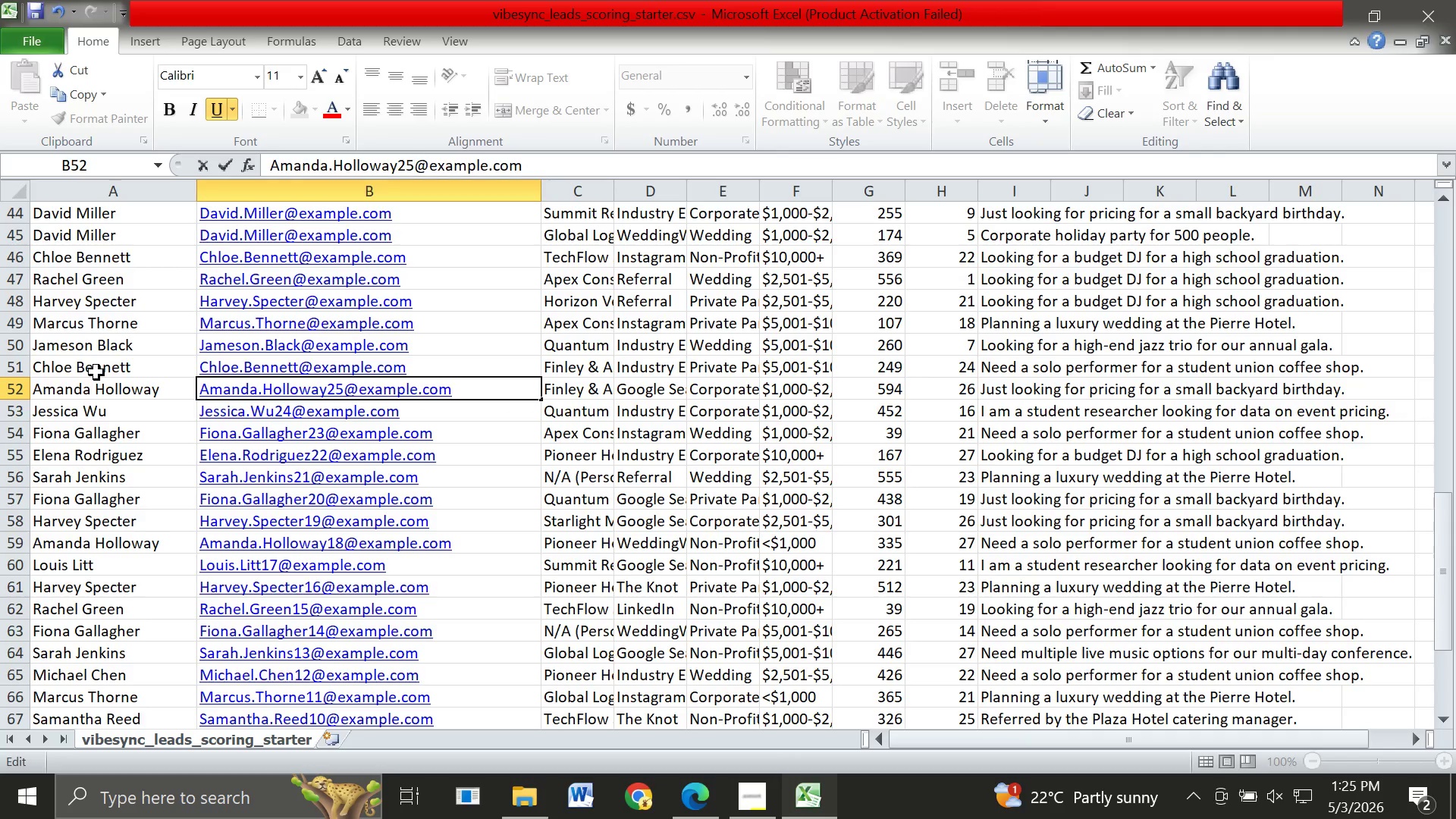 
left_click([96, 372])
 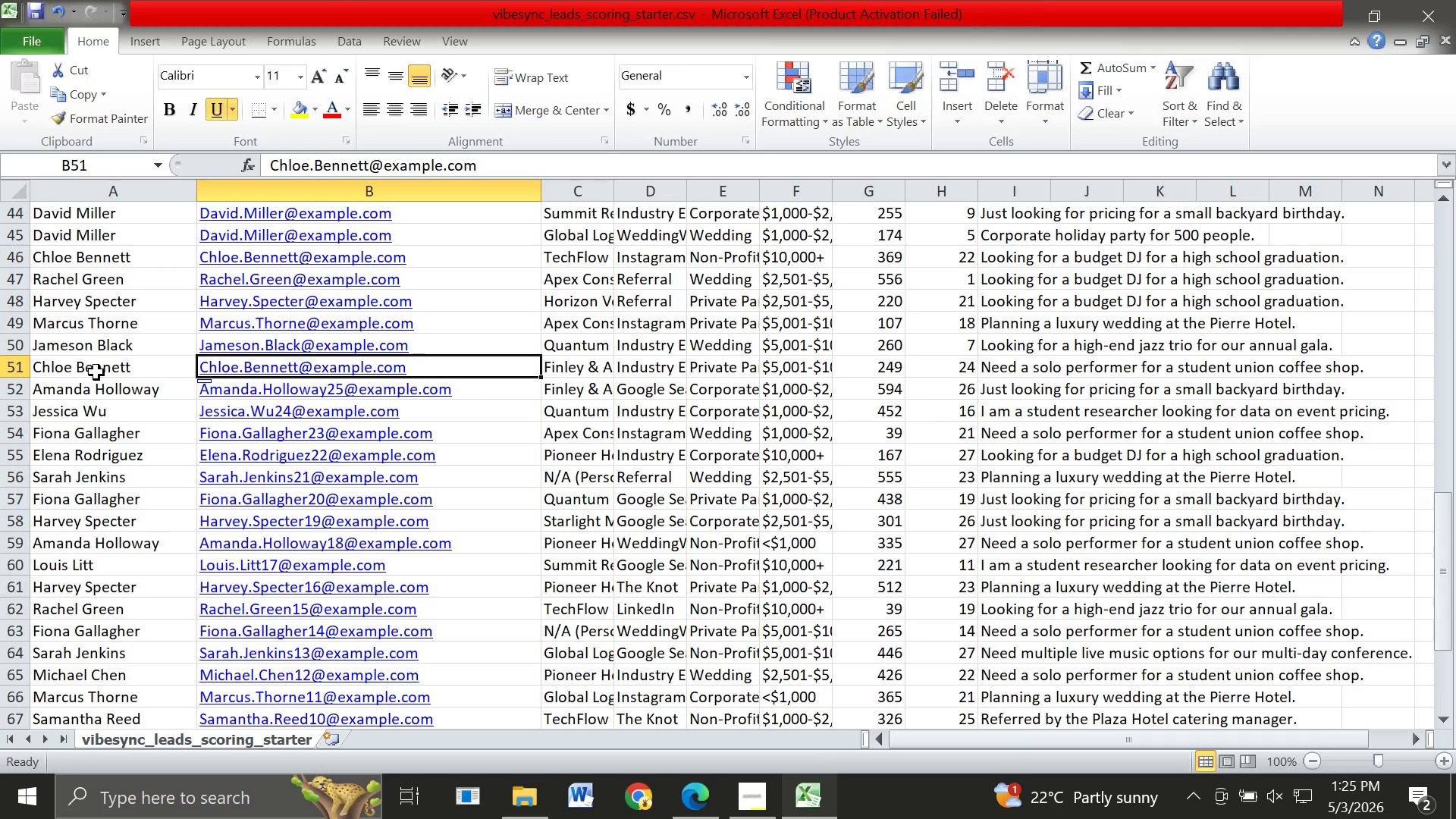 
key(ArrowRight)
 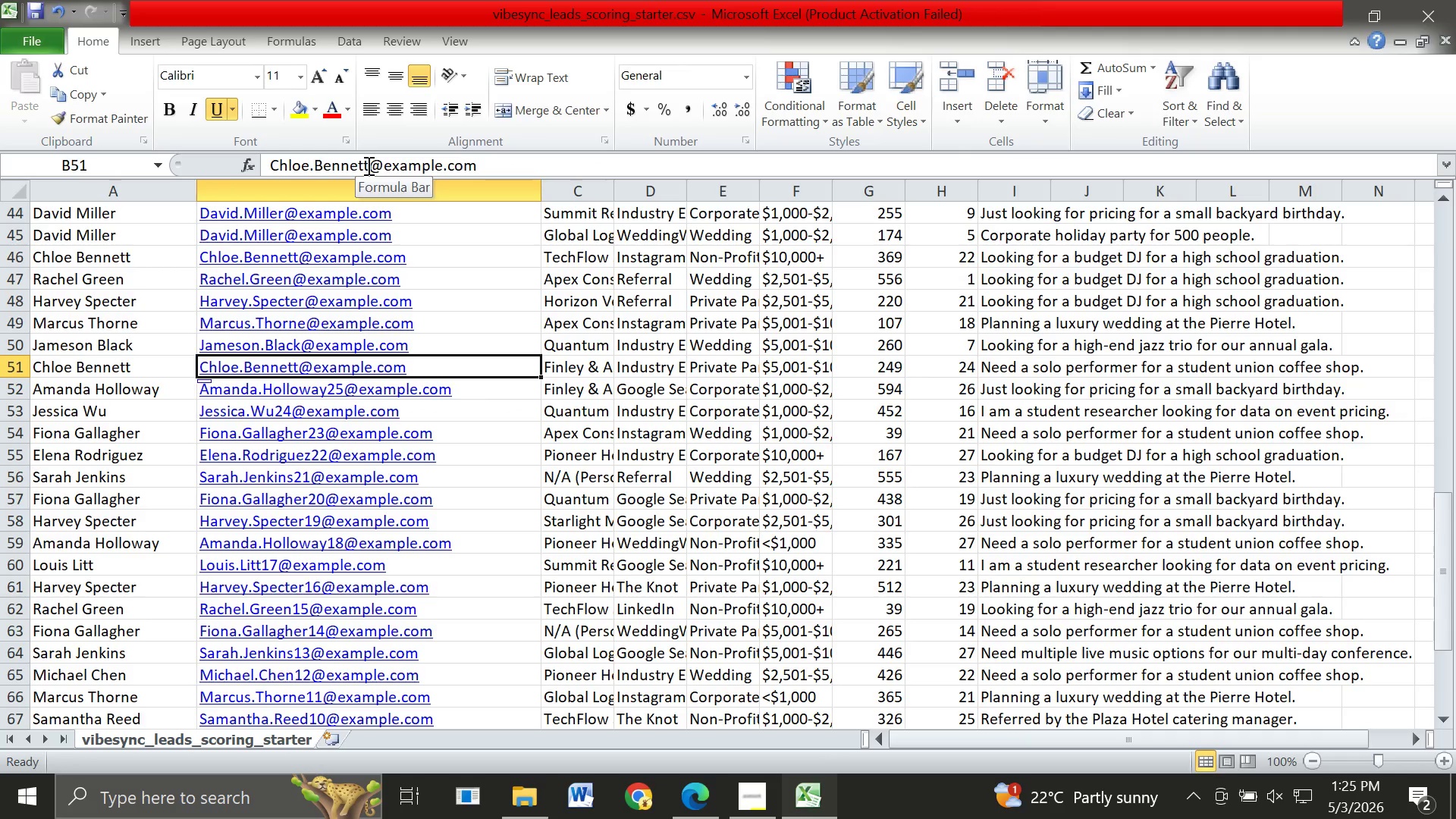 
left_click([367, 165])
 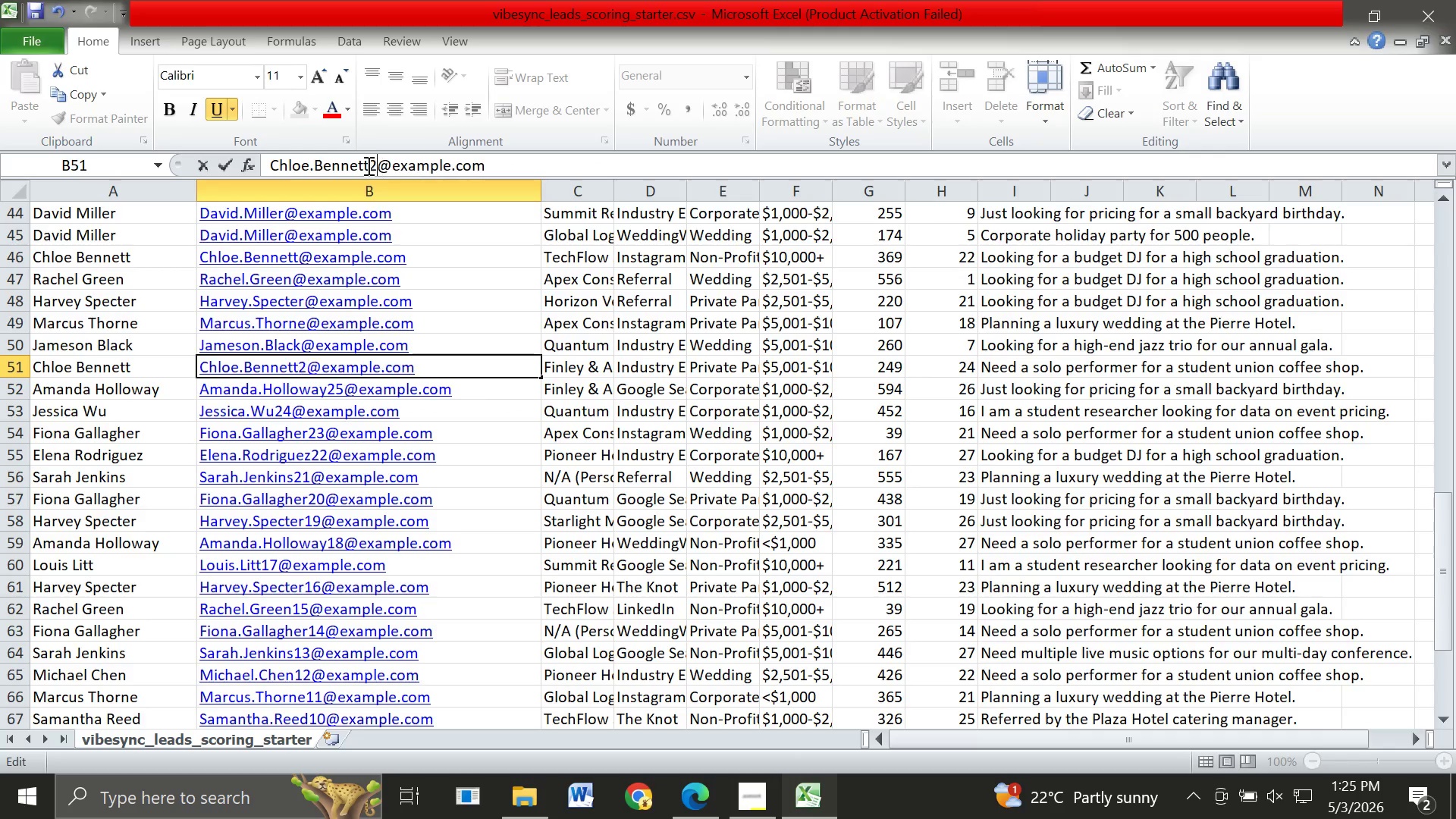 
type(26)
 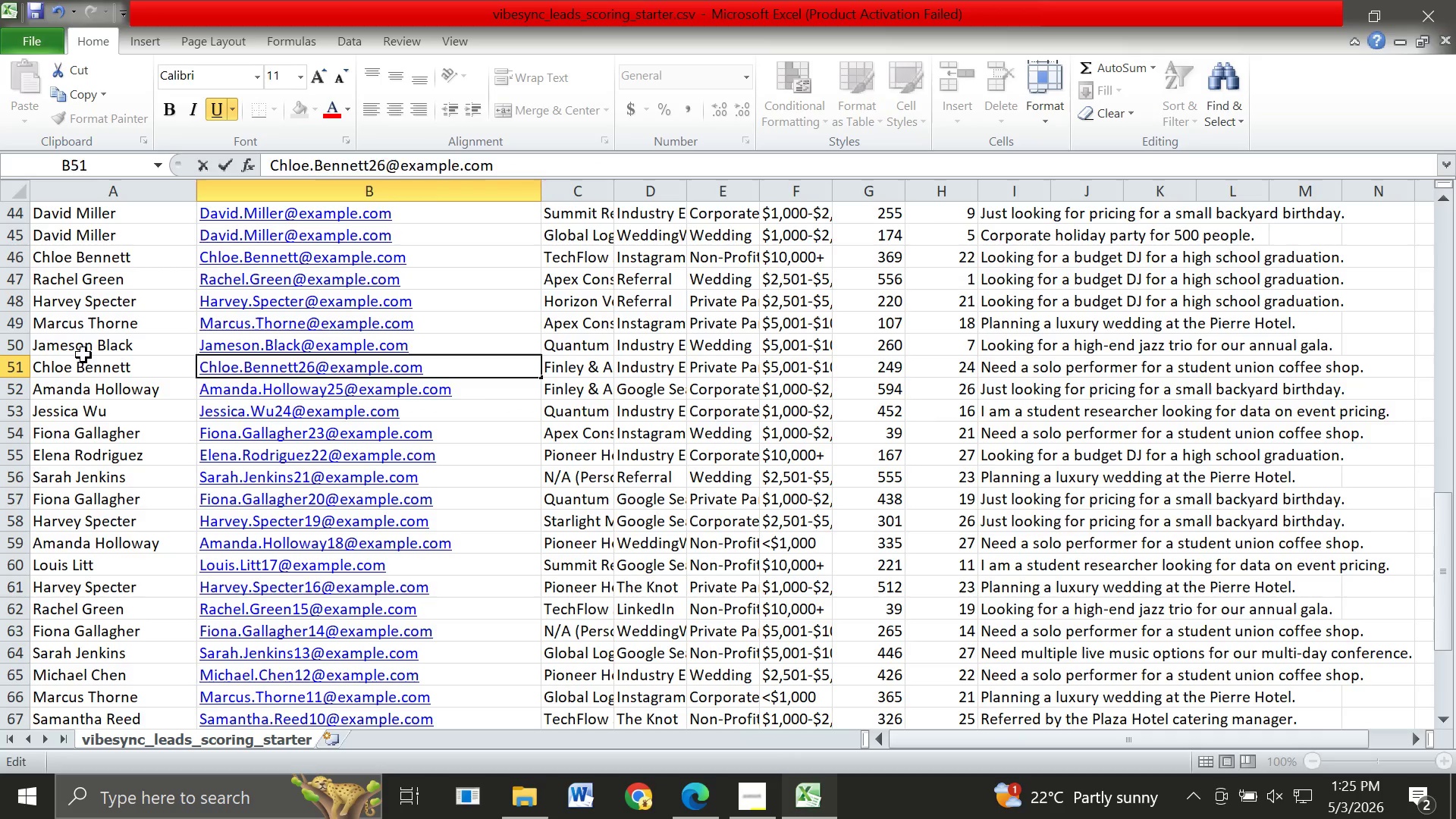 
left_click([83, 355])
 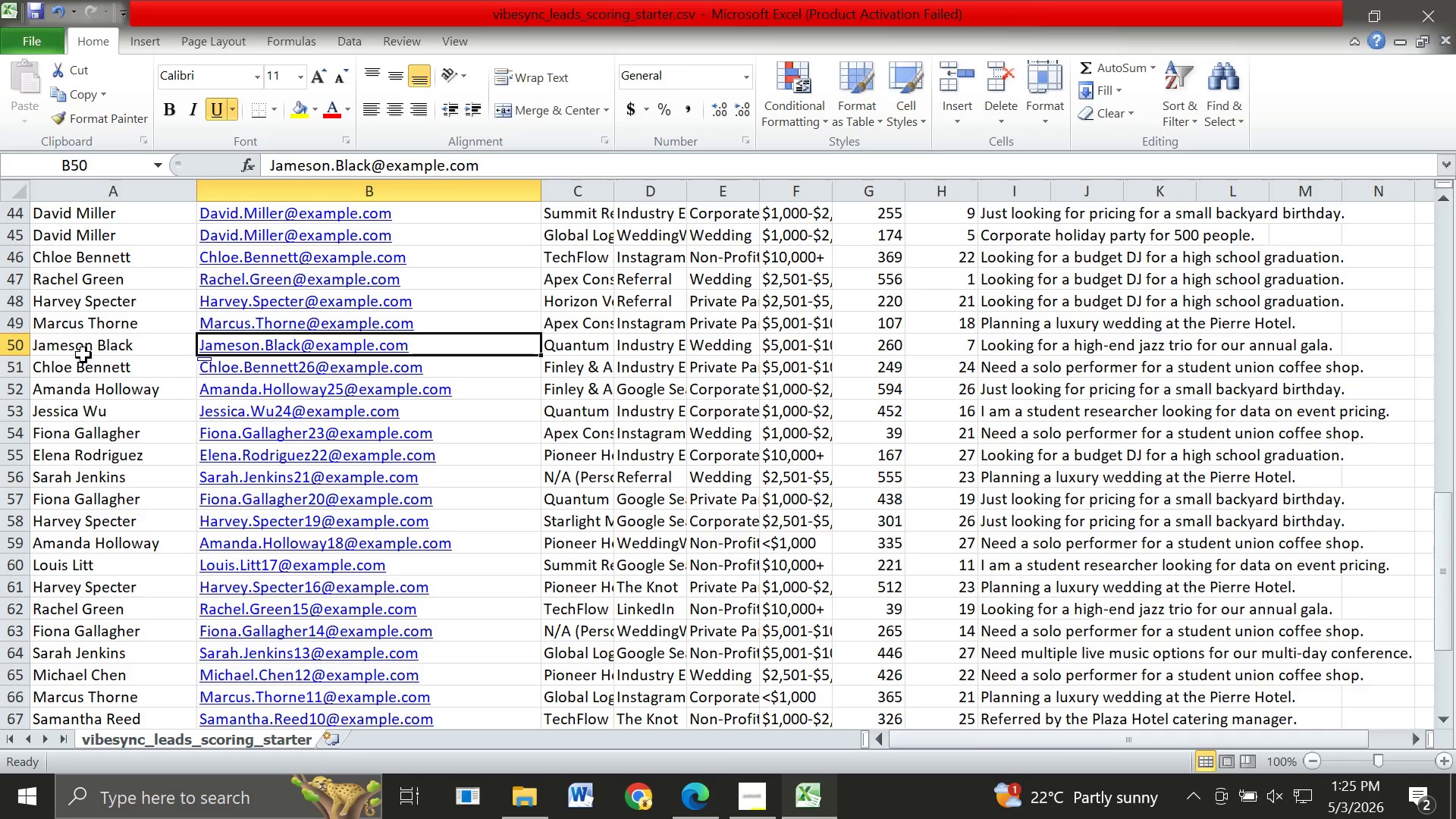 
key(ArrowRight)
 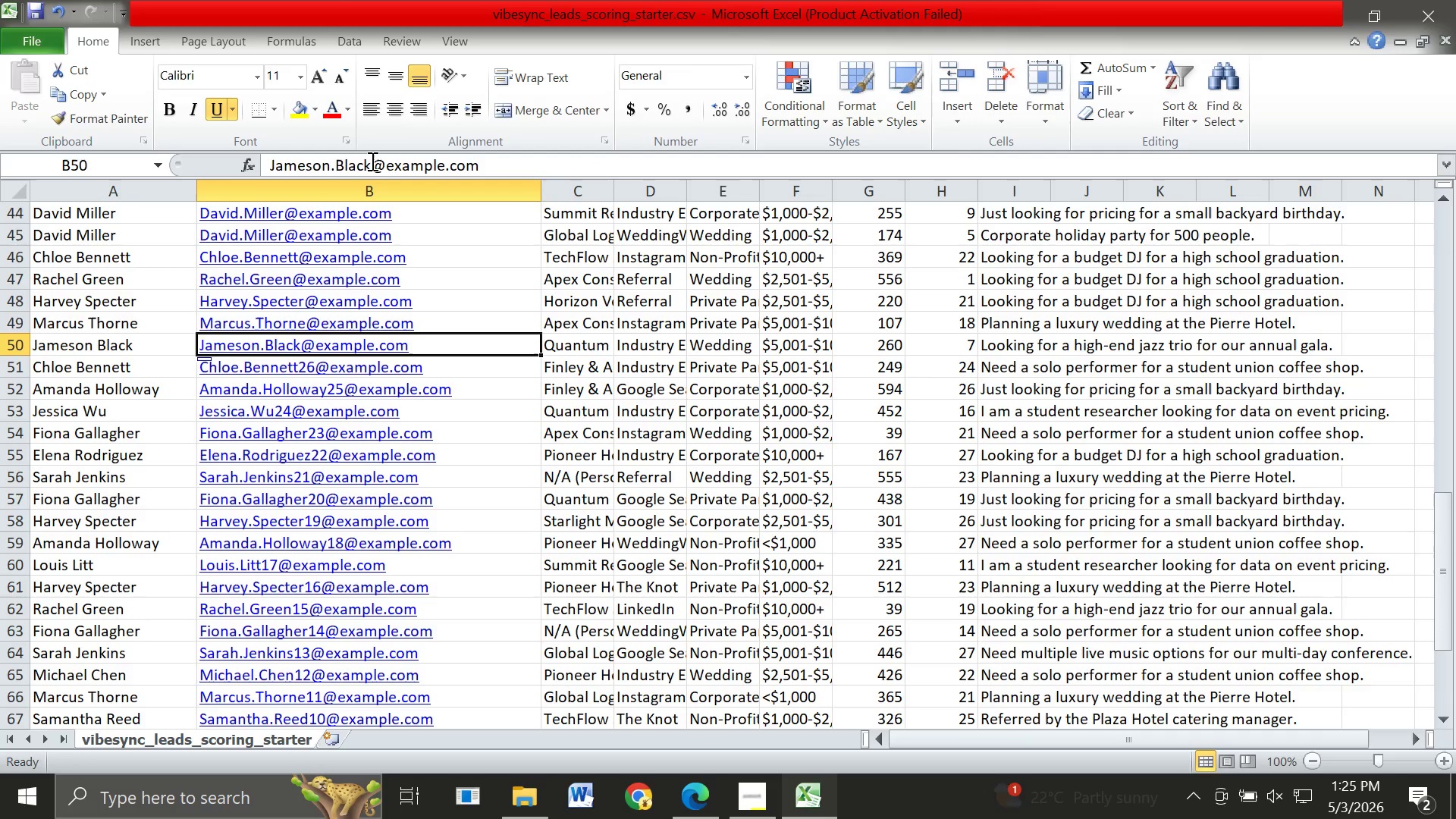 
left_click([371, 161])
 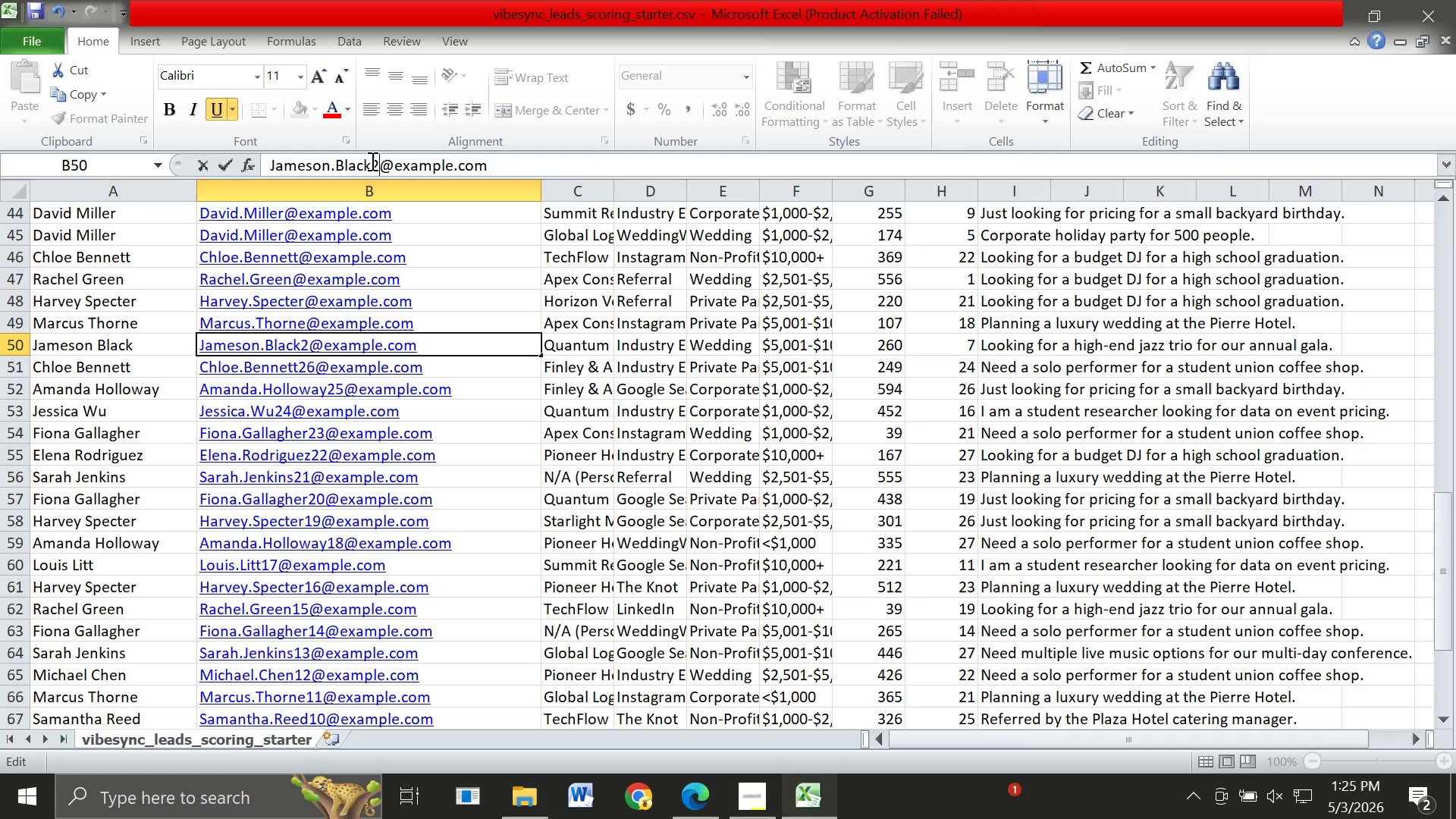 
type(27)
 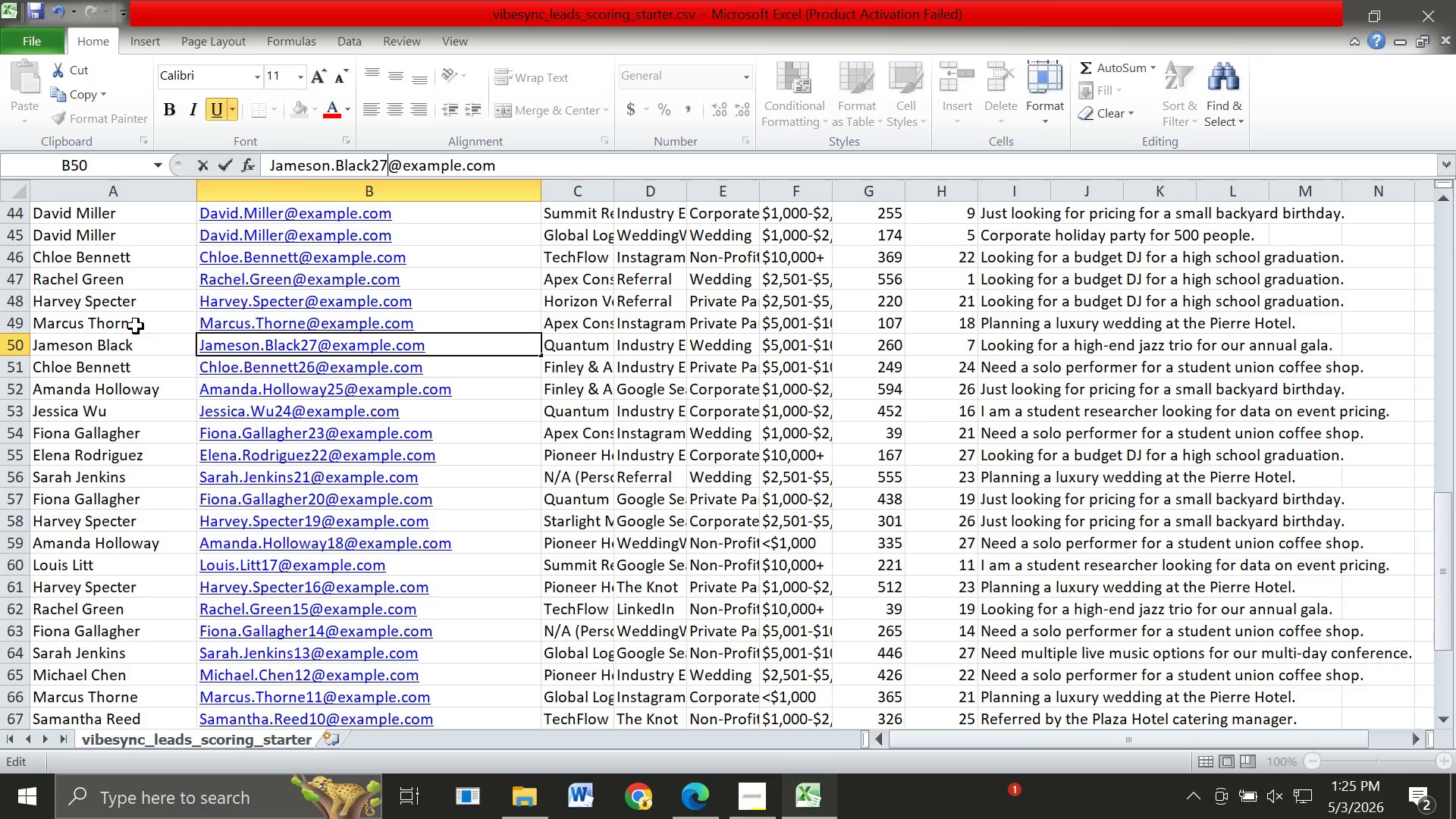 
left_click([136, 326])
 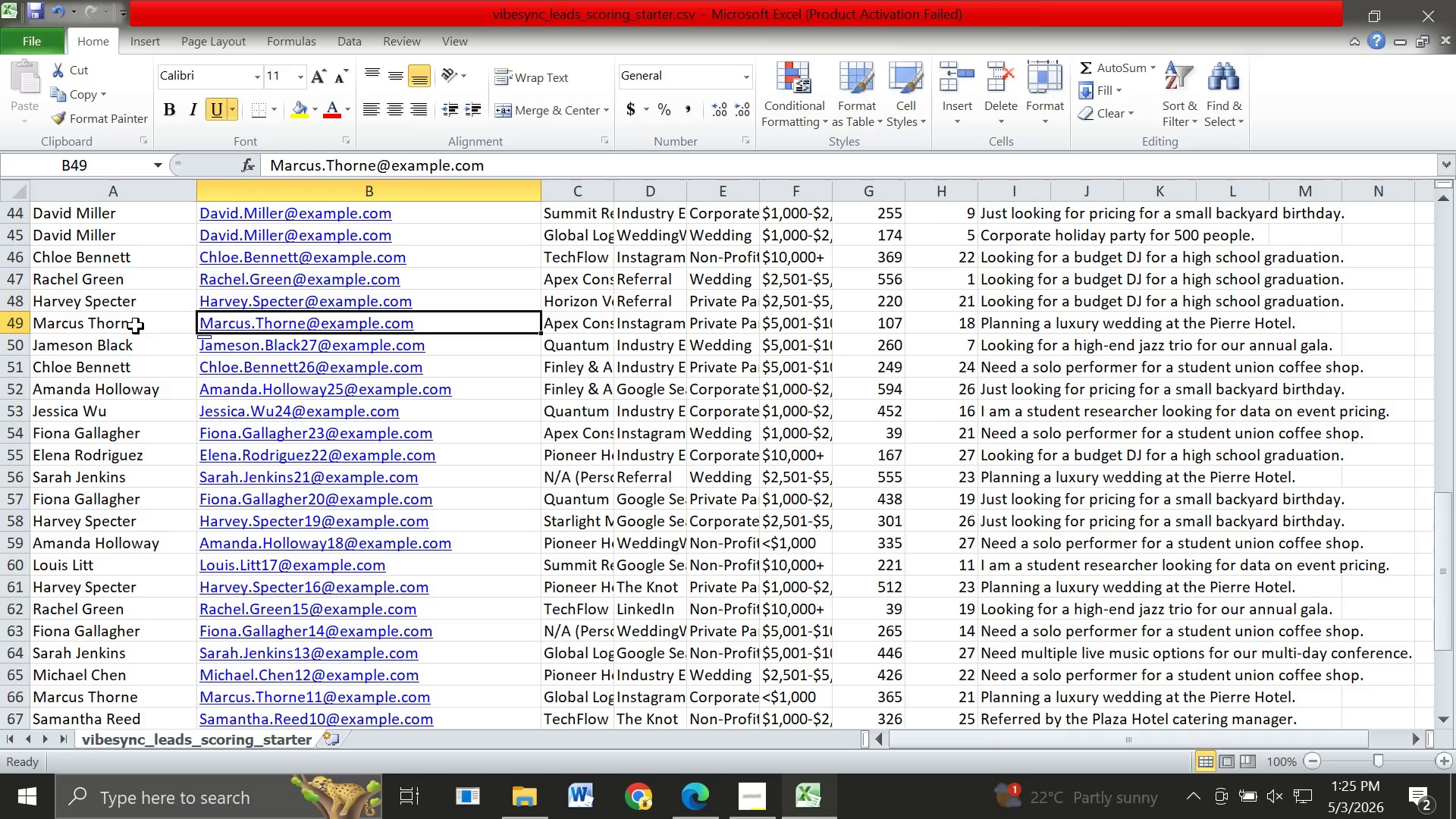 
key(ArrowRight)
 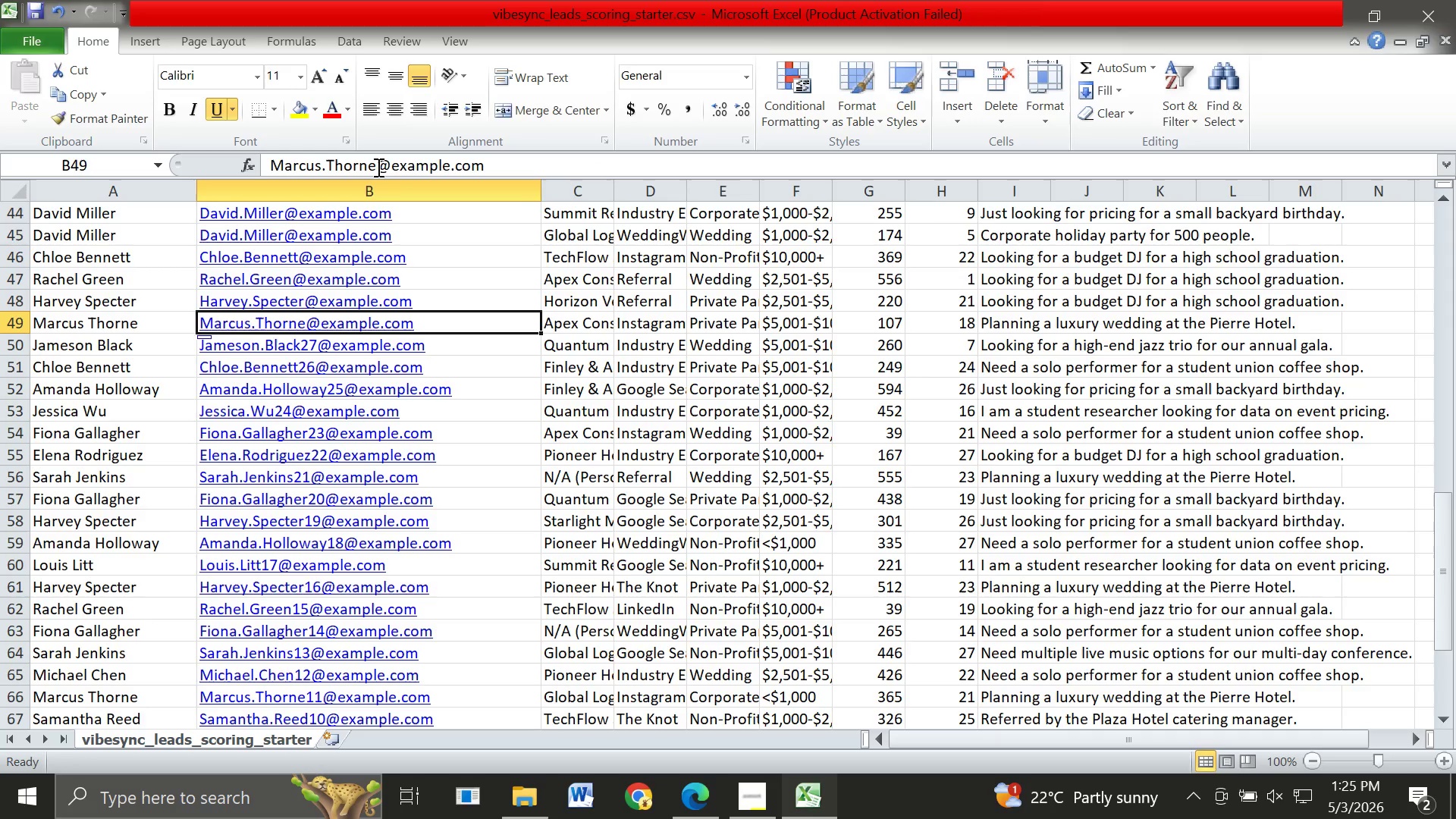 
left_click([377, 167])
 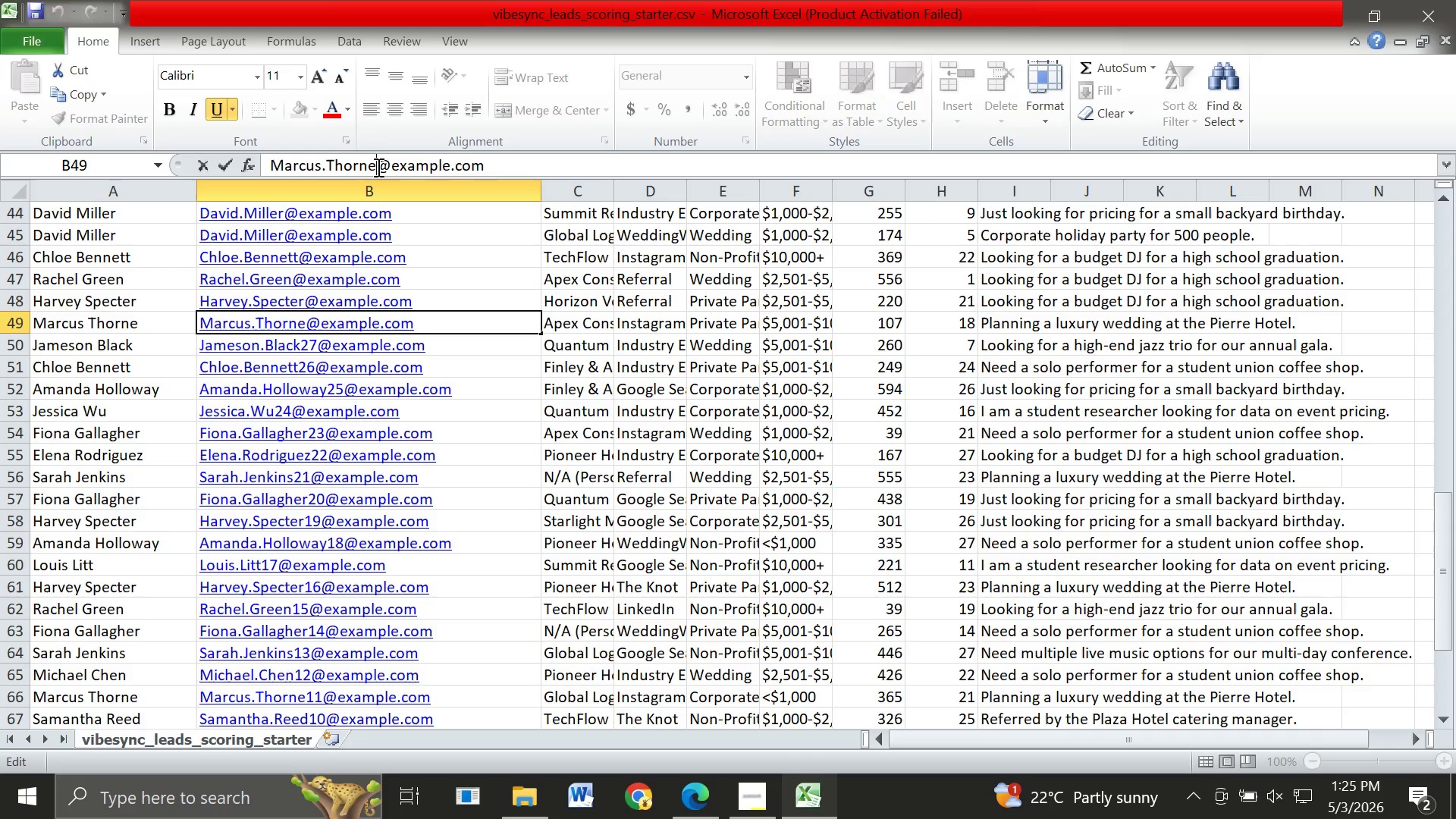 
type(28)
 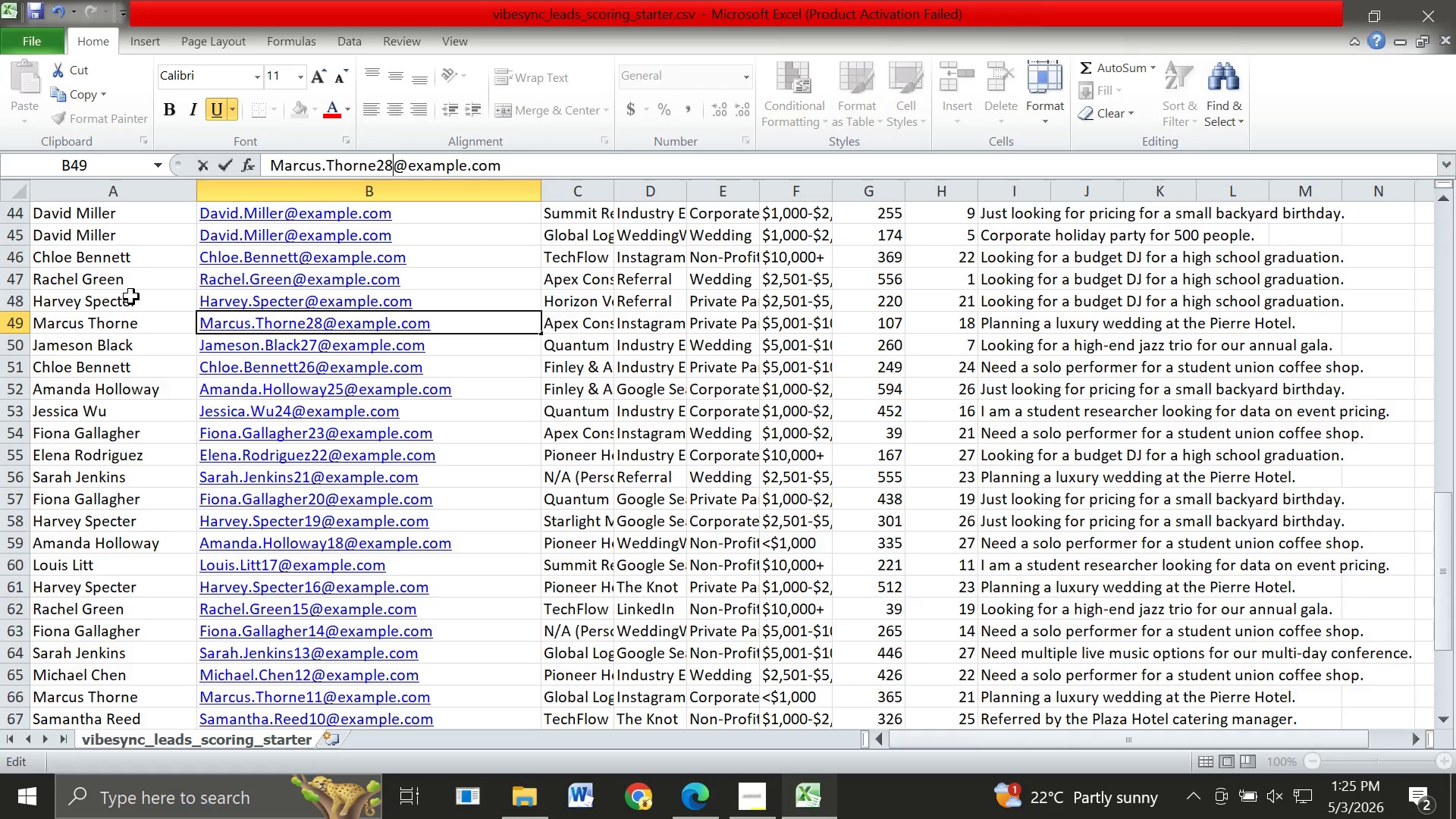 
left_click([131, 297])
 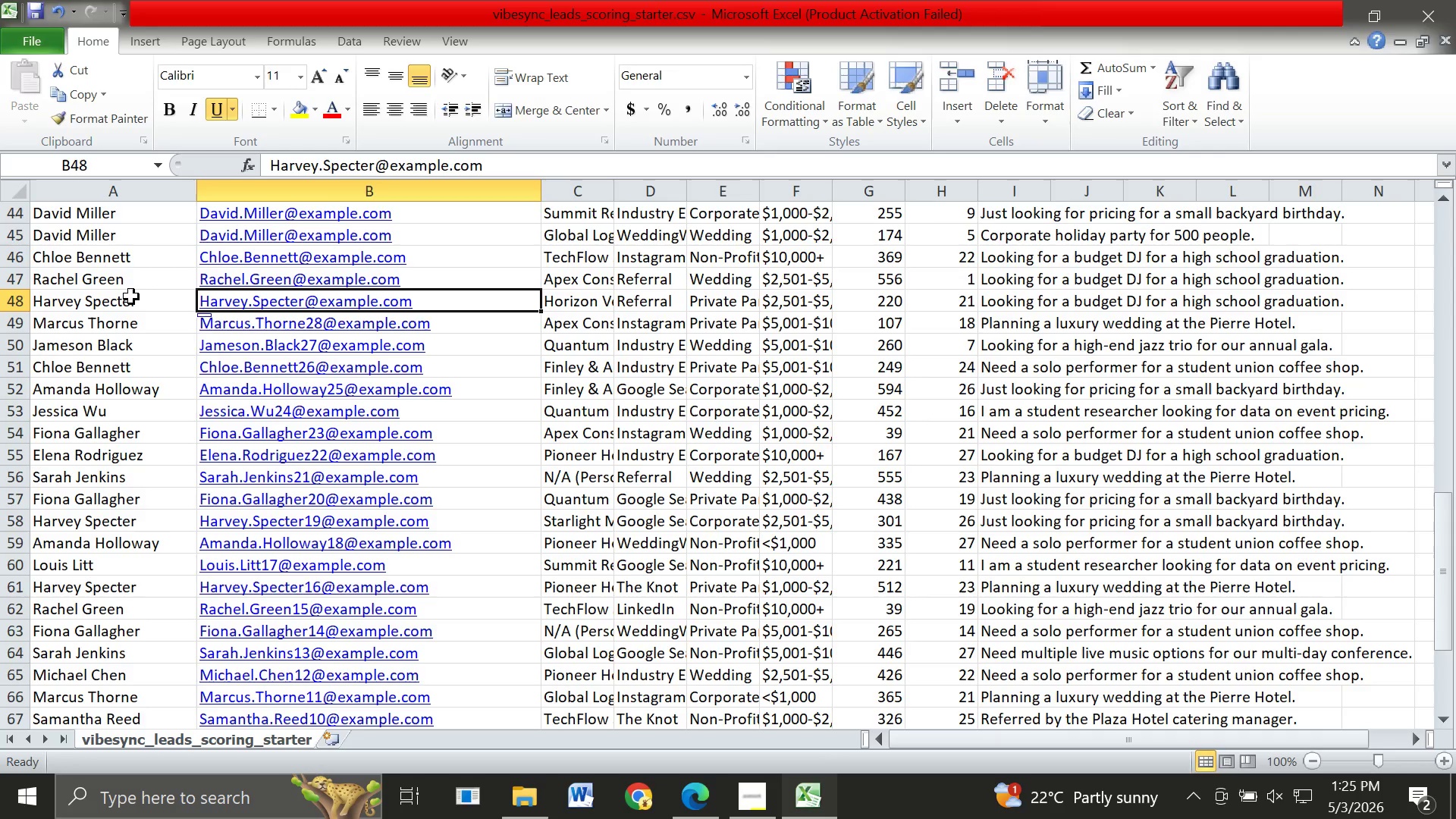 
key(ArrowRight)
 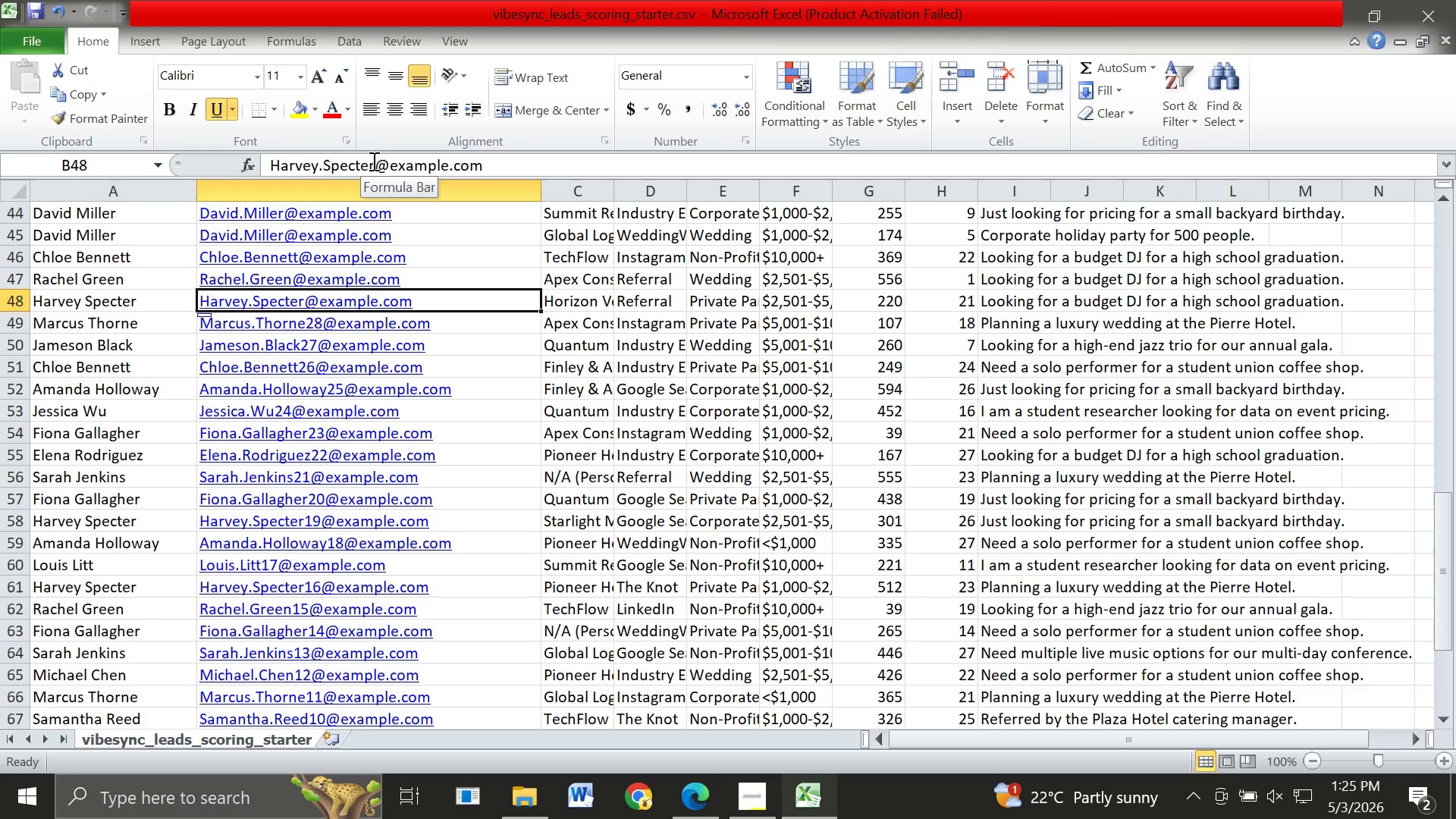 
left_click([372, 161])
 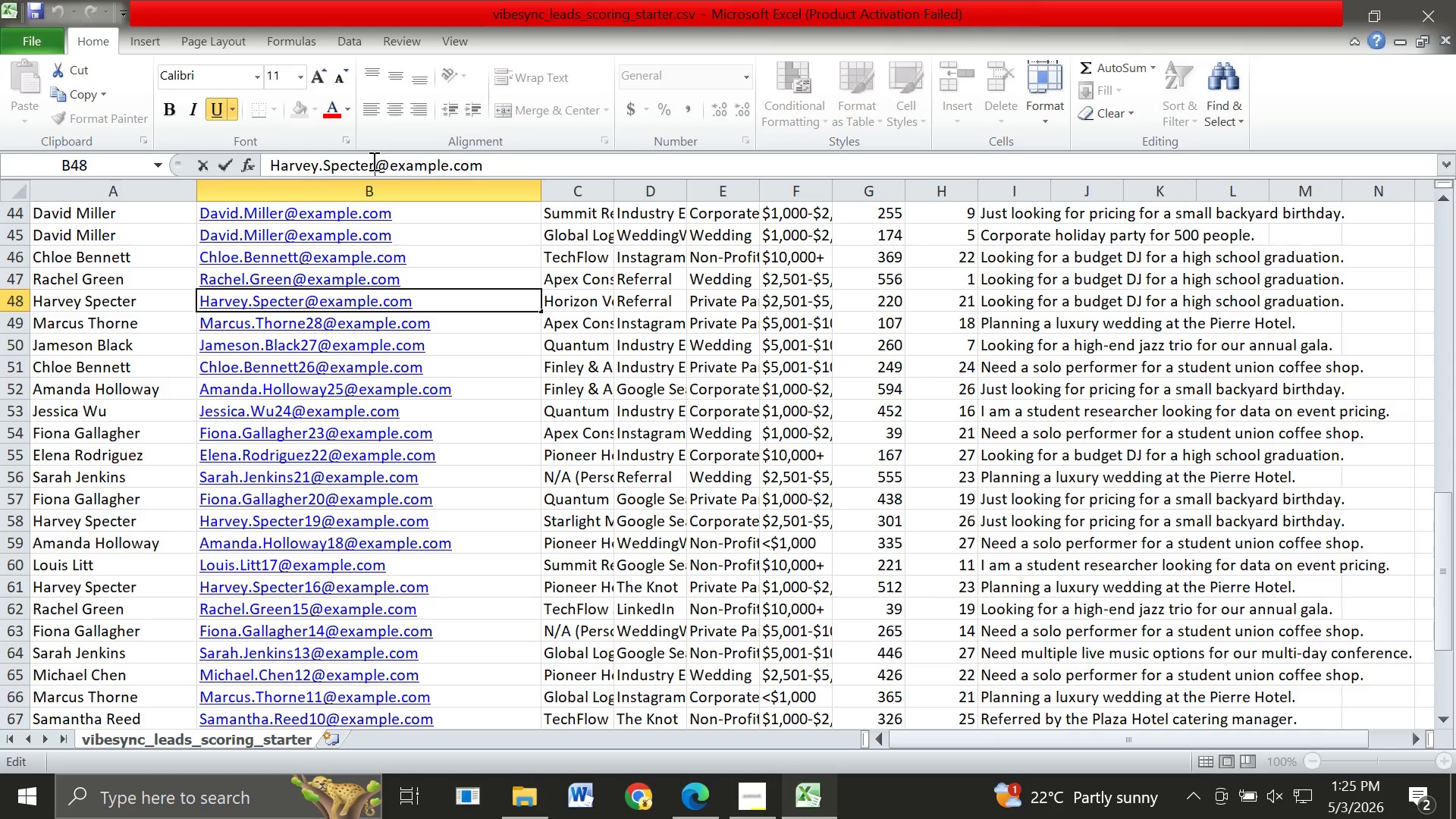 
type(29)
 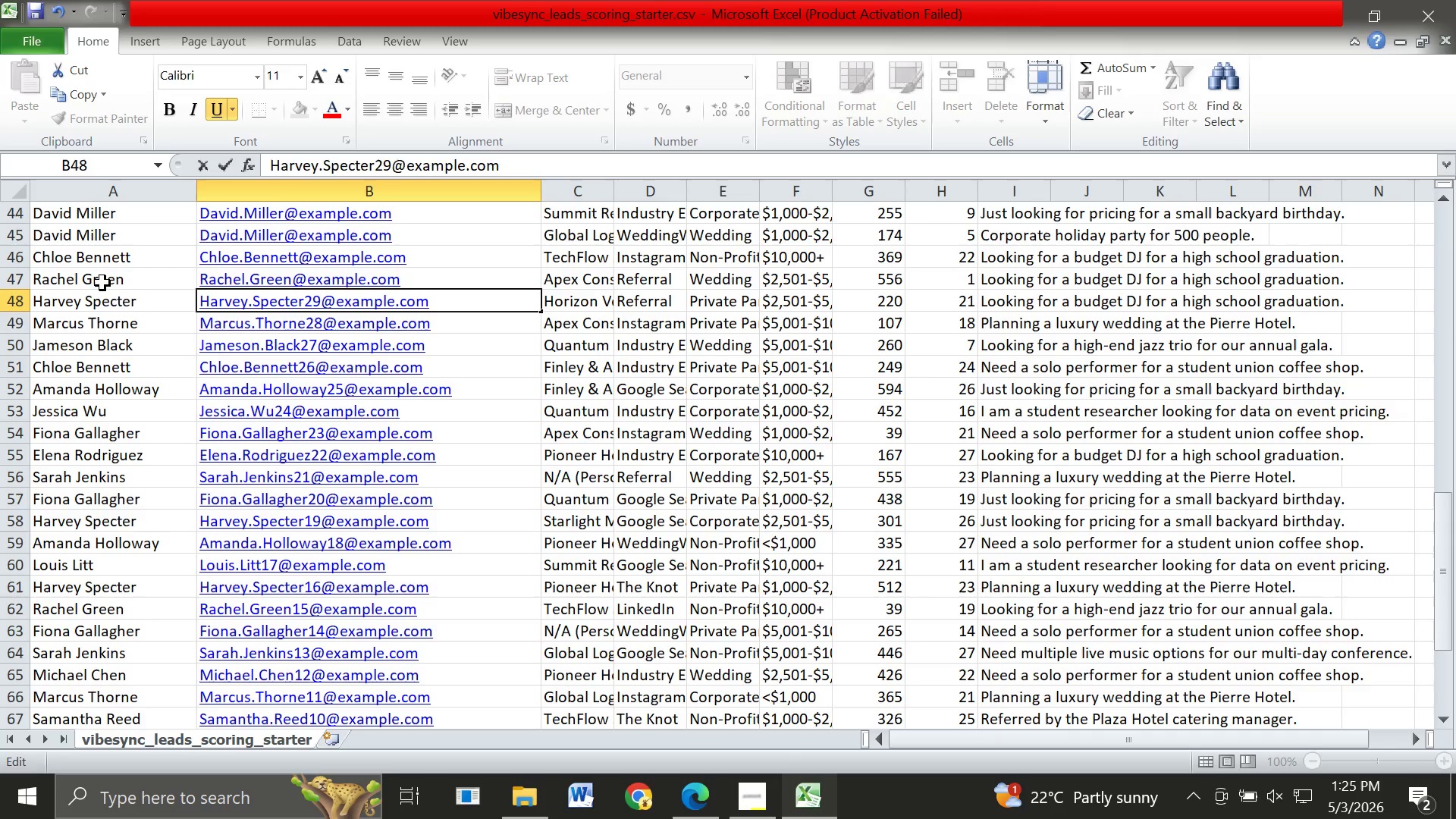 
left_click([102, 283])
 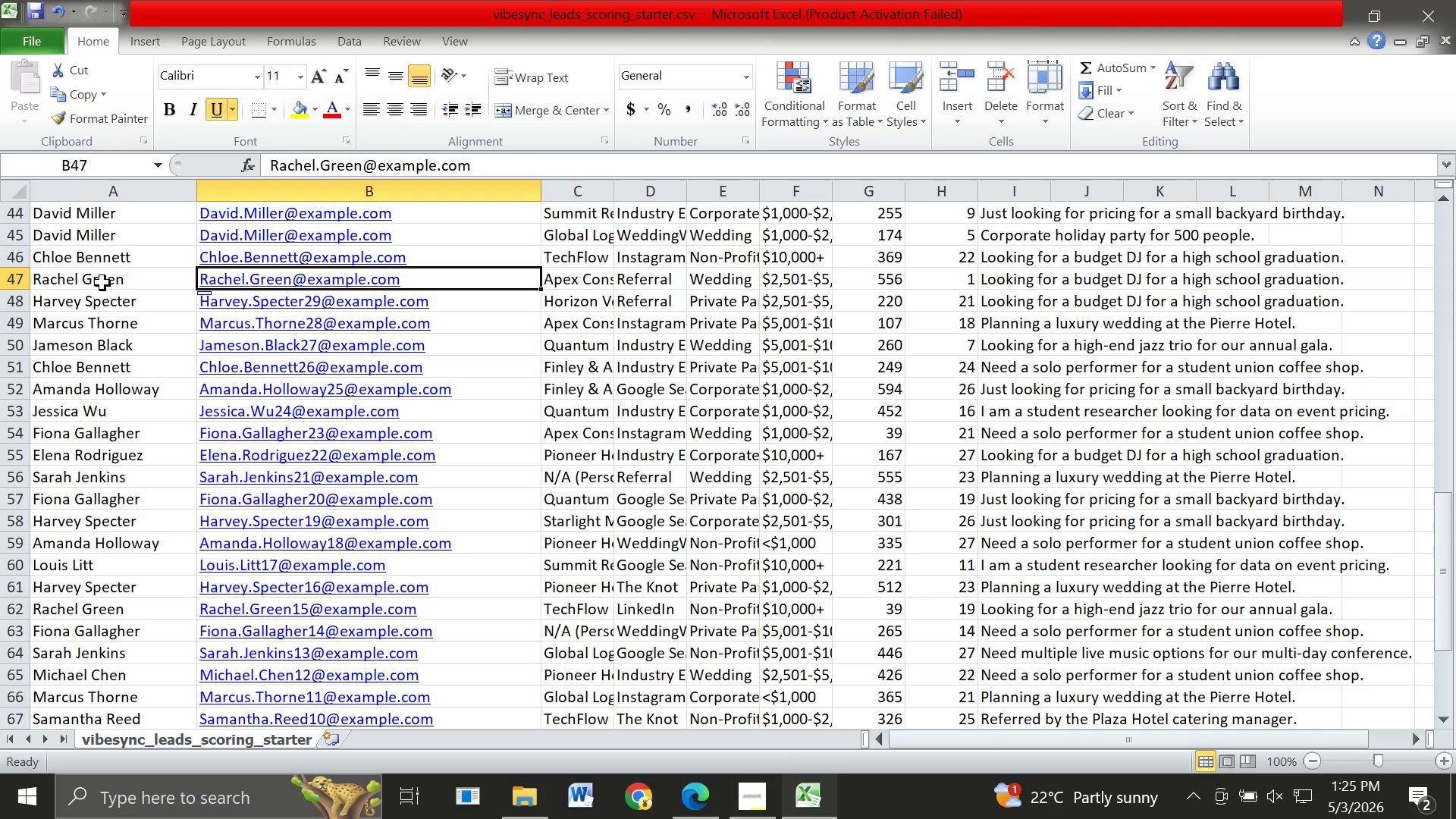 
key(ArrowRight)
 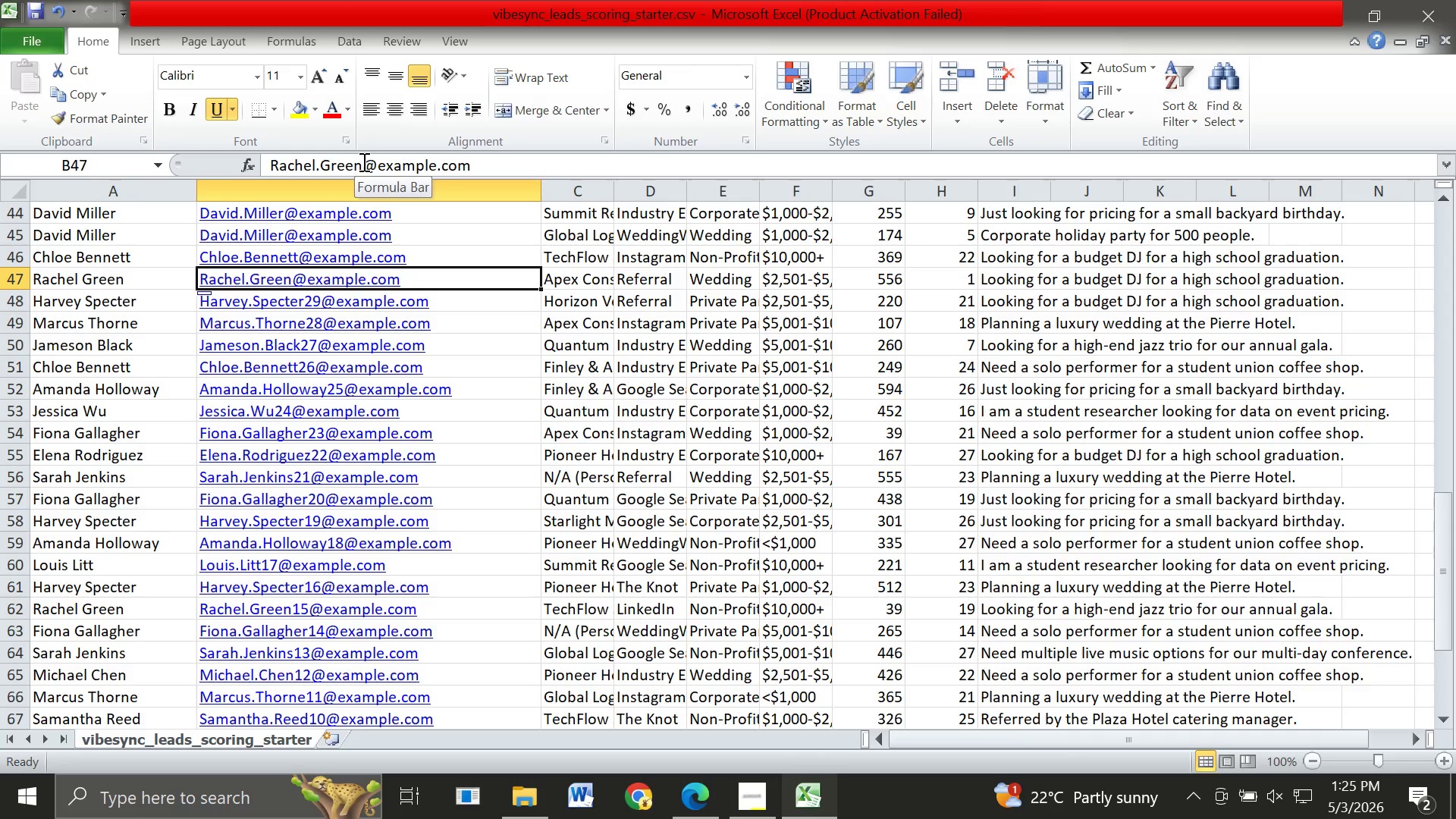 
left_click([361, 162])
 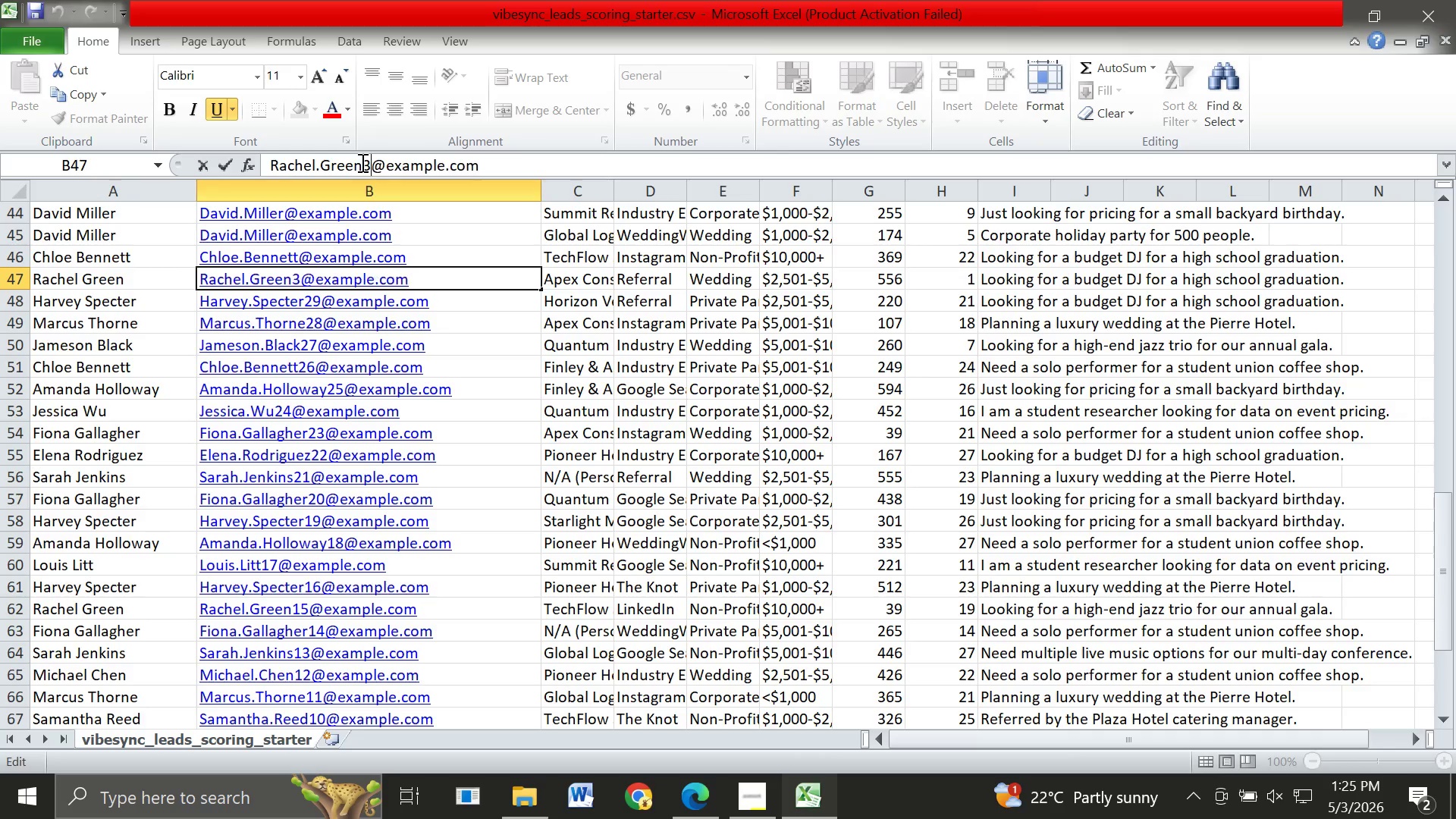 
type(30)
 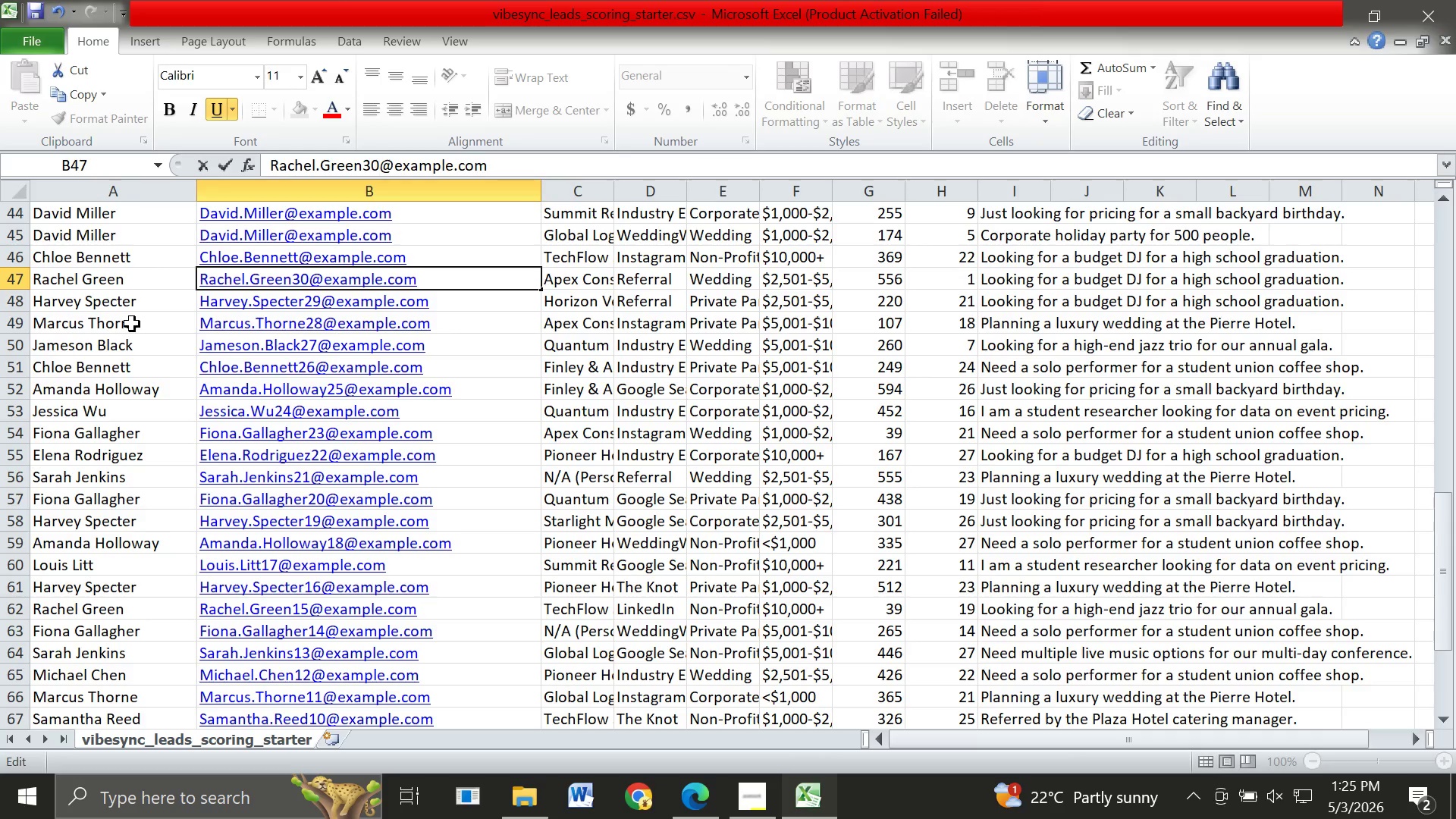 
scroll: coordinate [132, 324], scroll_direction: up, amount: 3.0
 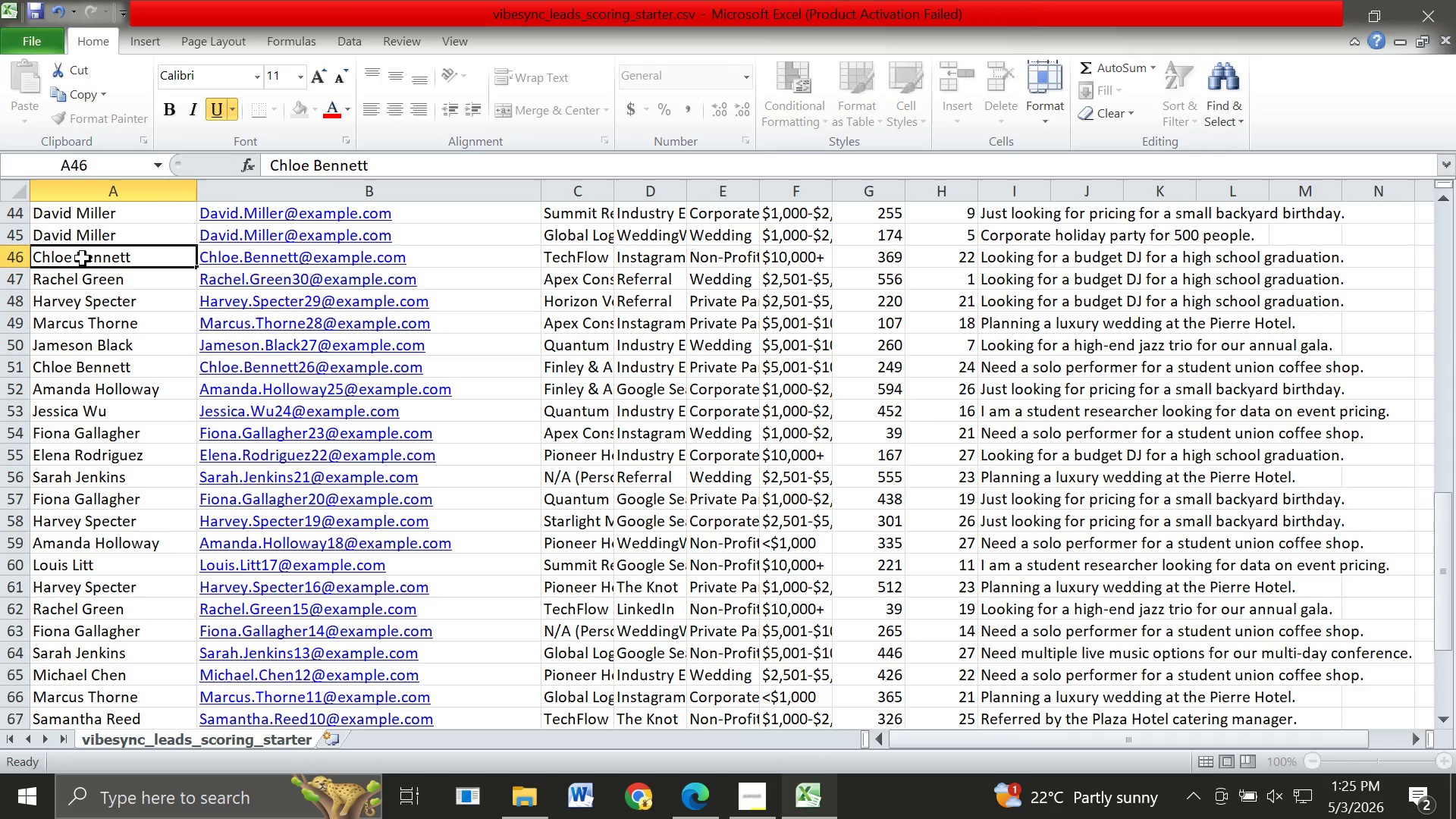 
left_click([83, 259])
 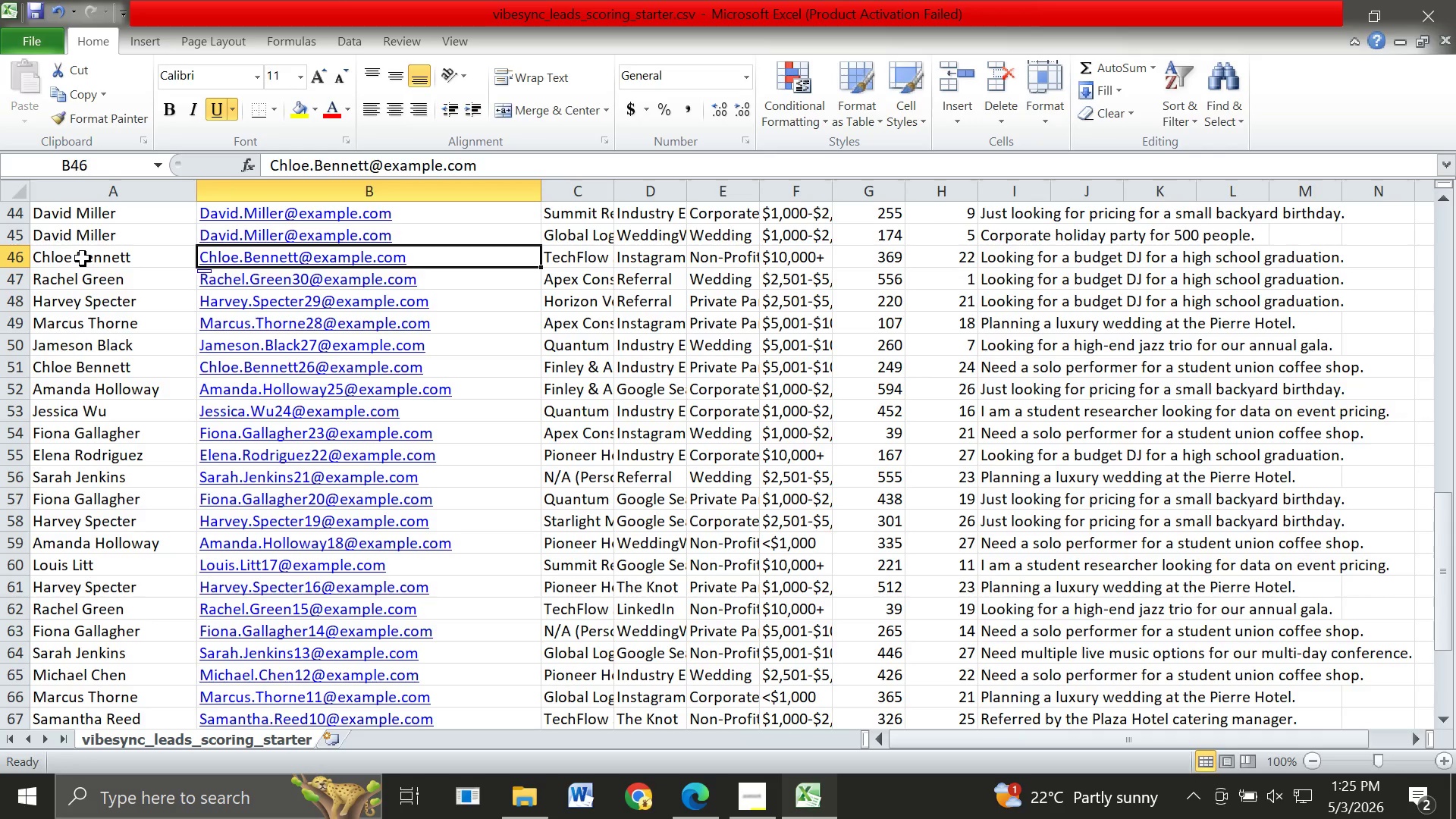 
key(ArrowRight)
 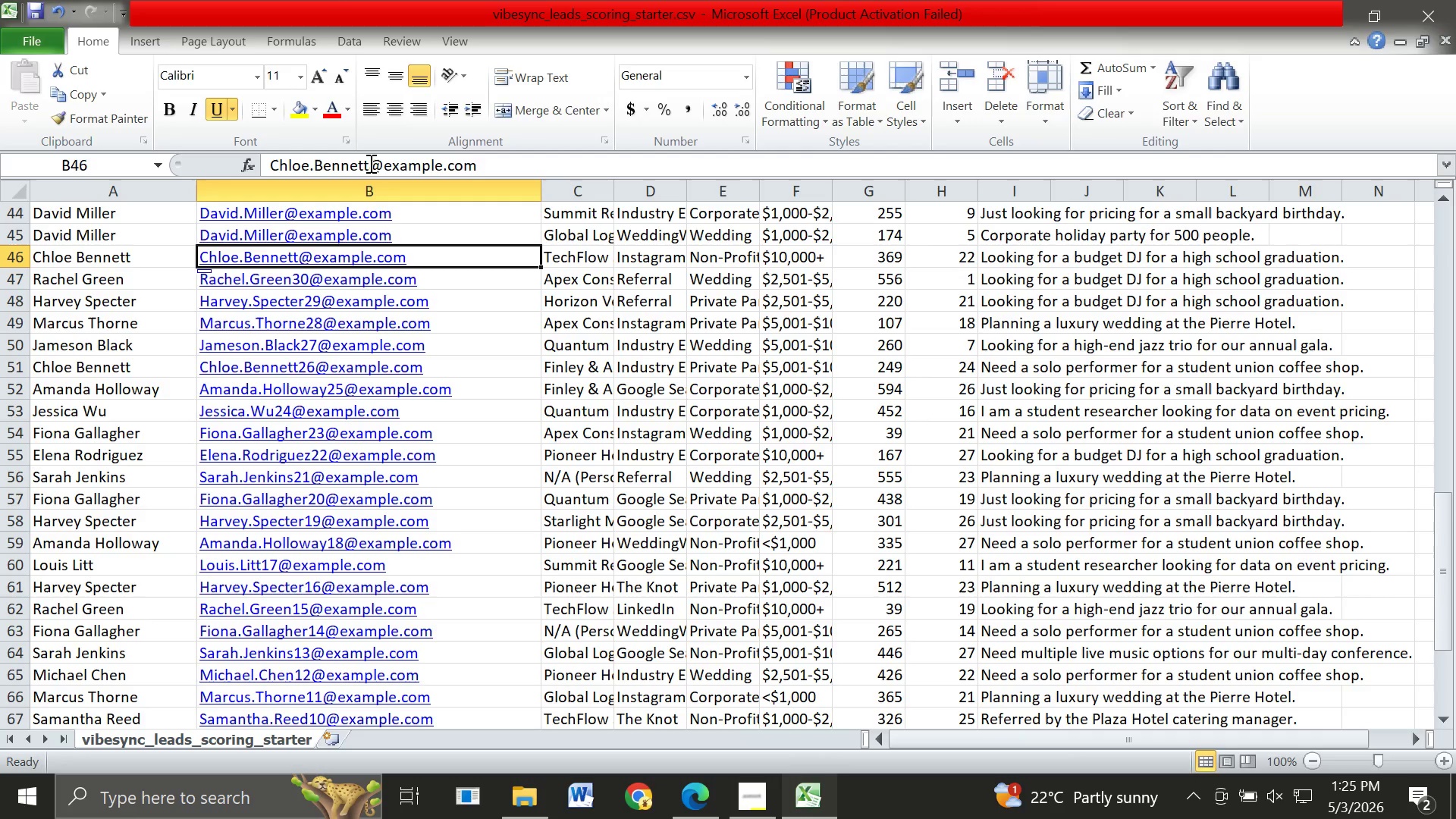 
left_click([369, 163])
 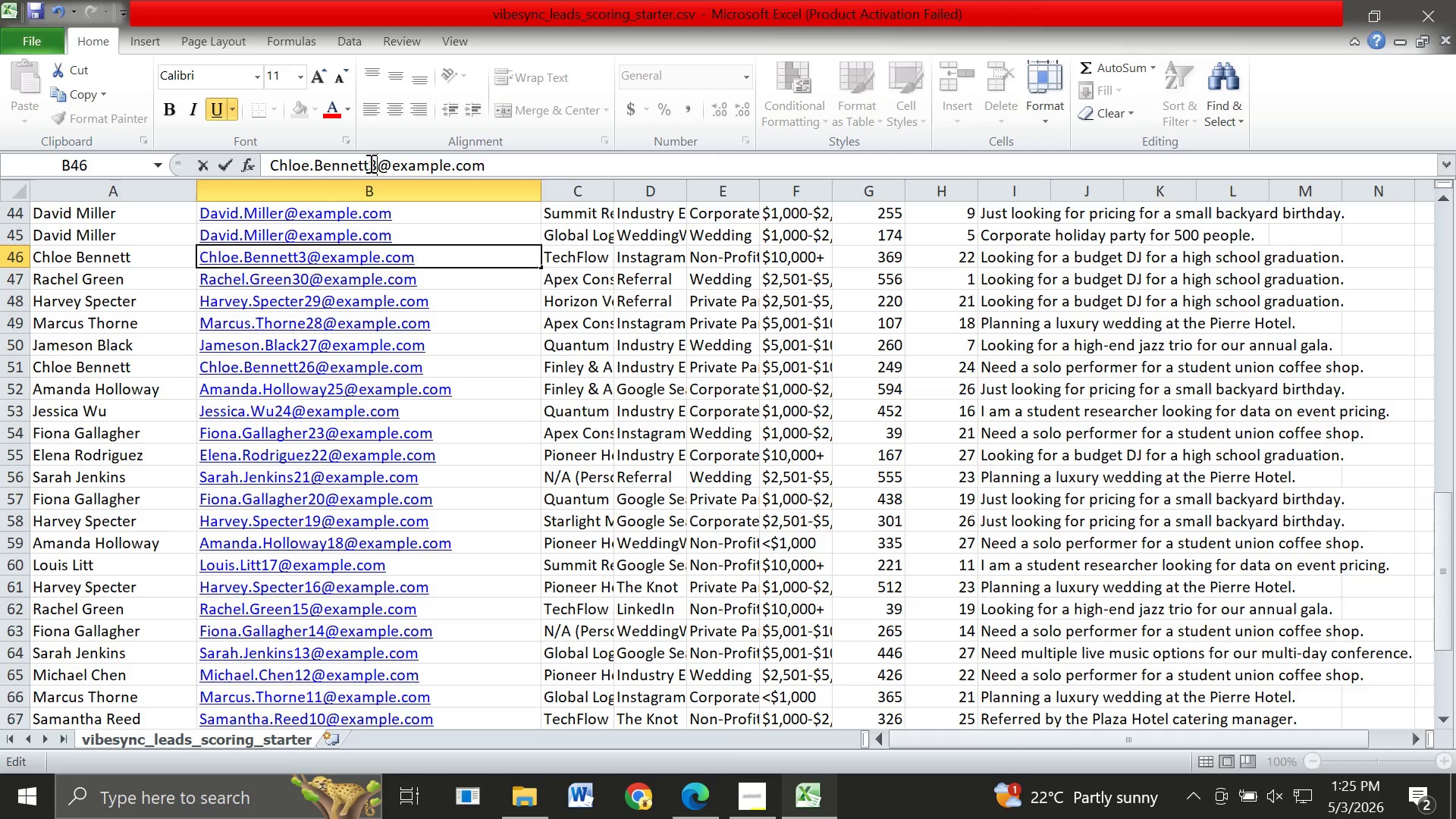 
type(31)
 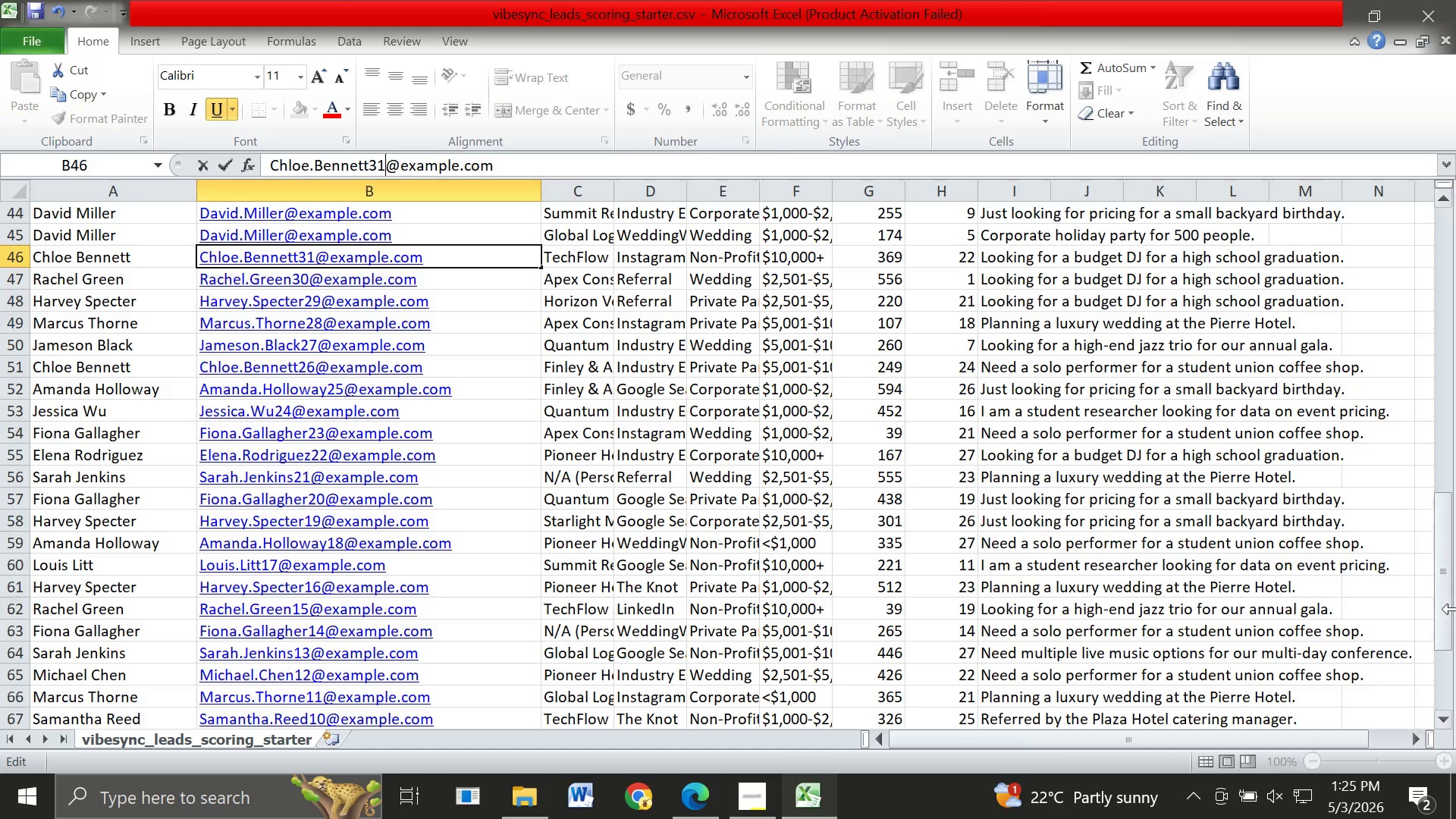 
left_click_drag(start_coordinate=[1447, 588], to_coordinate=[1450, 499])
 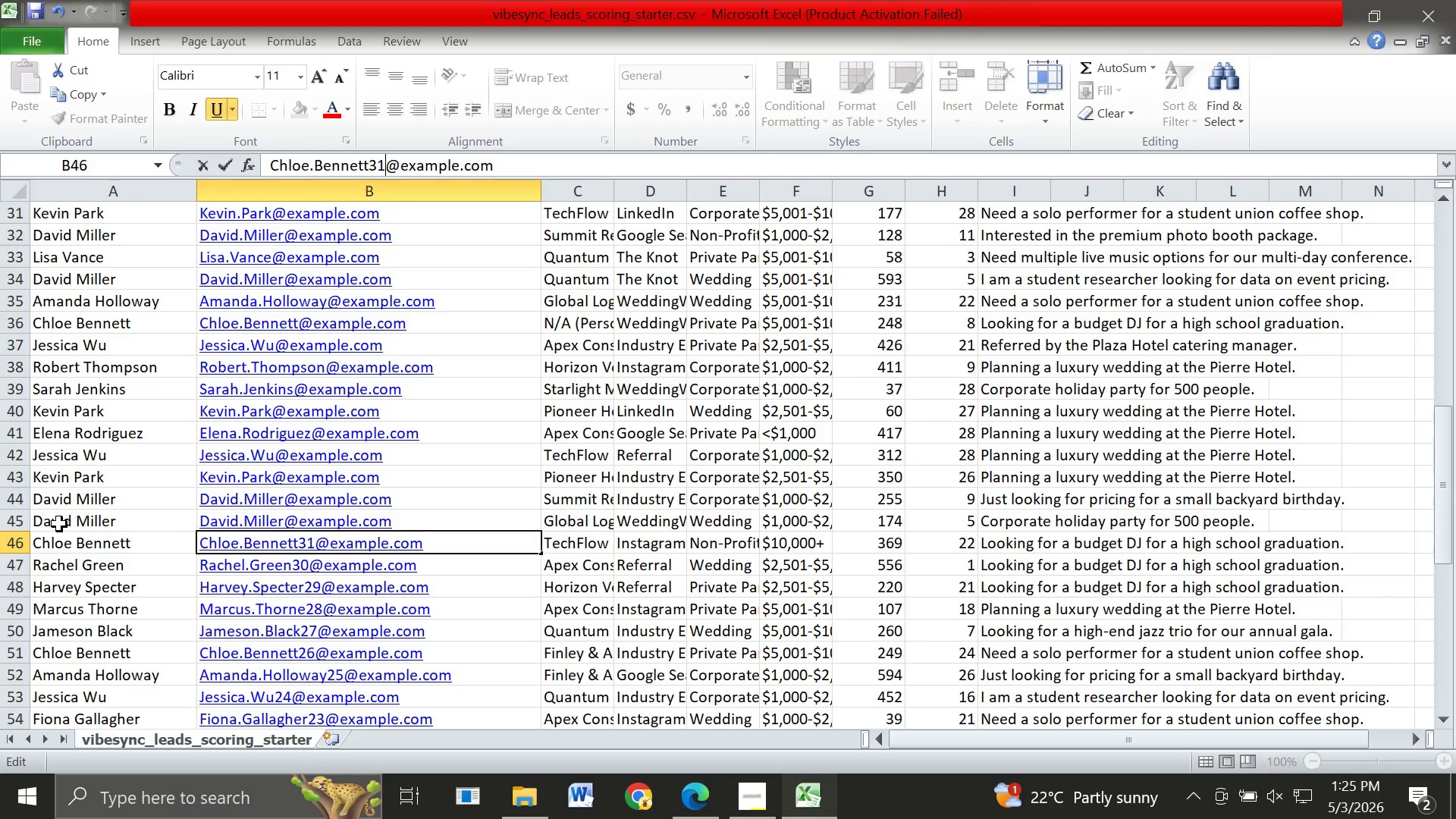 
left_click([58, 524])
 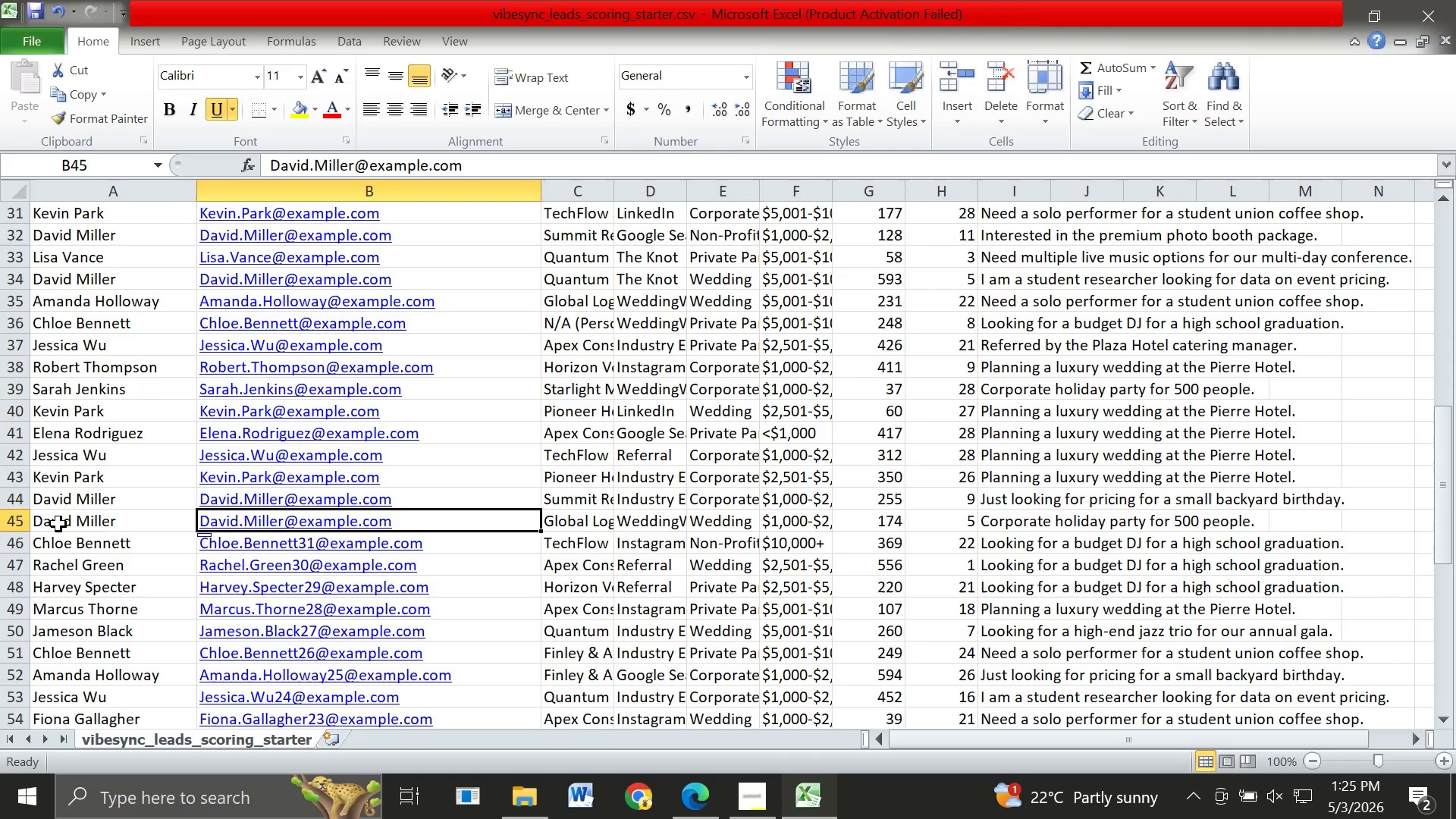 
key(ArrowRight)
 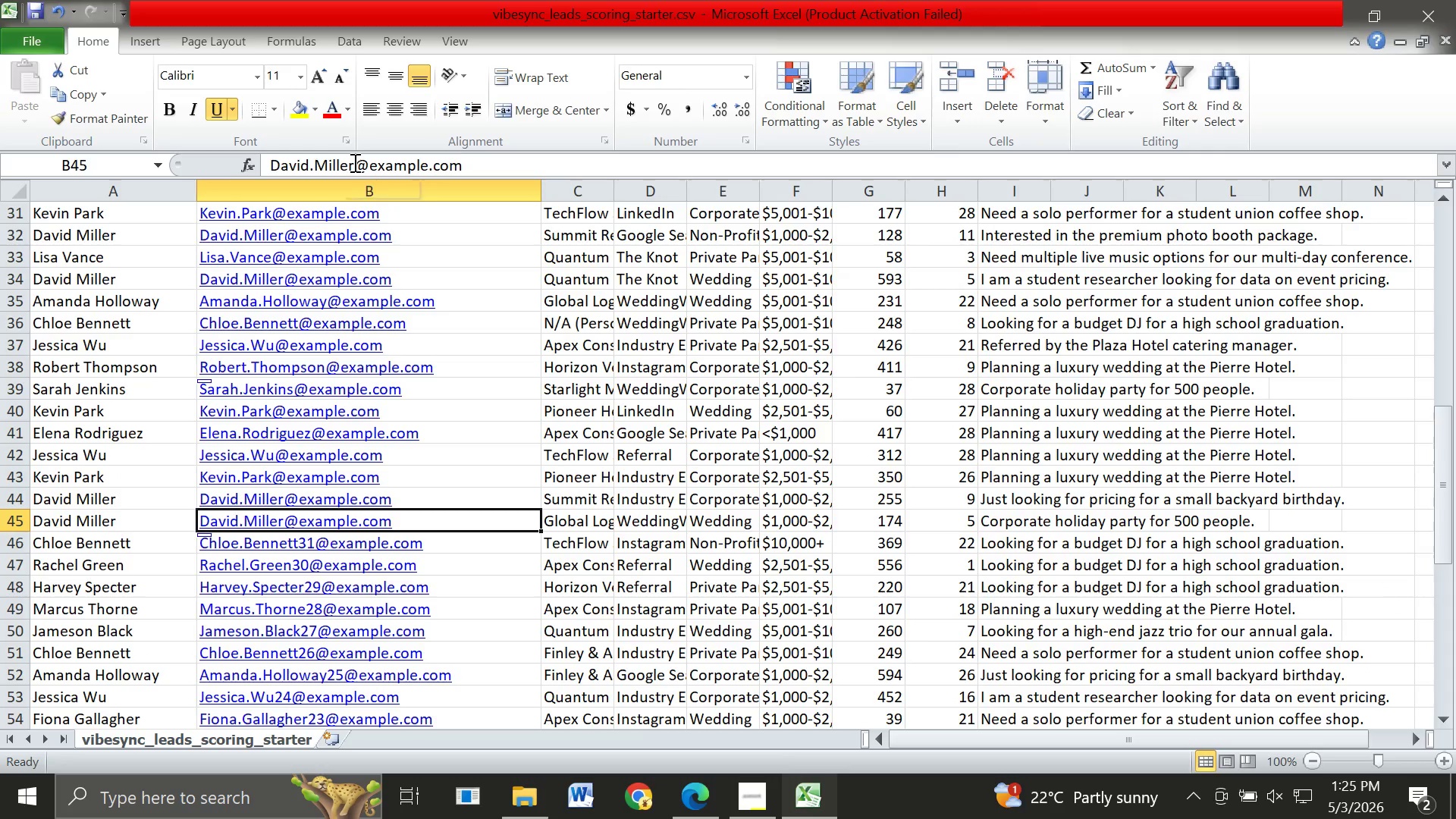 
left_click([353, 162])
 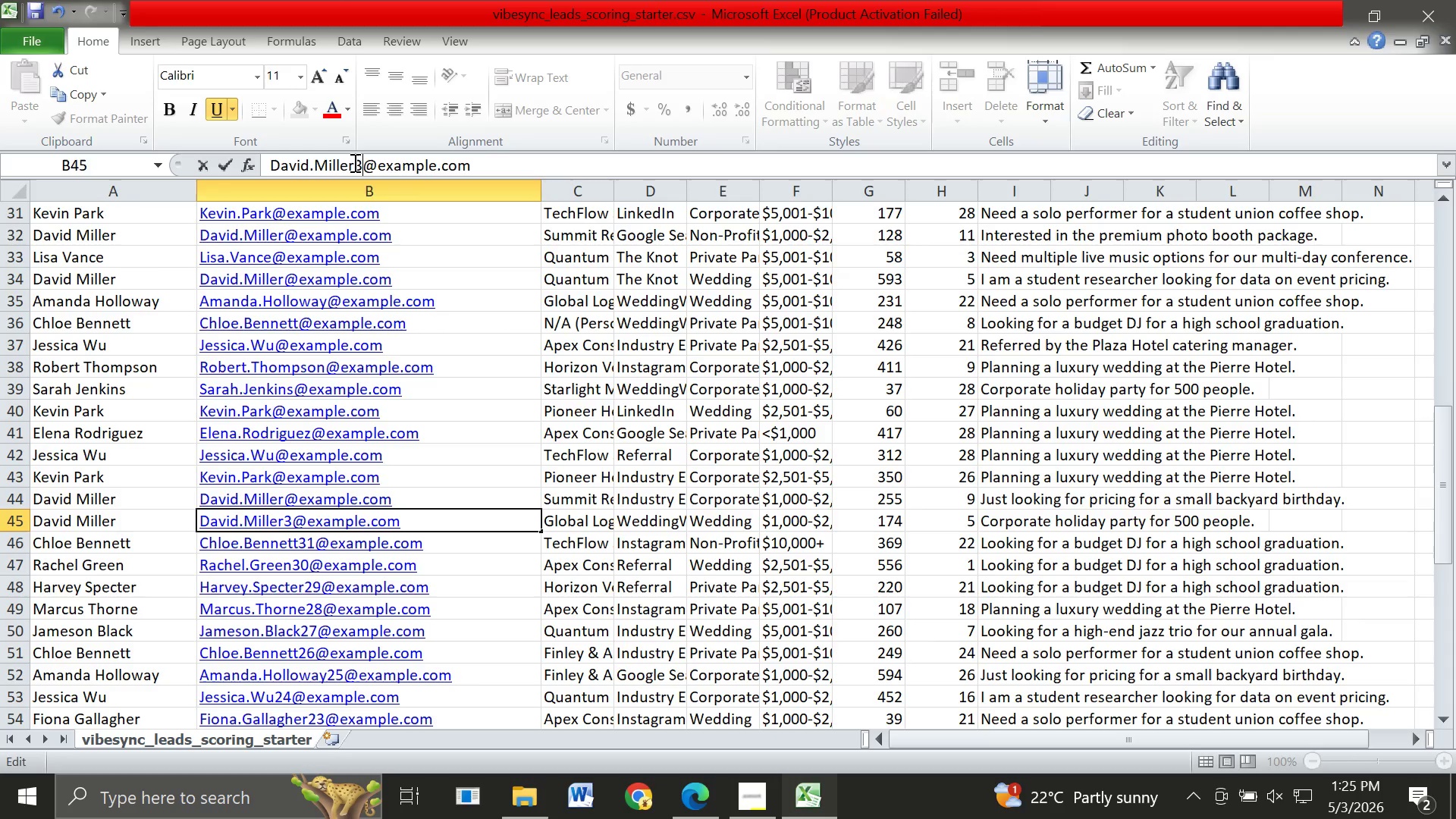 
type(32)
 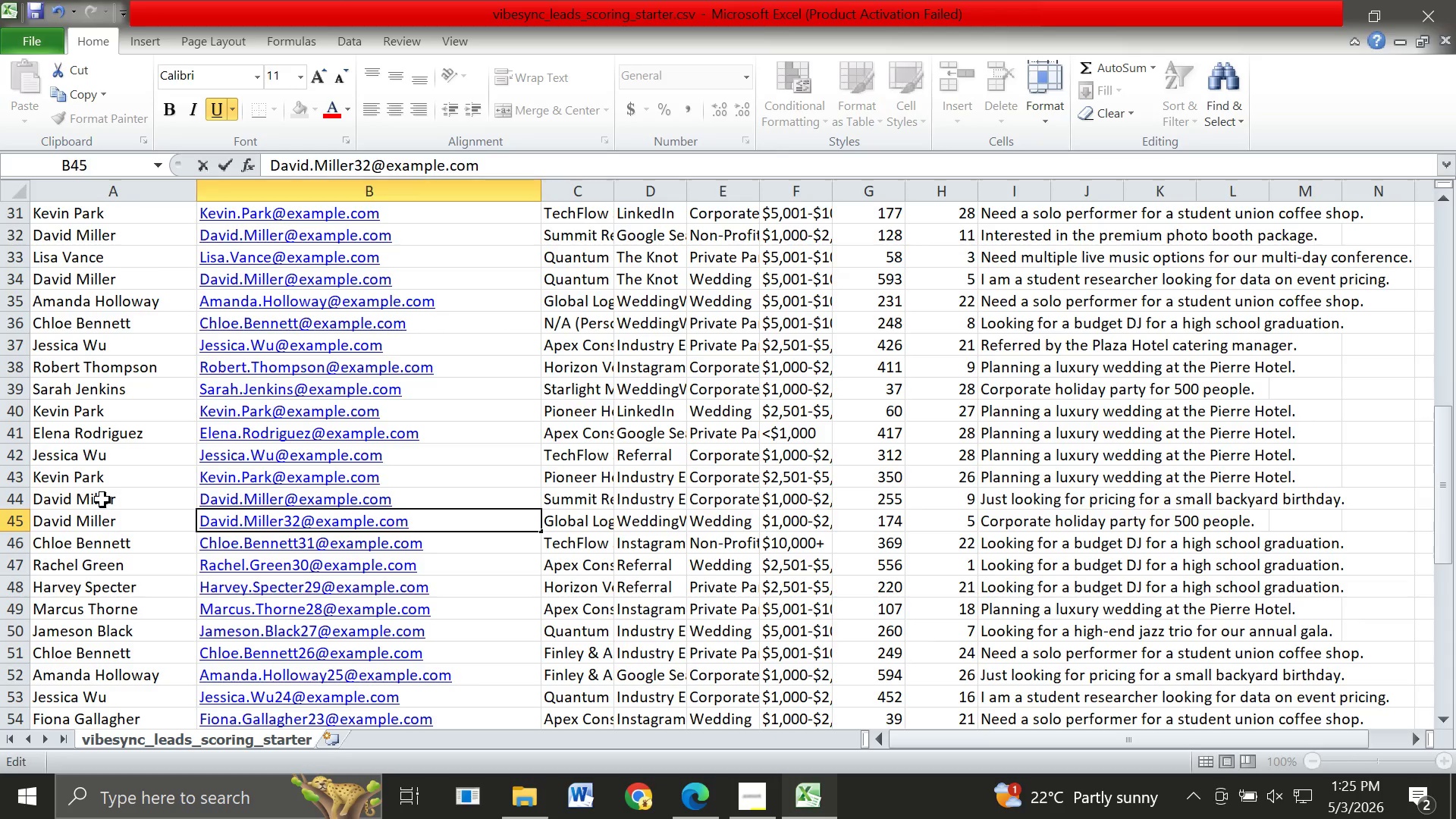 
left_click([102, 500])
 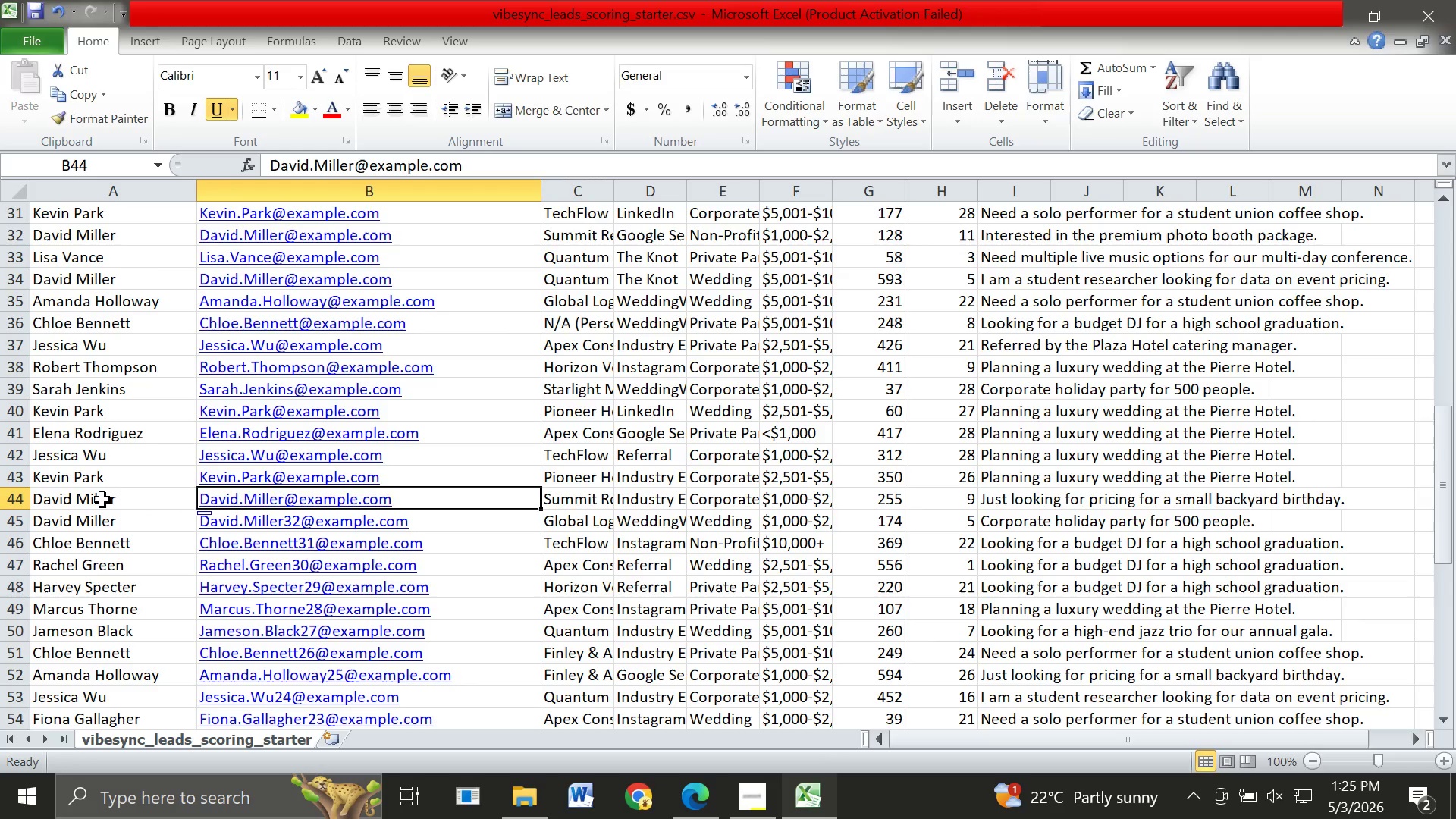 
key(ArrowRight)
 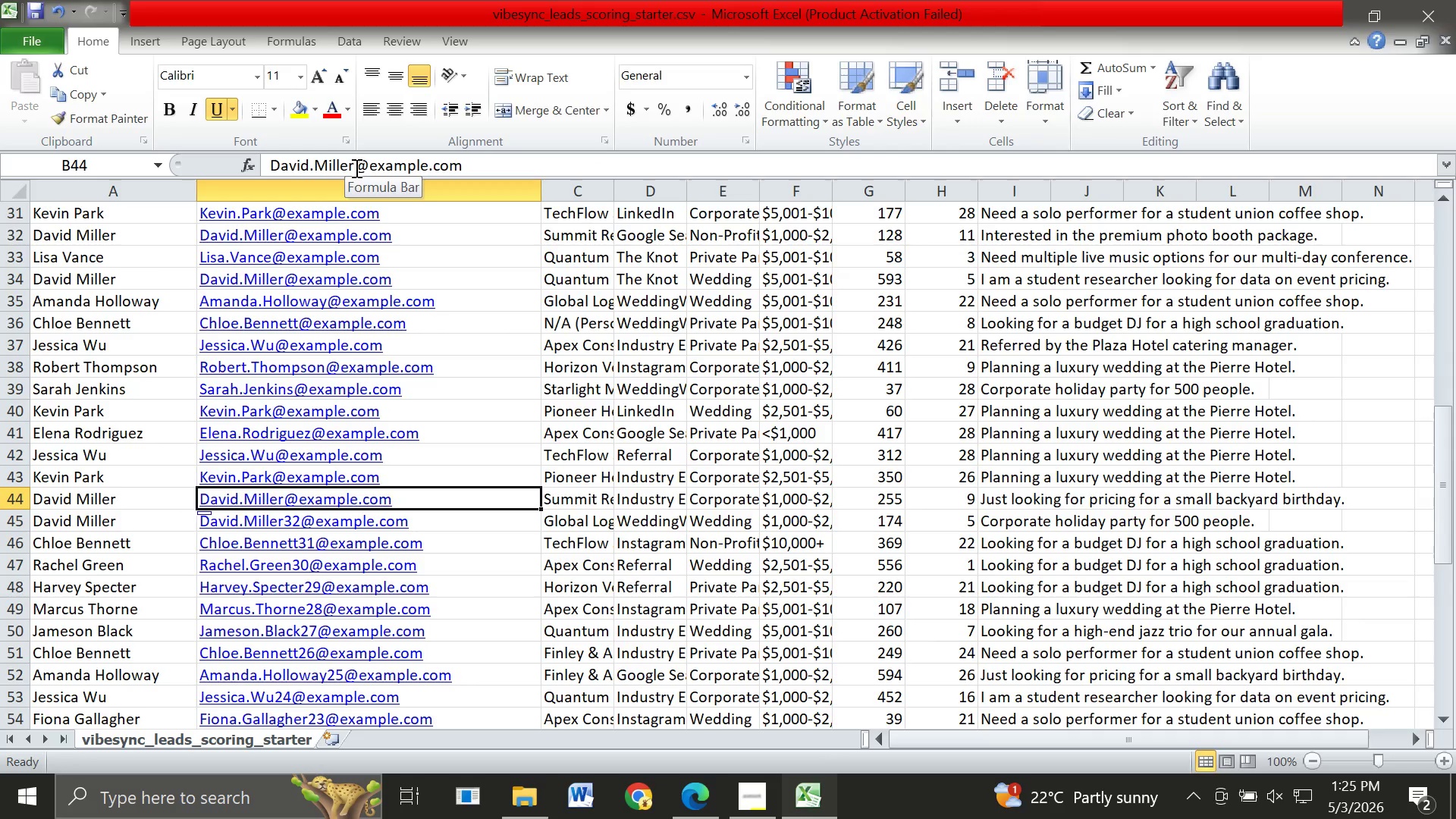 
left_click([354, 168])
 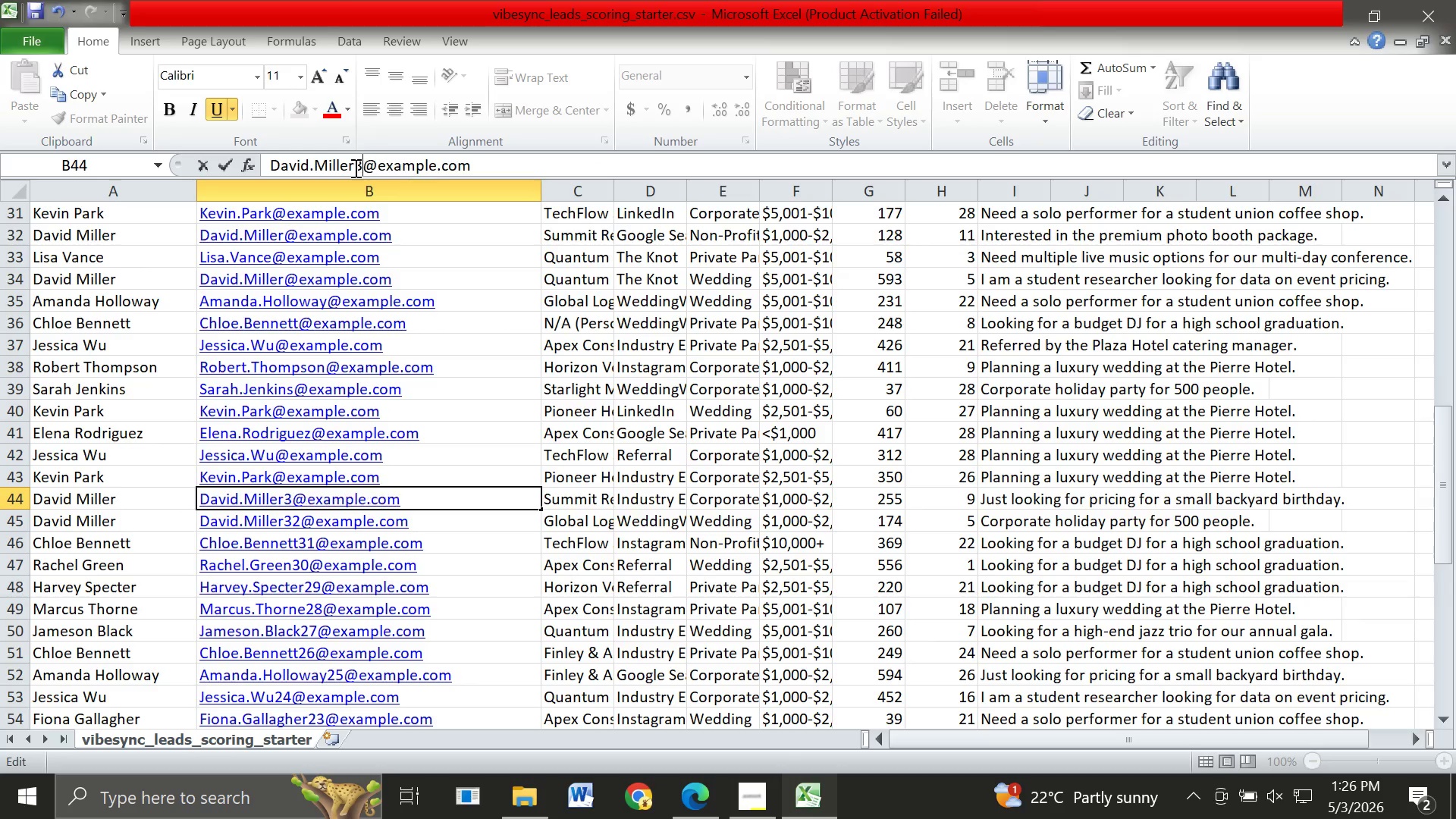 
type(33)
 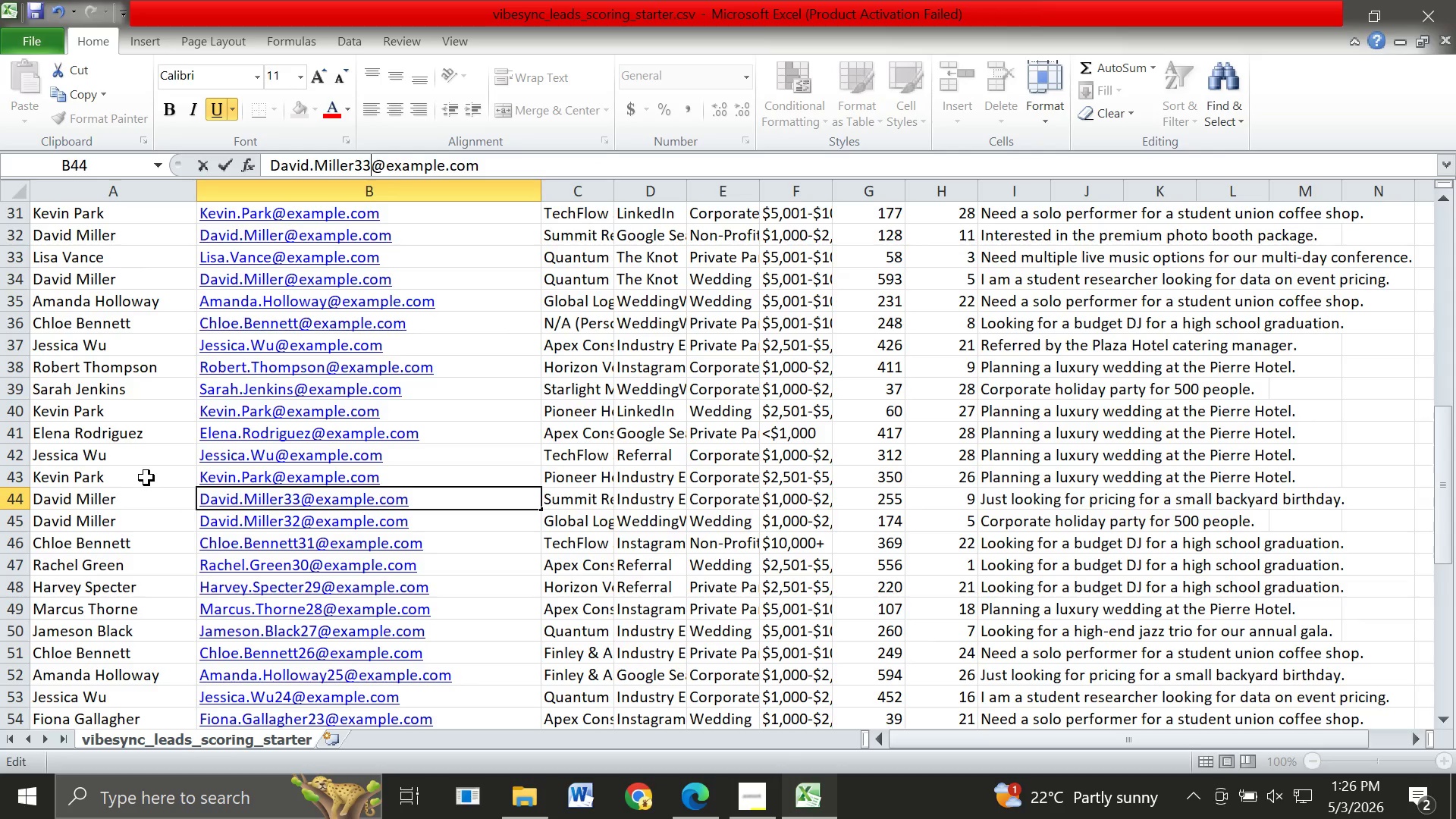 
left_click([146, 478])
 